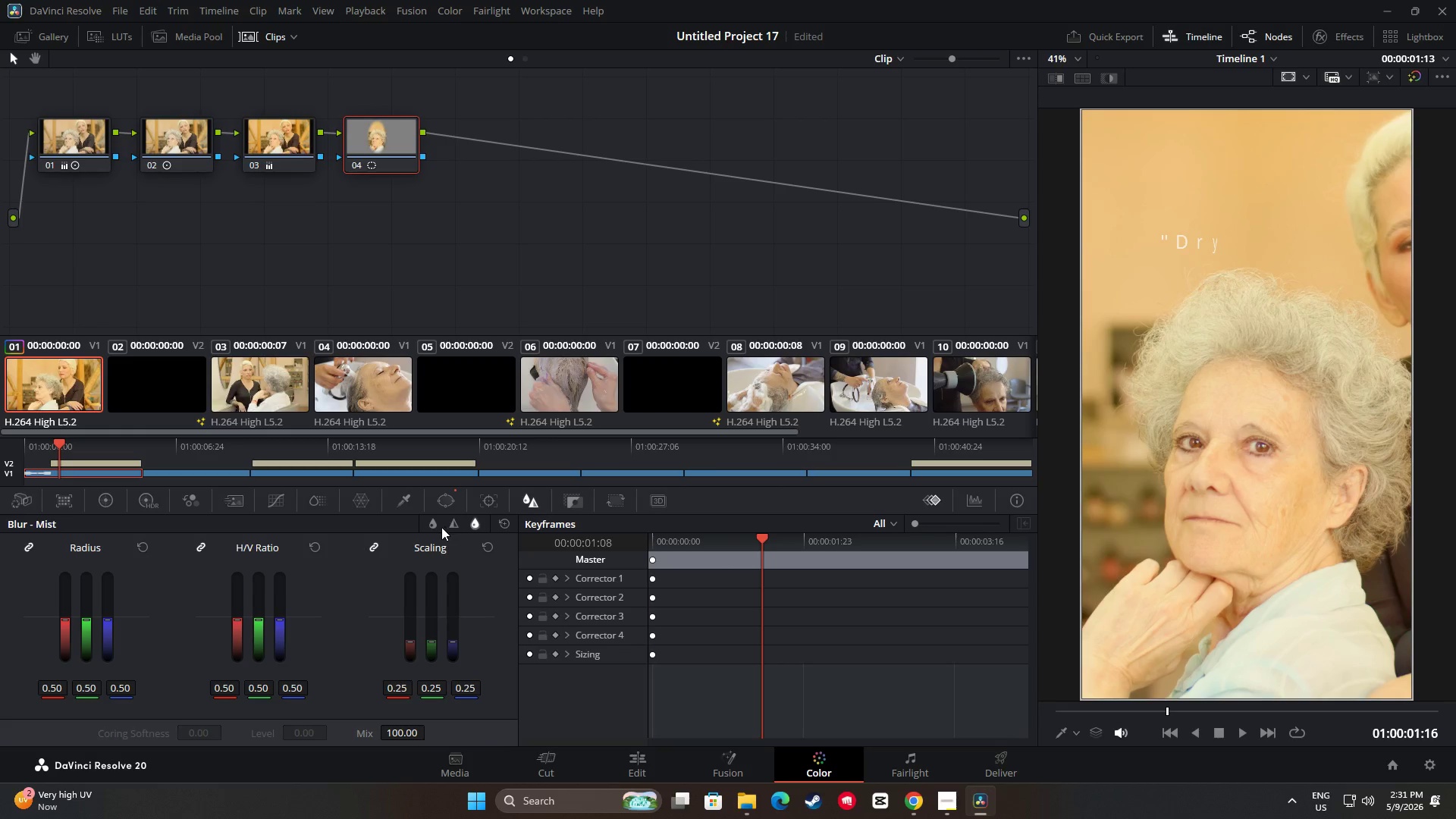 
left_click([431, 528])
 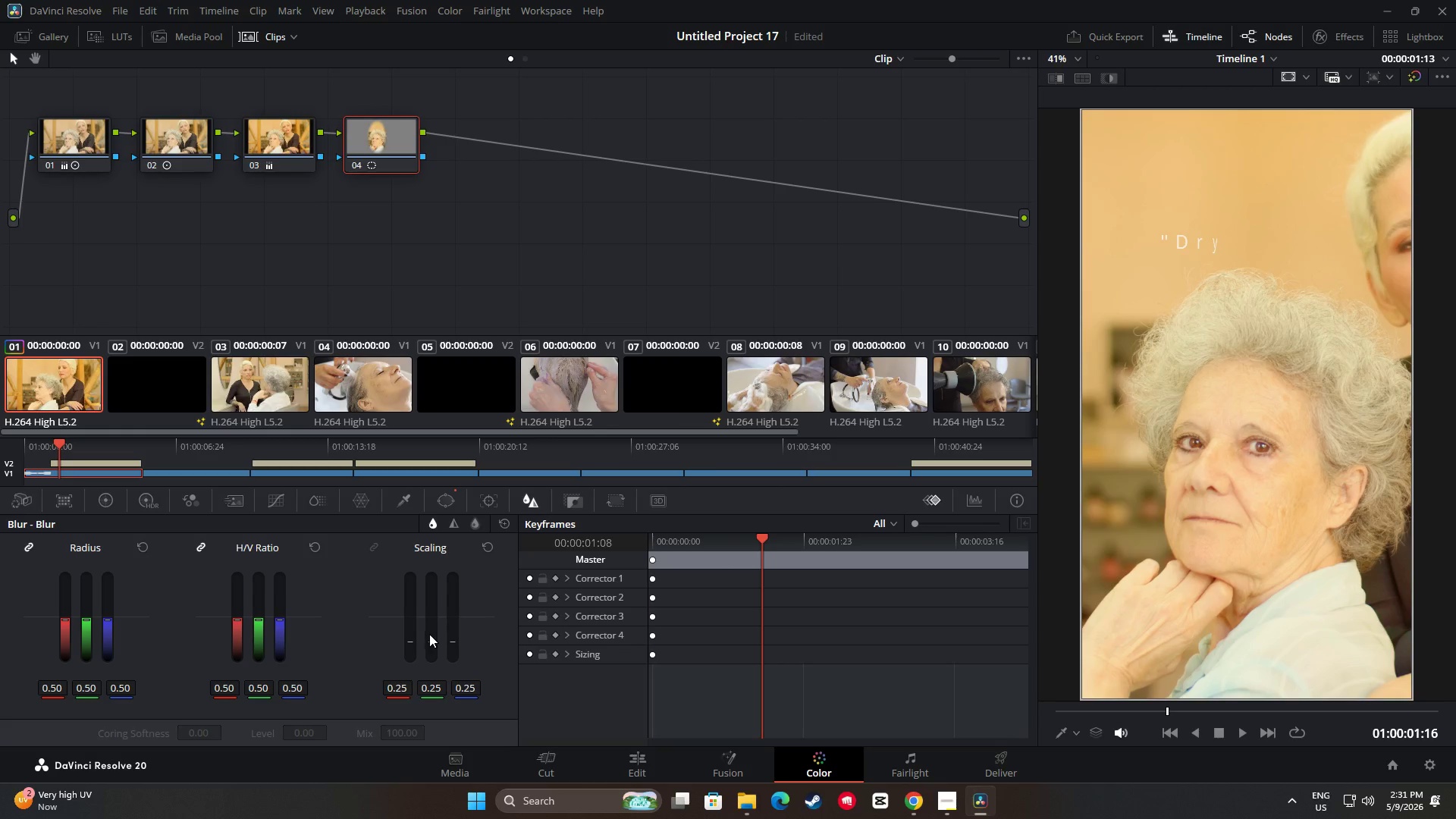 
left_click_drag(start_coordinate=[431, 640], to_coordinate=[431, 631])
 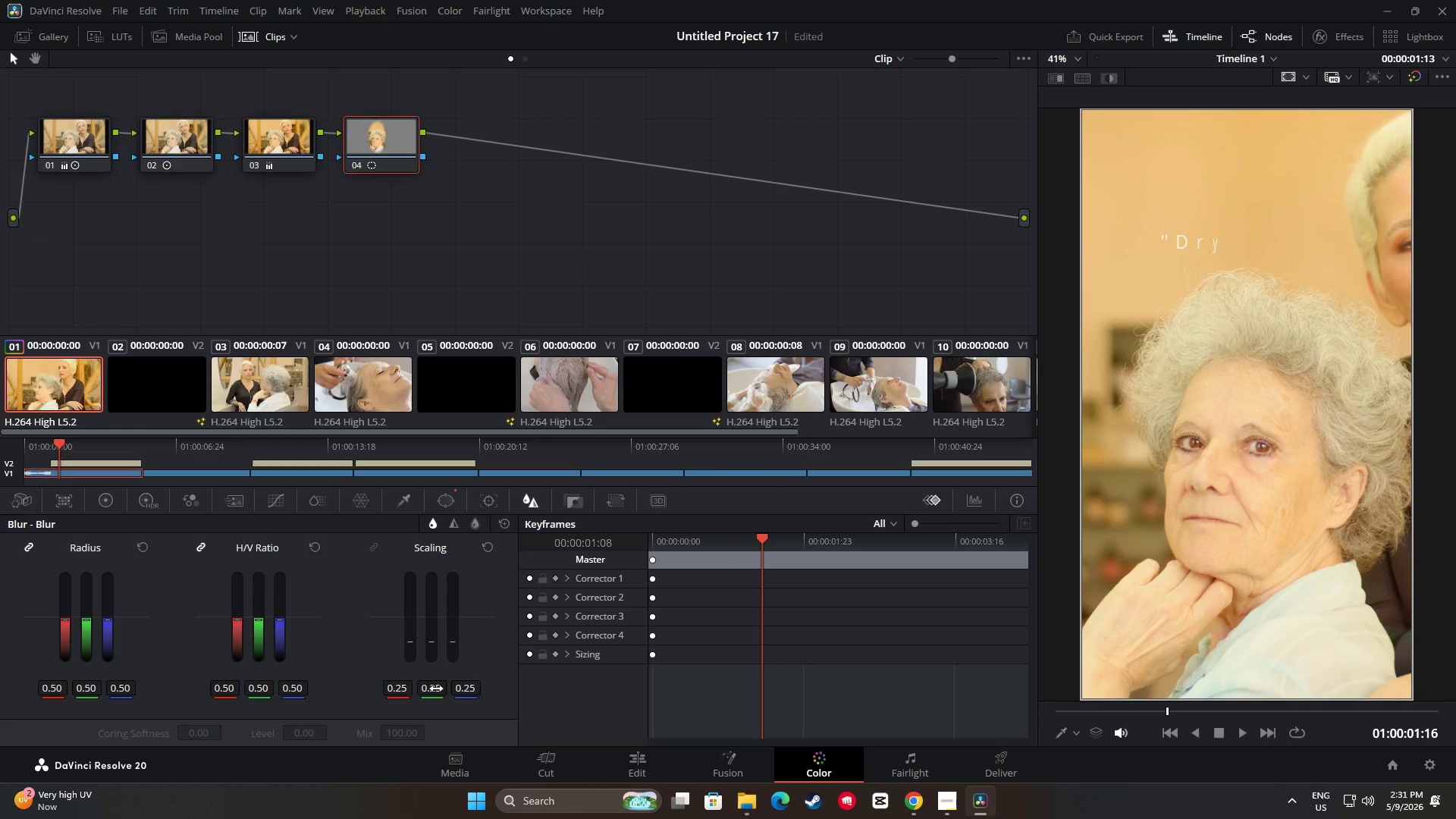 
left_click_drag(start_coordinate=[436, 689], to_coordinate=[426, 676])
 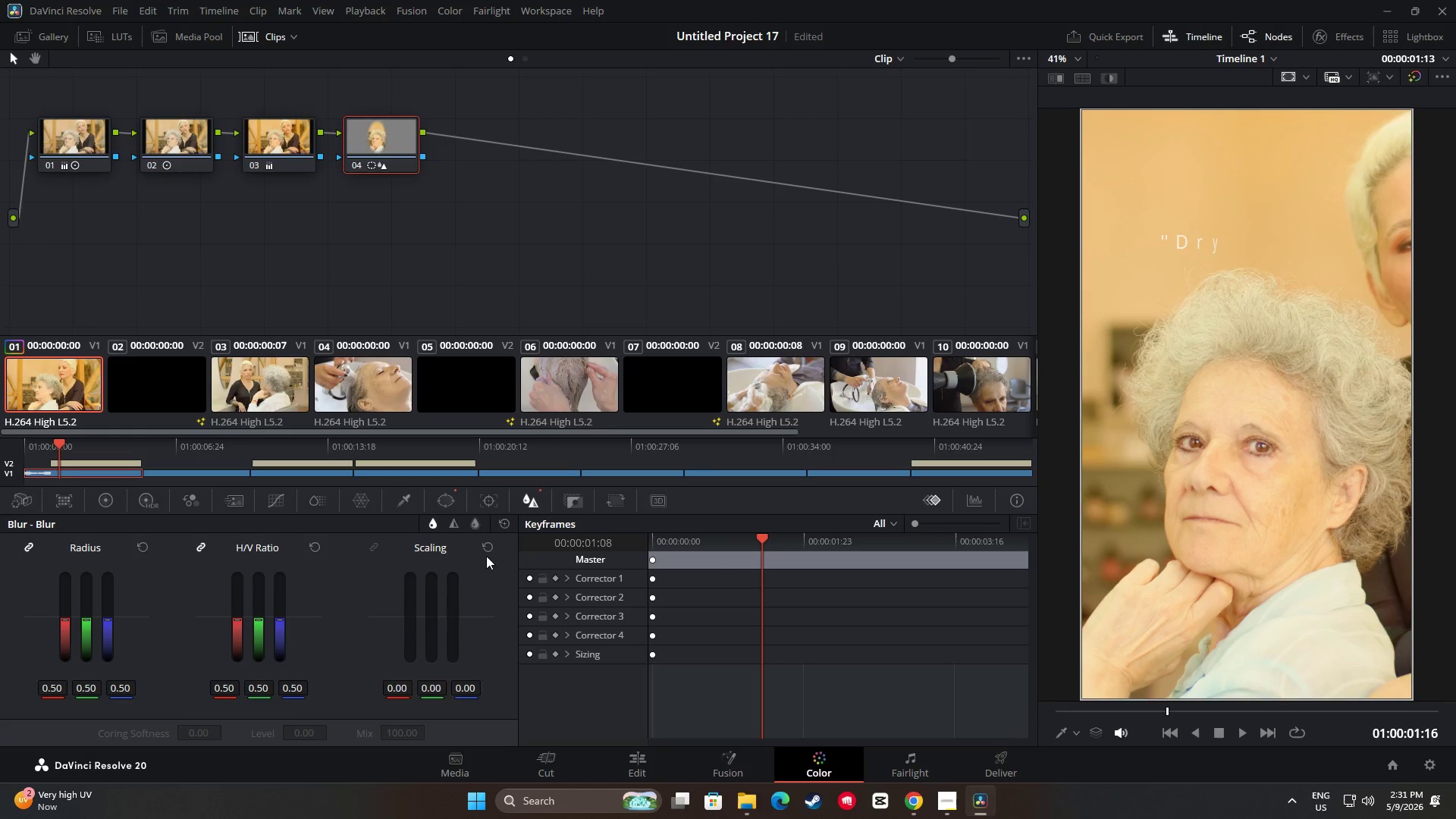 
left_click([488, 549])
 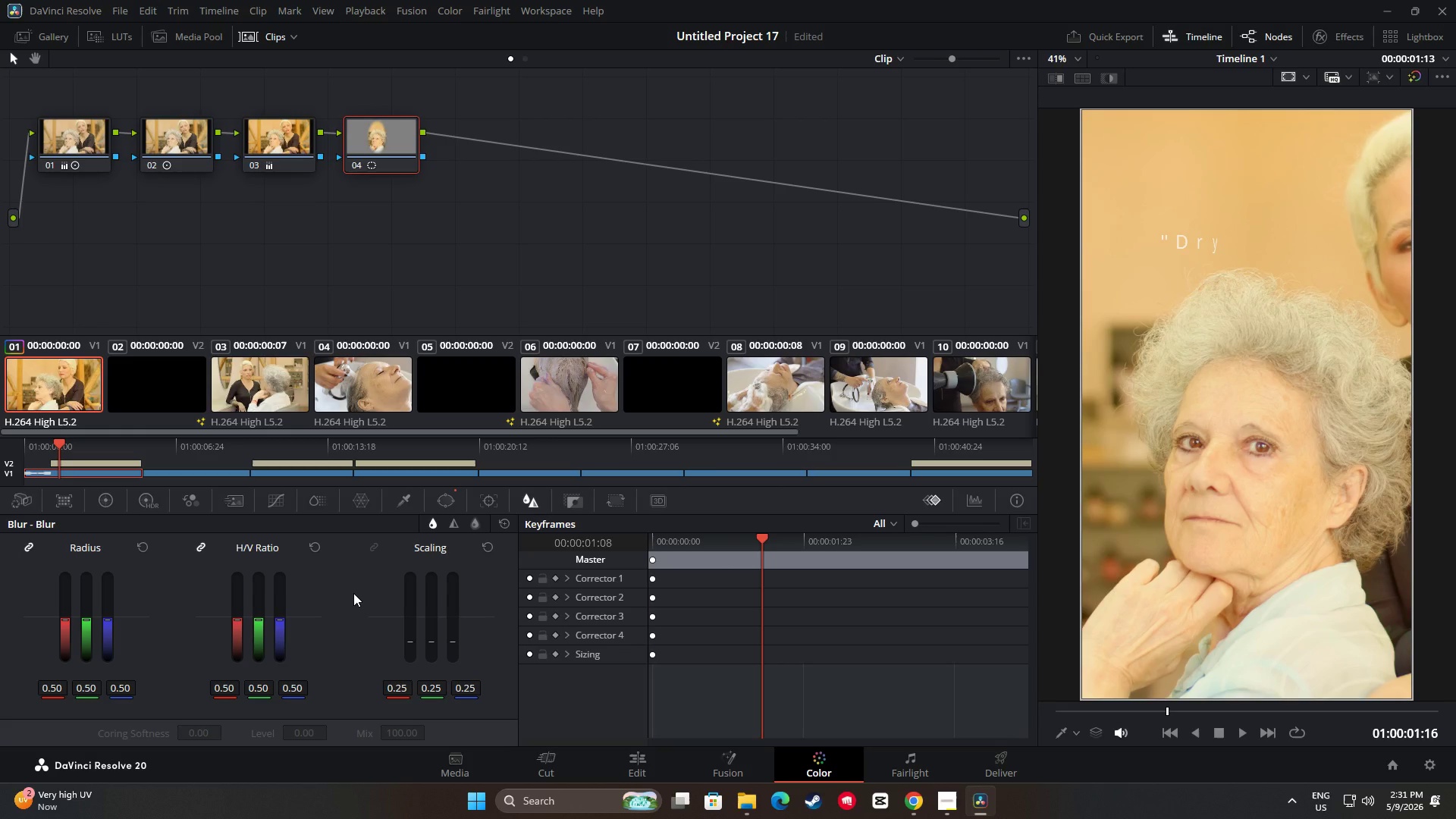 
wait(7.06)
 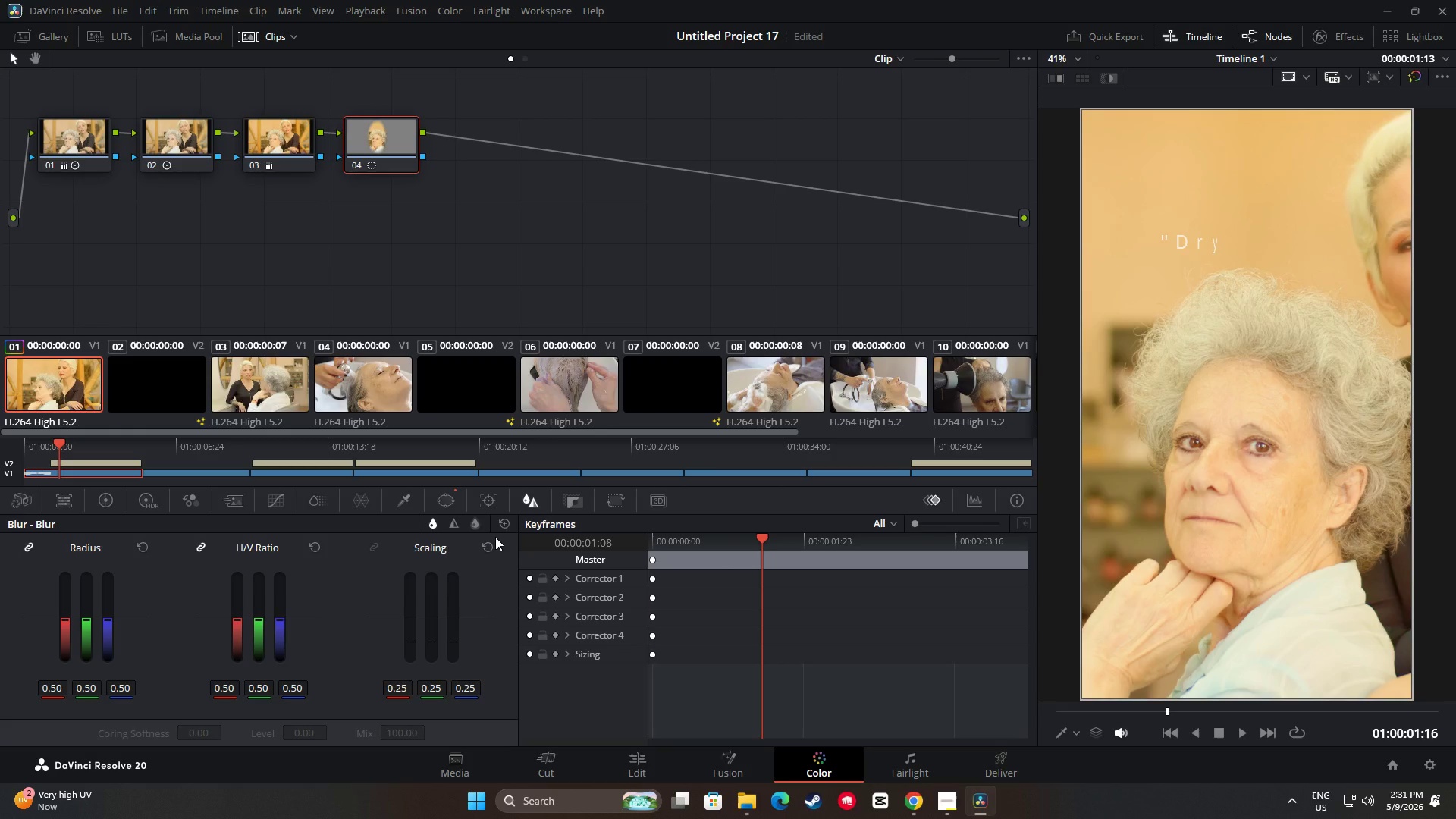 
left_click_drag(start_coordinate=[260, 689], to_coordinate=[216, 696])
 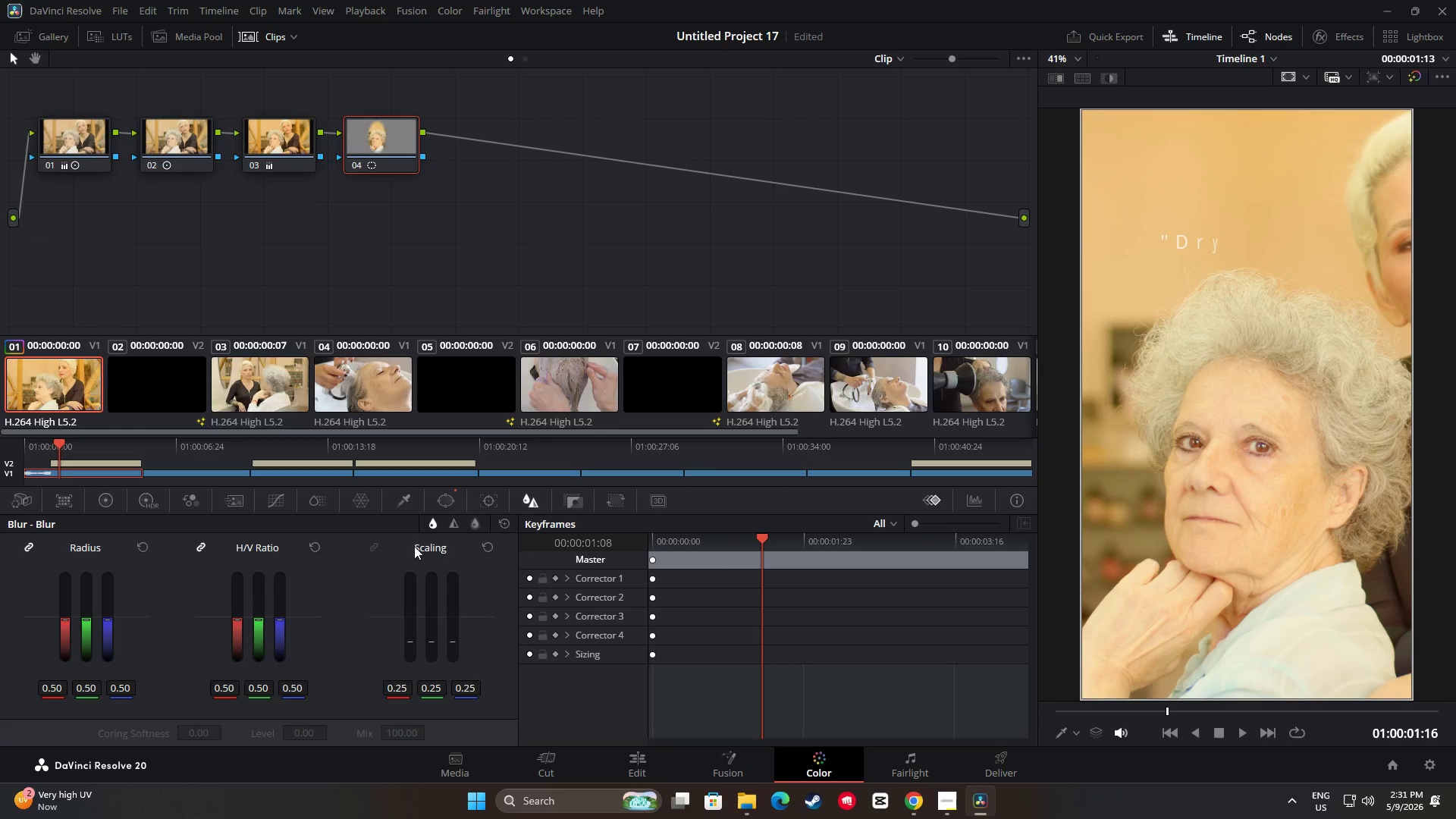 
left_click([474, 524])
 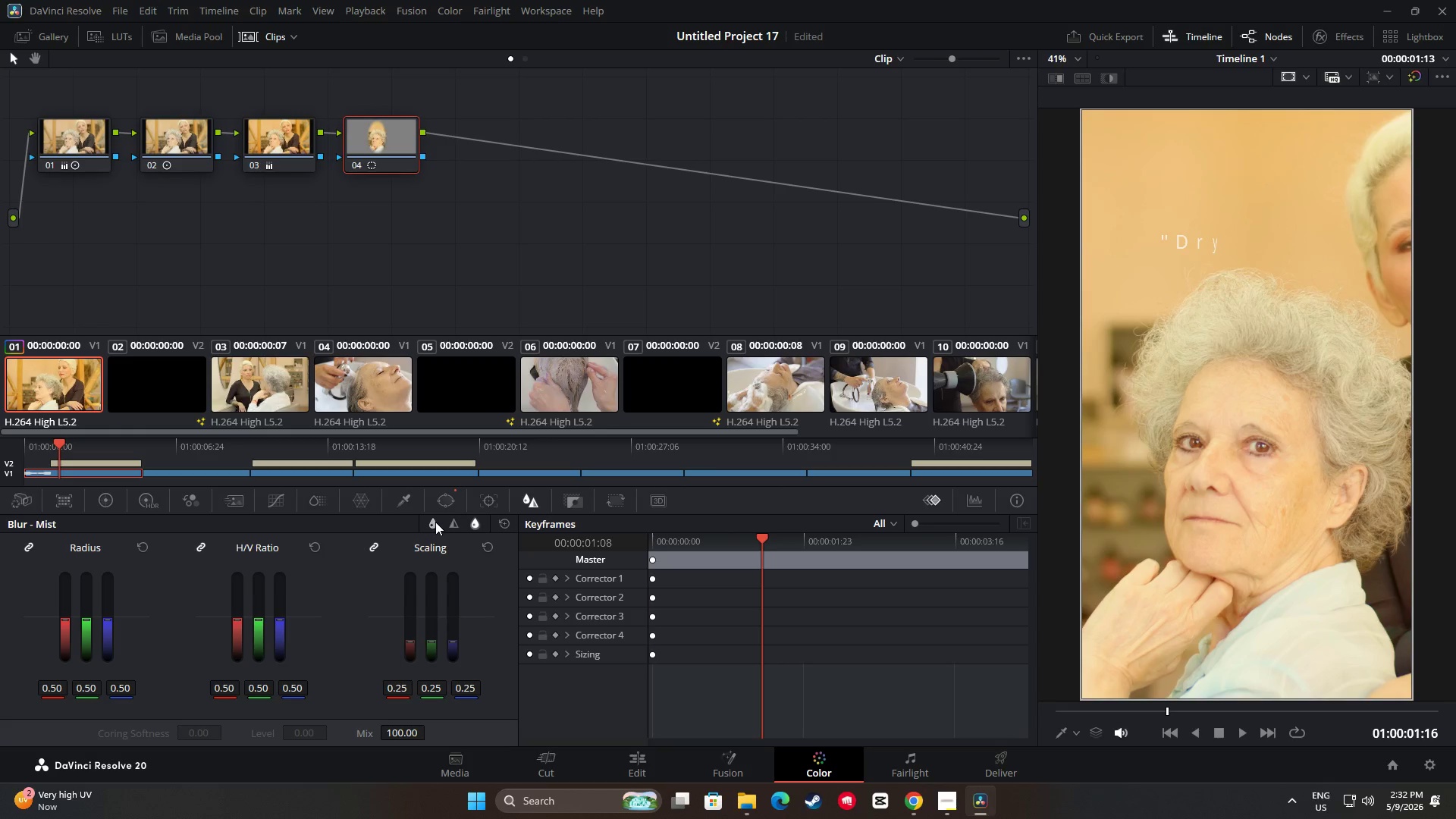 
left_click([435, 521])
 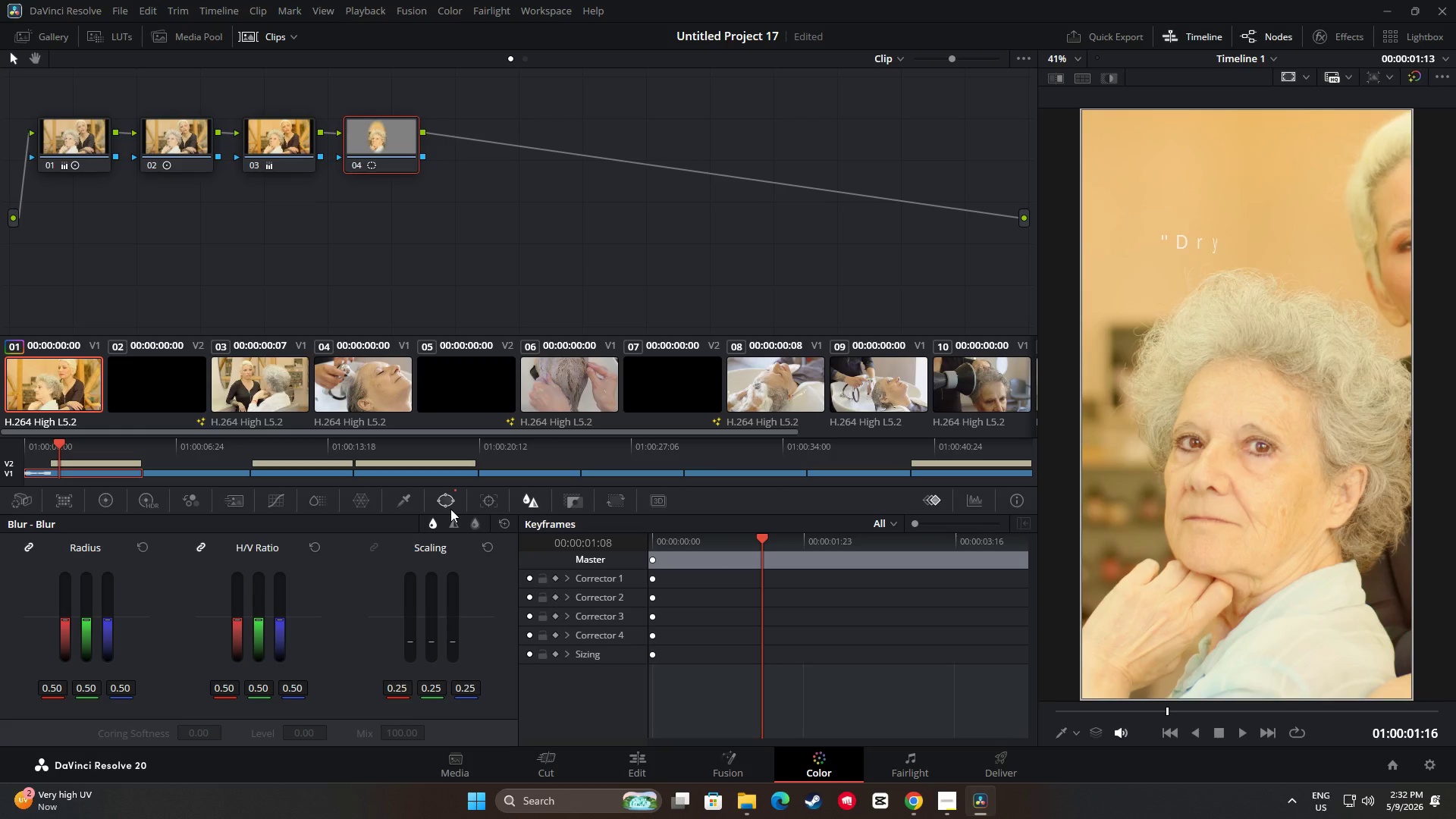 
mouse_move([460, 500])
 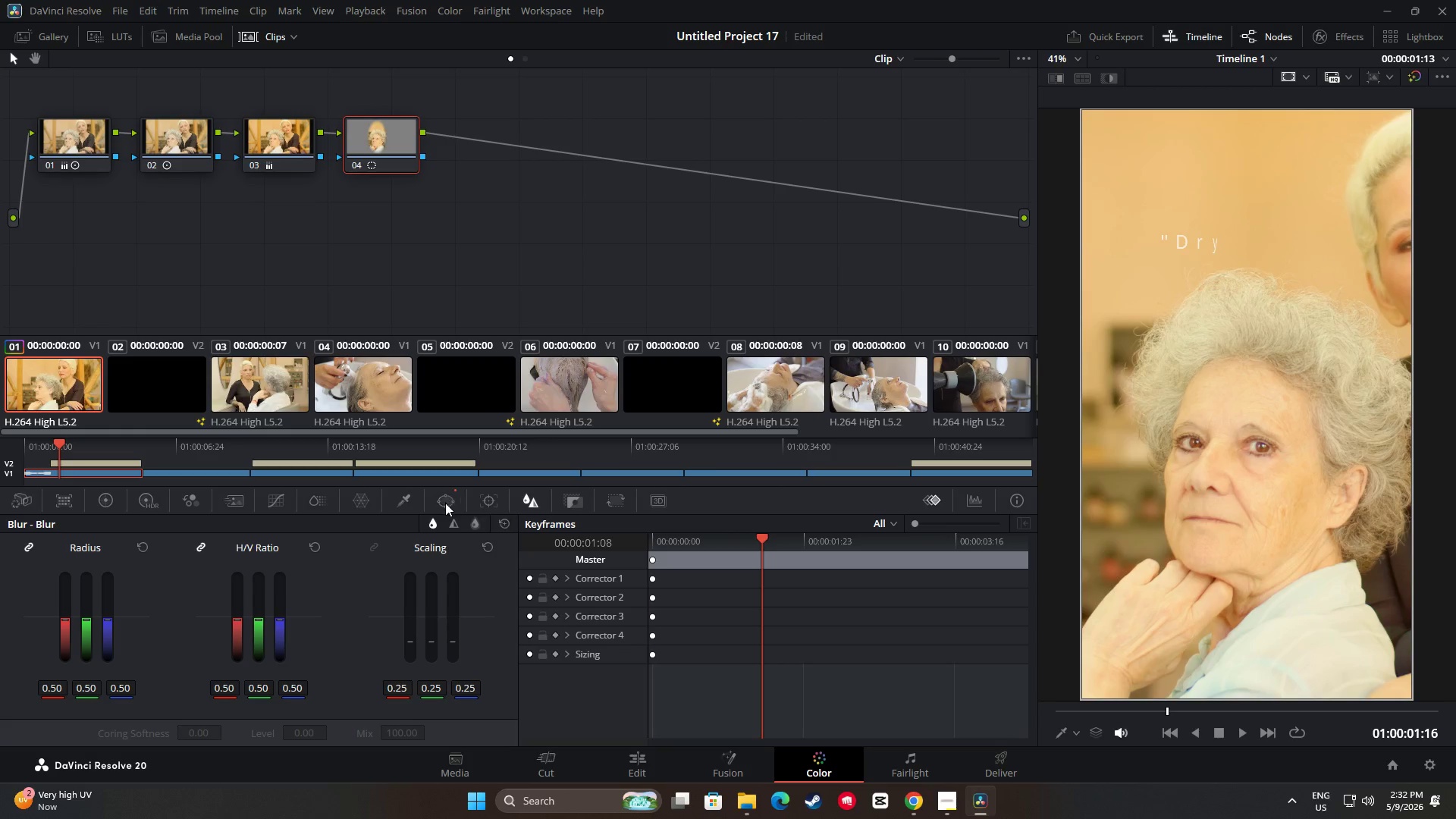 
left_click([445, 503])
 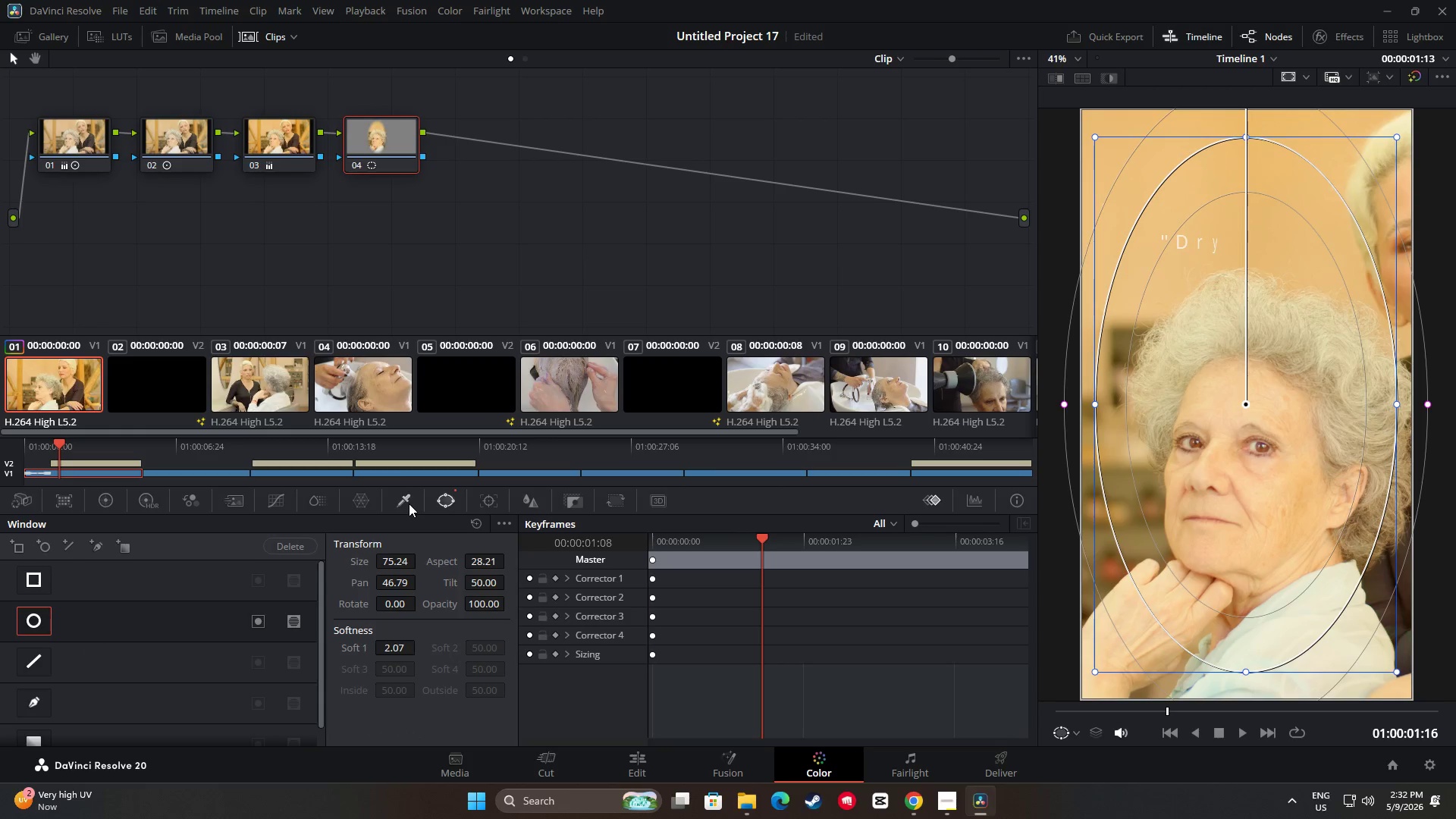 
left_click([409, 504])
 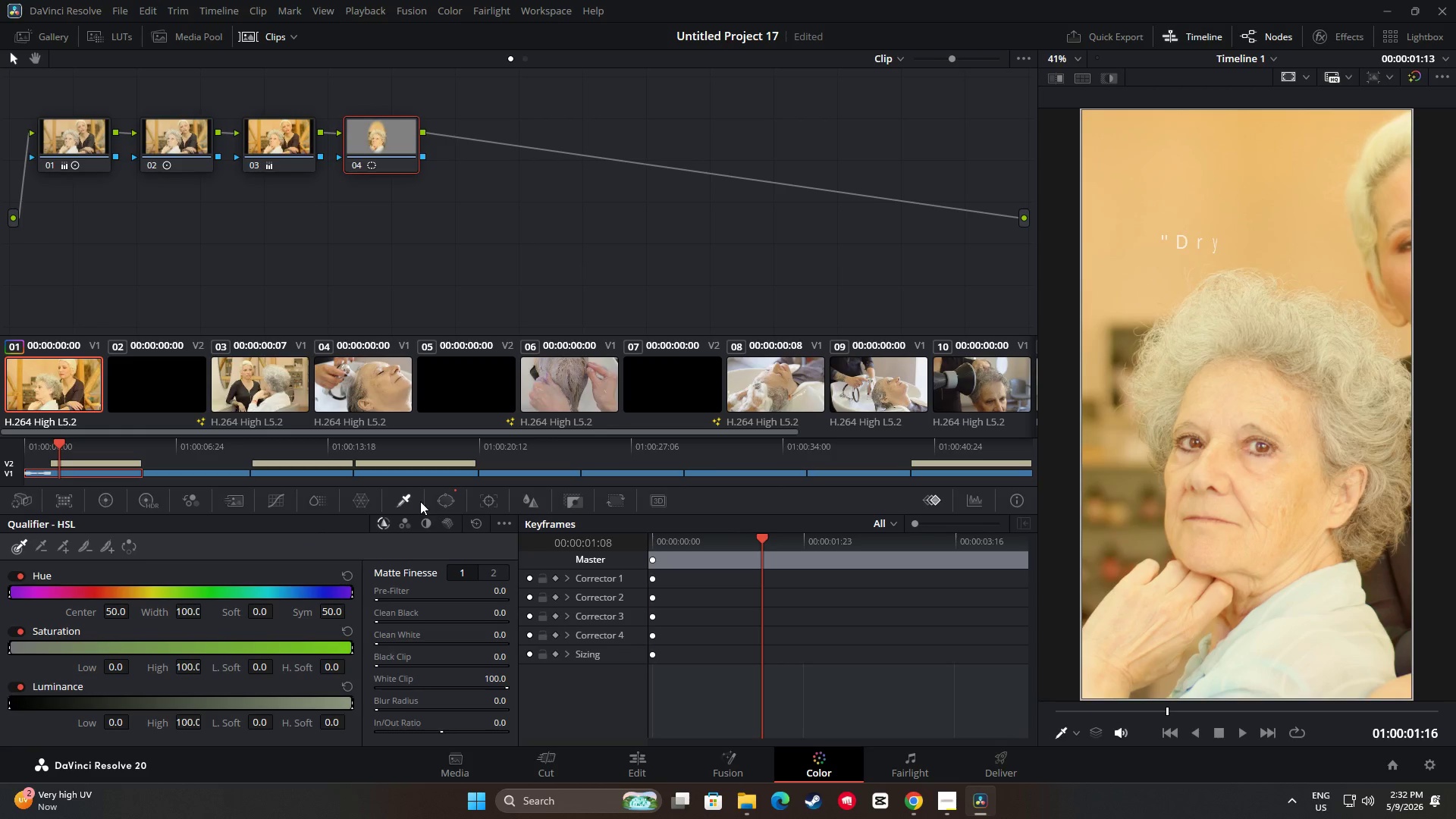 
left_click([445, 499])
 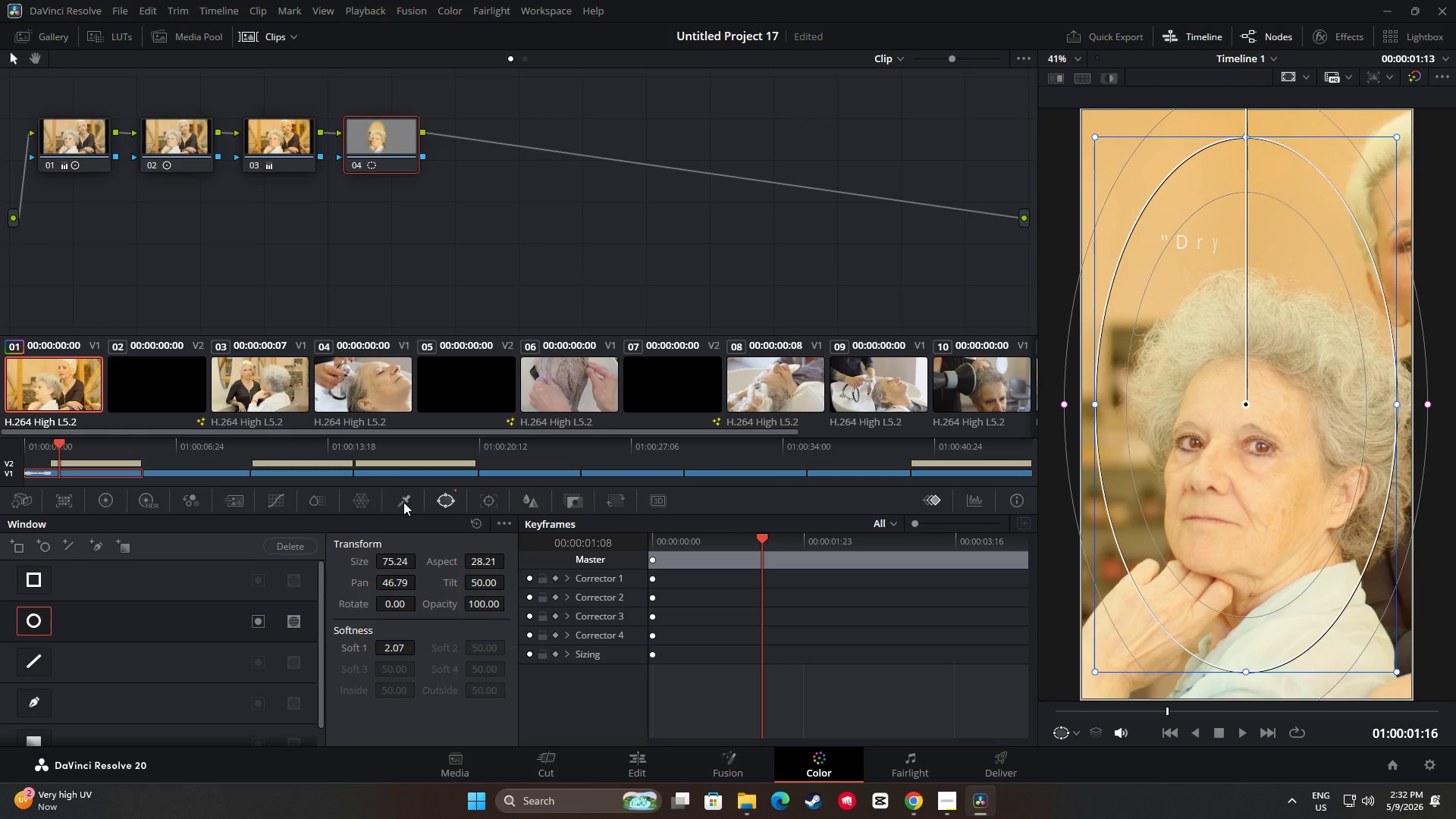 
double_click([366, 504])
 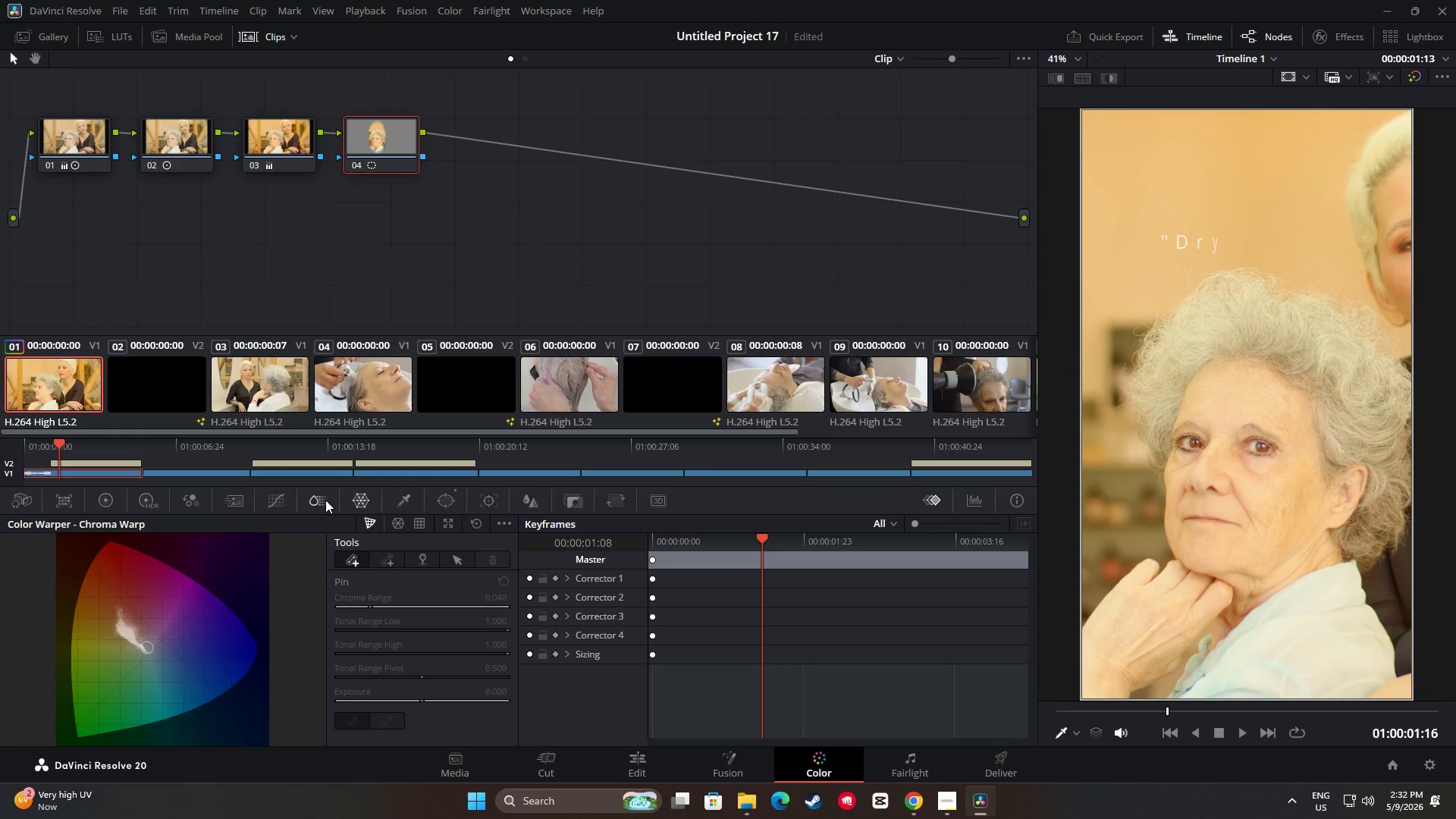 
left_click([325, 499])
 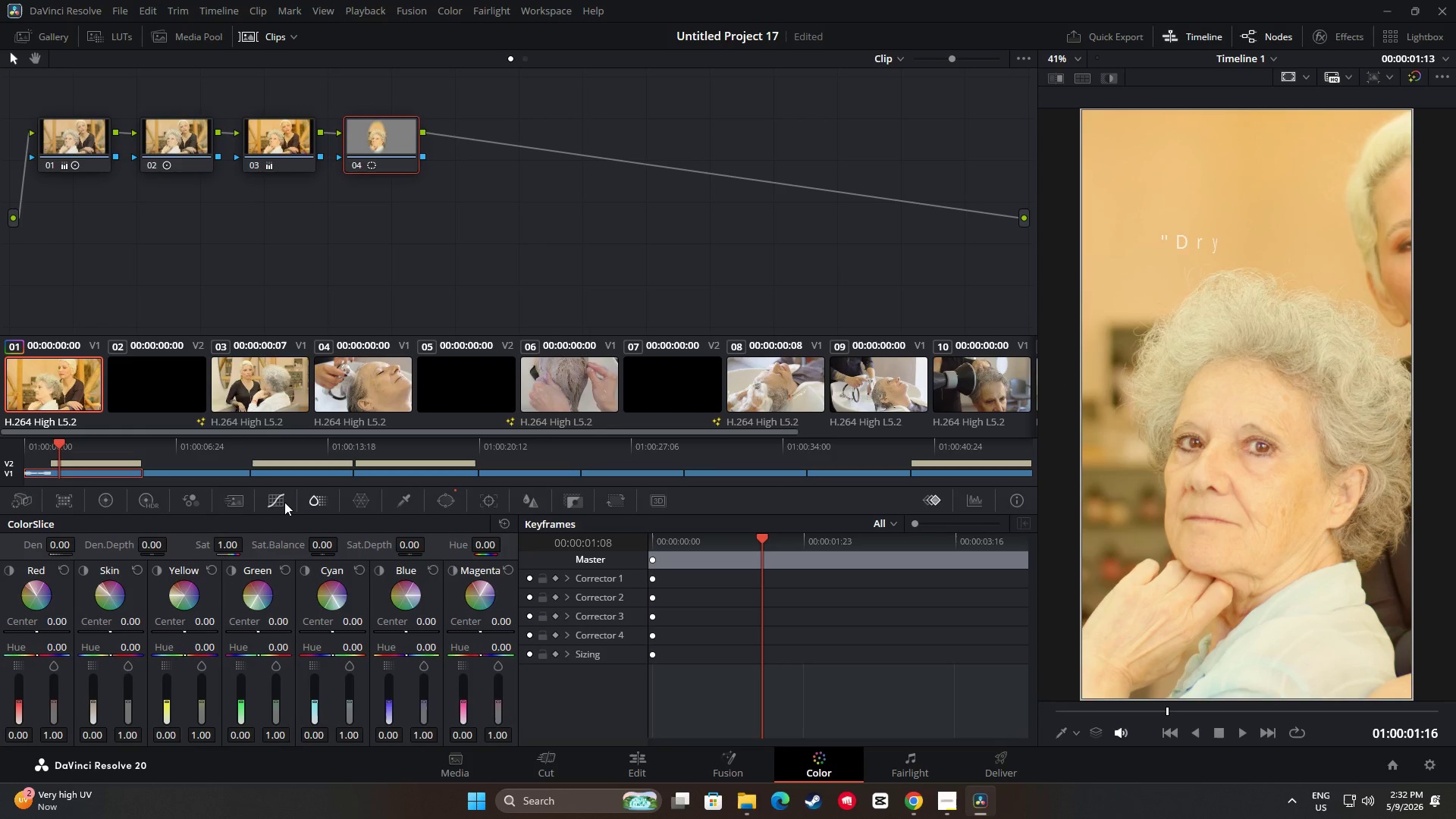 
left_click([281, 502])
 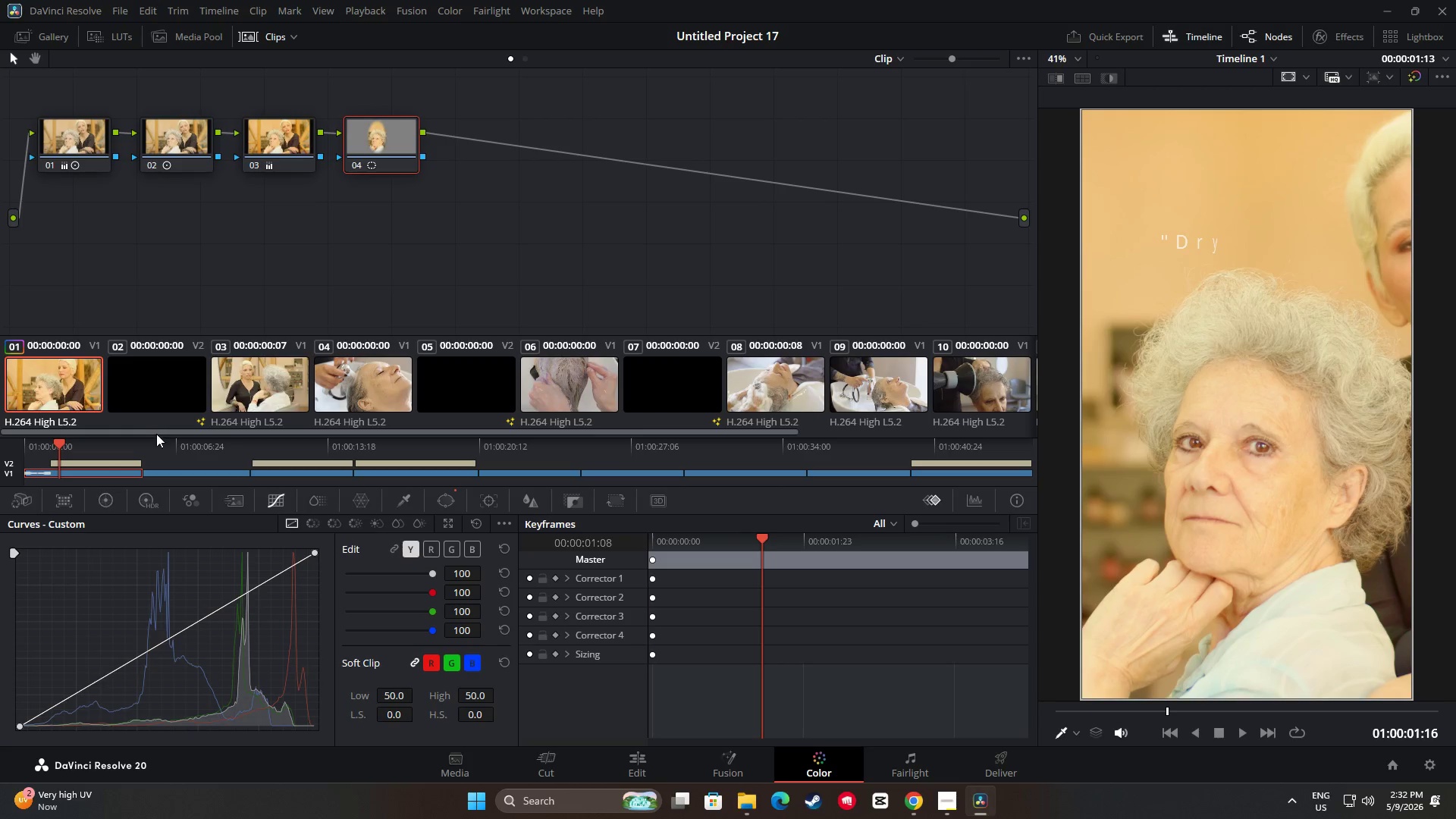 
wait(19.39)
 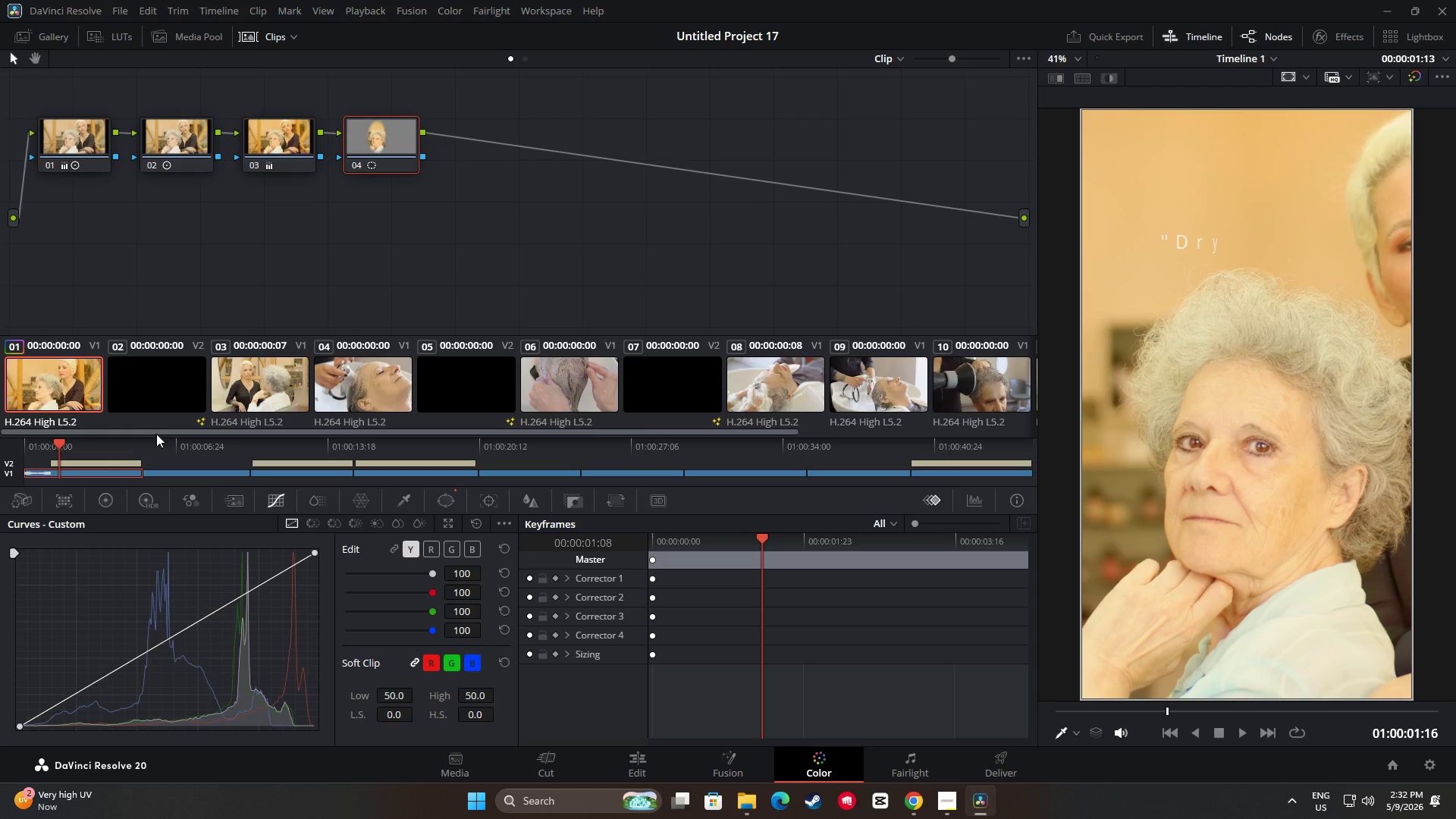 
left_click([376, 144])
 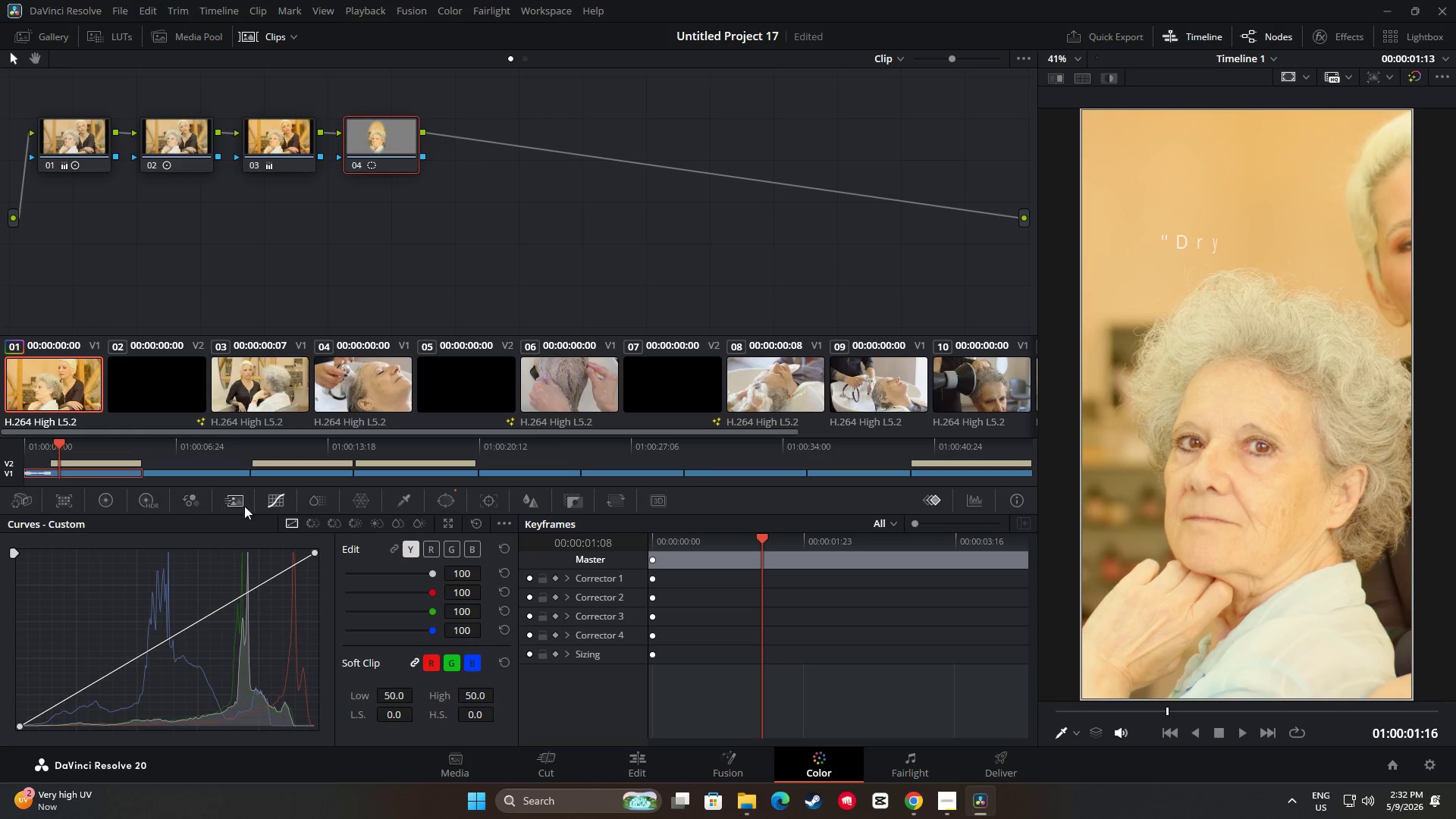 
left_click([457, 499])
 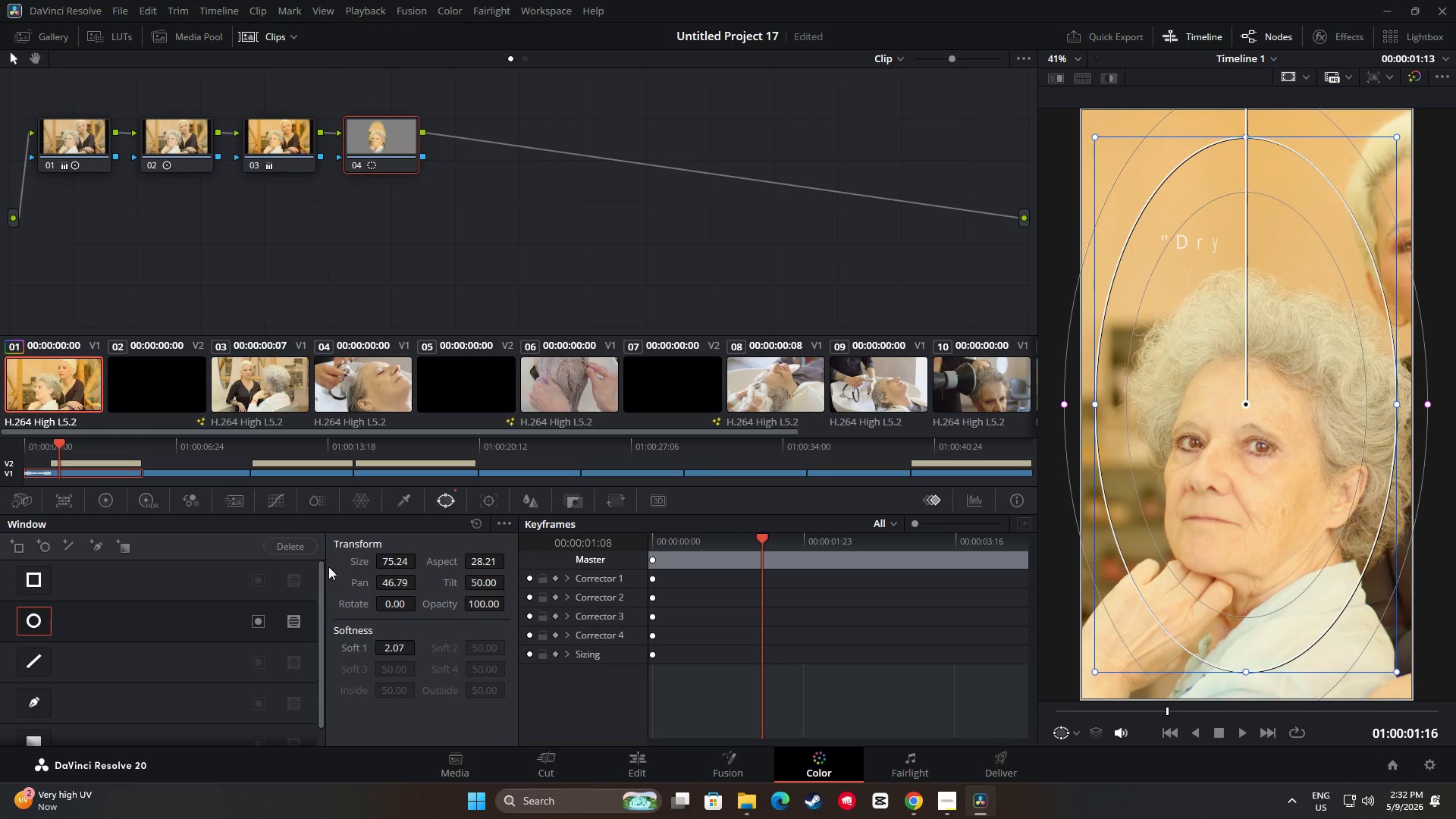 
left_click([98, 621])
 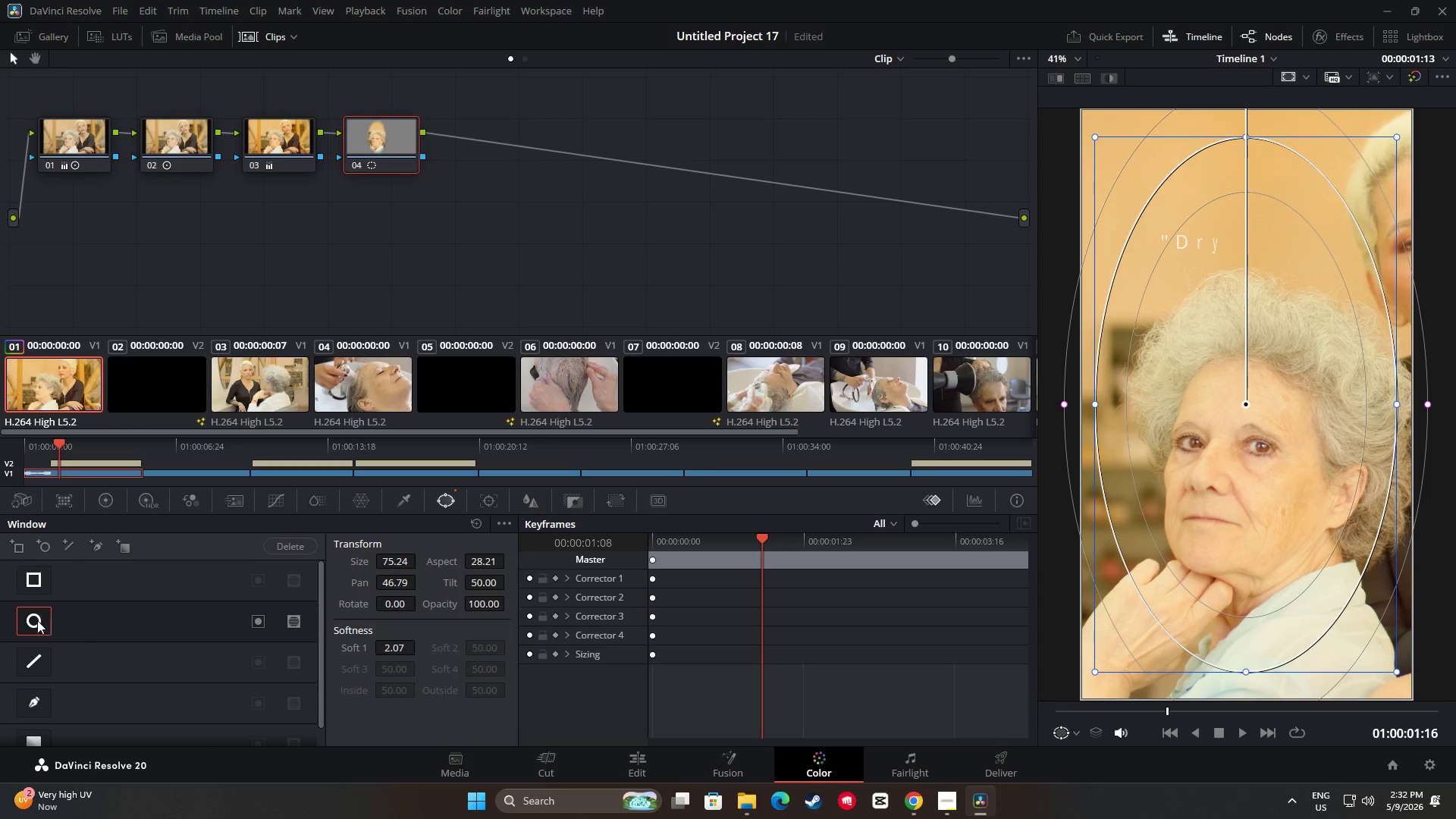 
left_click([37, 620])
 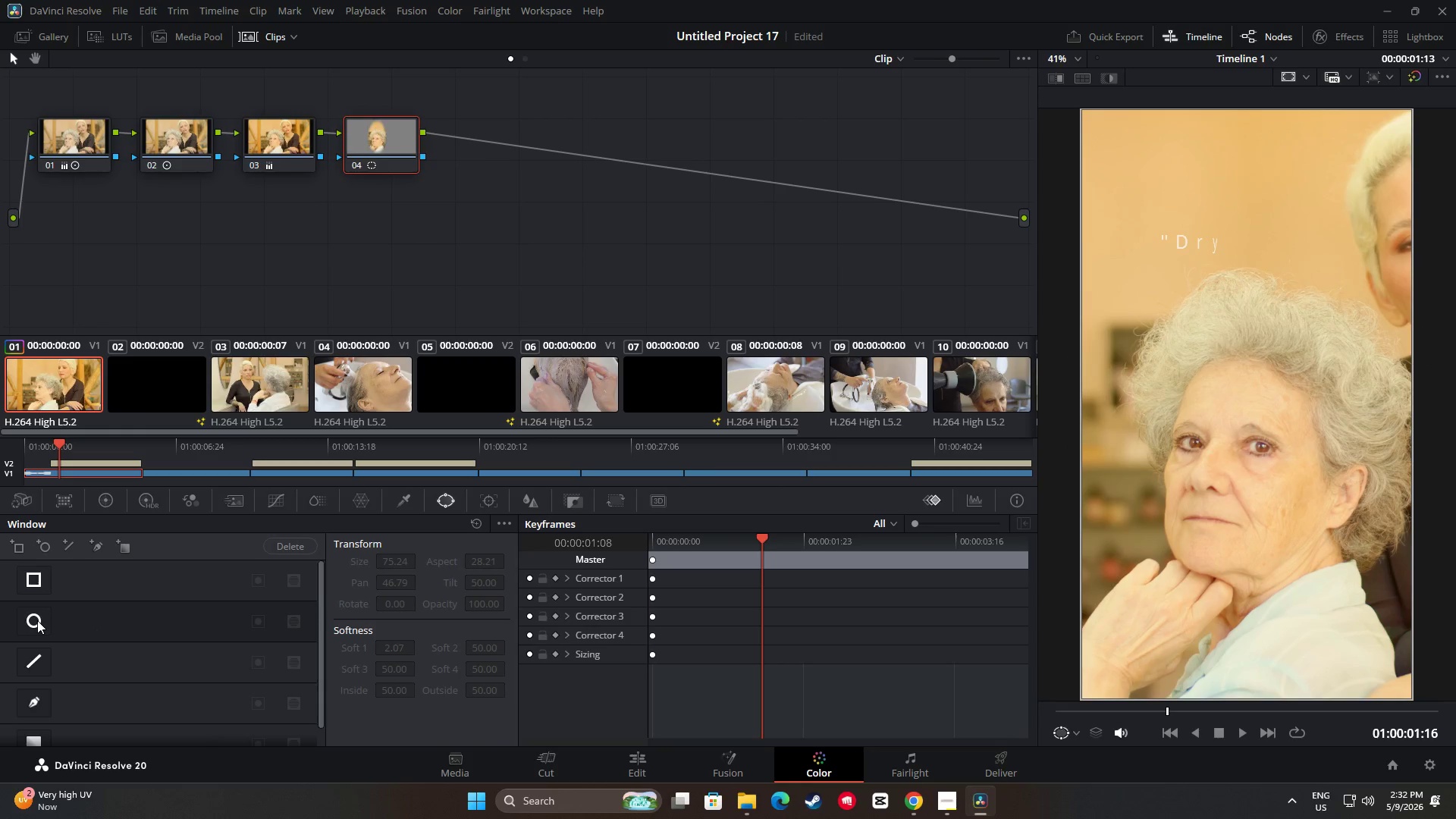 
left_click([37, 620])
 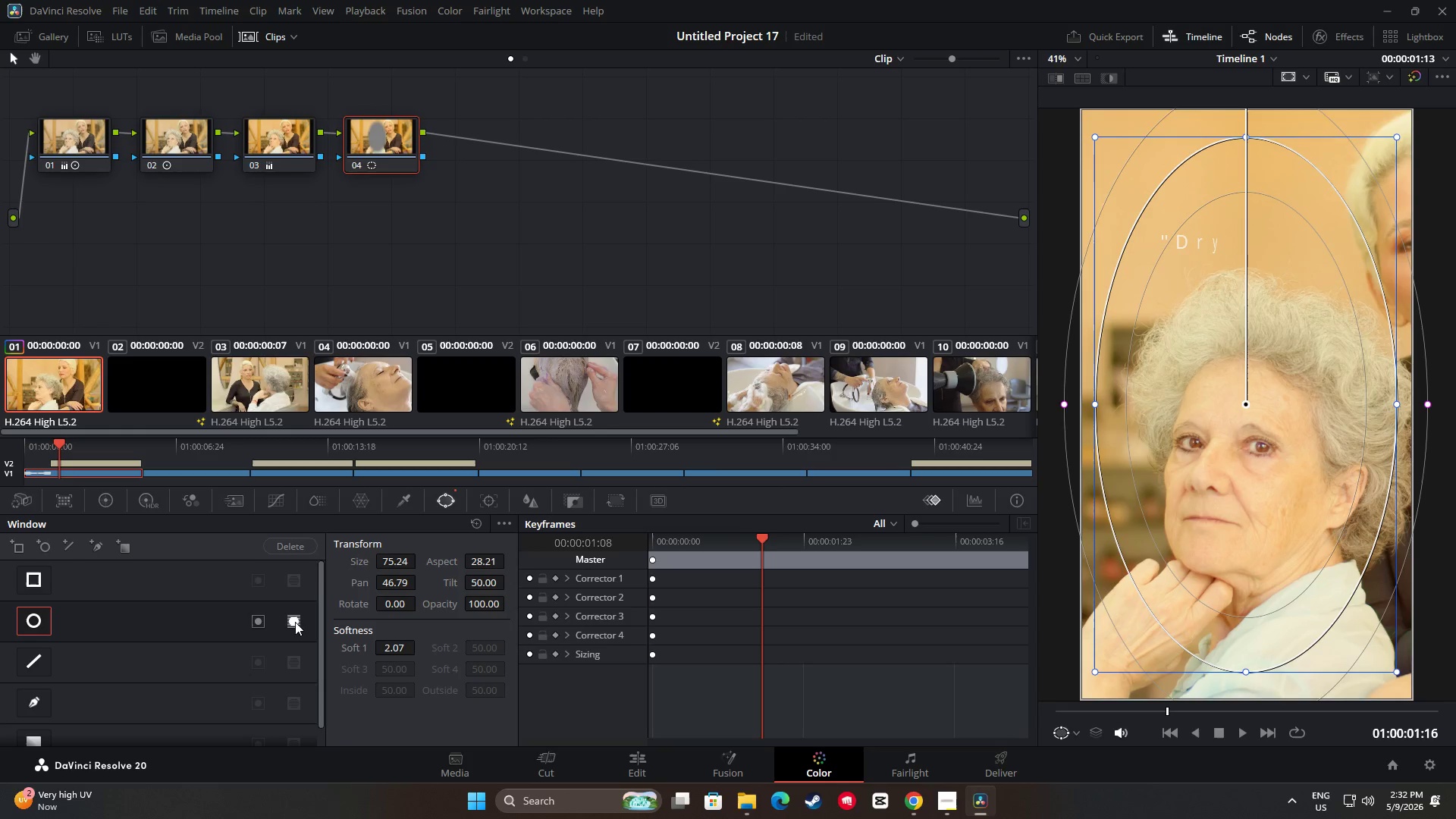 
wait(9.41)
 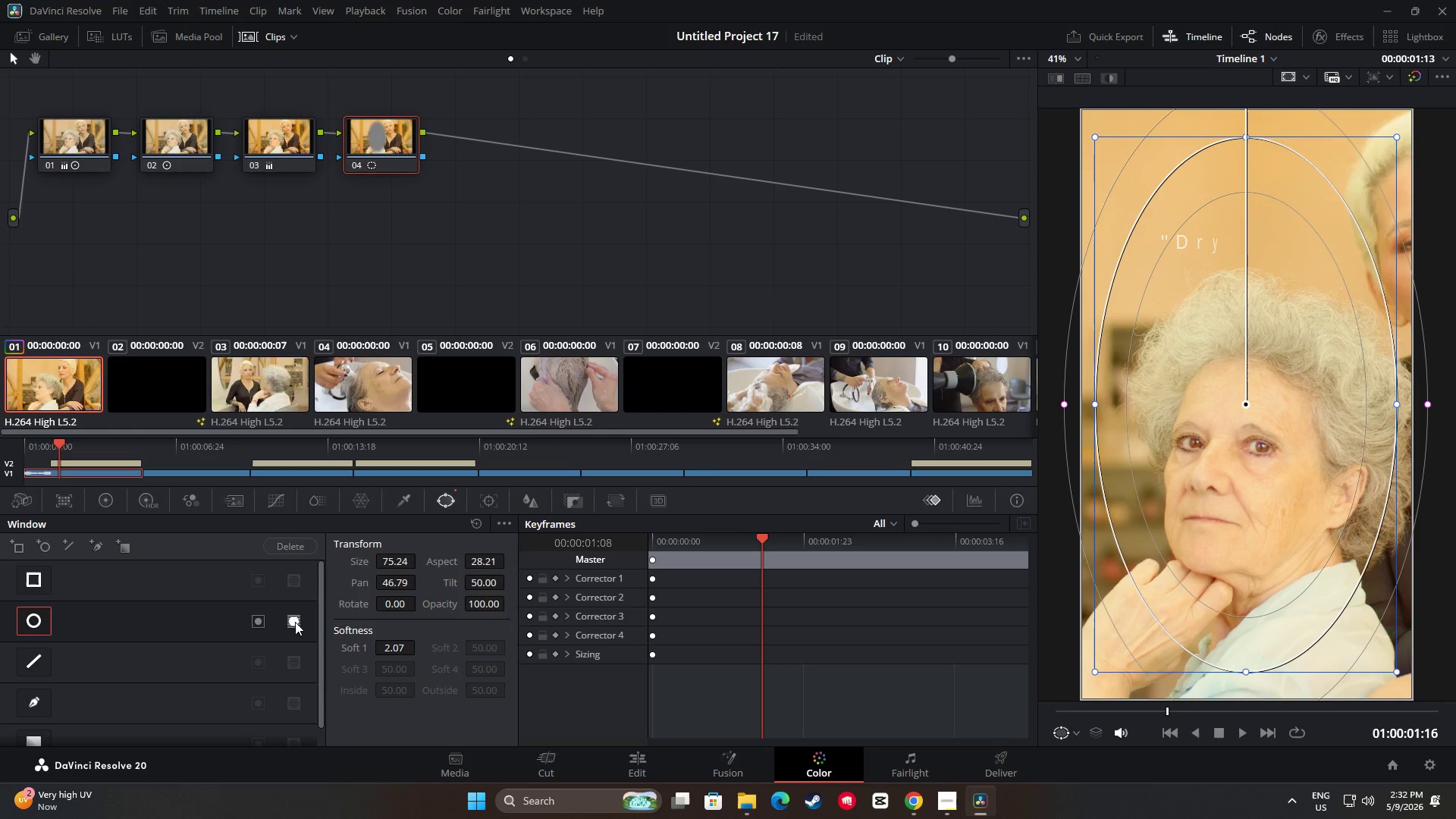 
left_click([271, 501])
 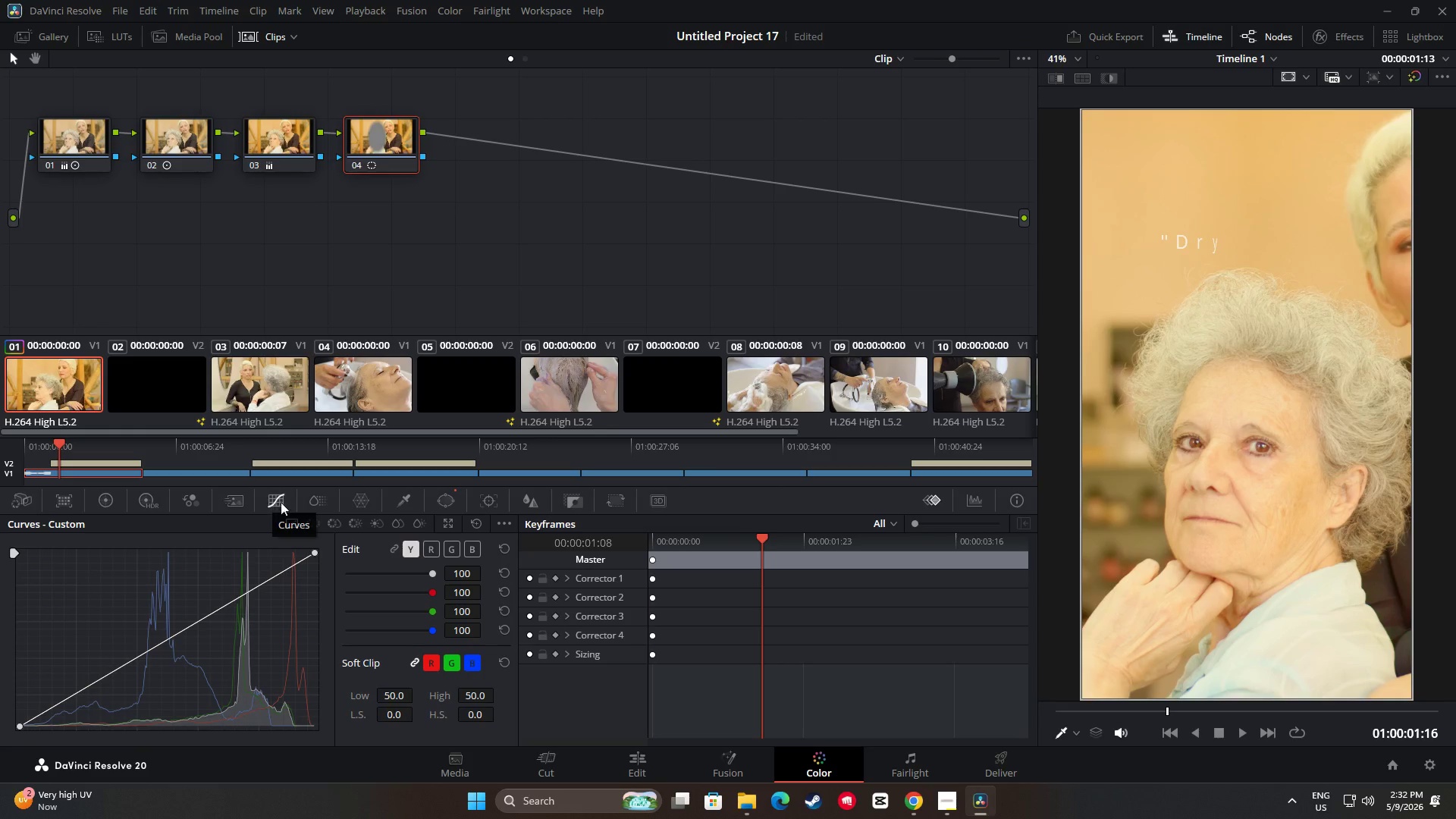 
left_click([449, 502])
 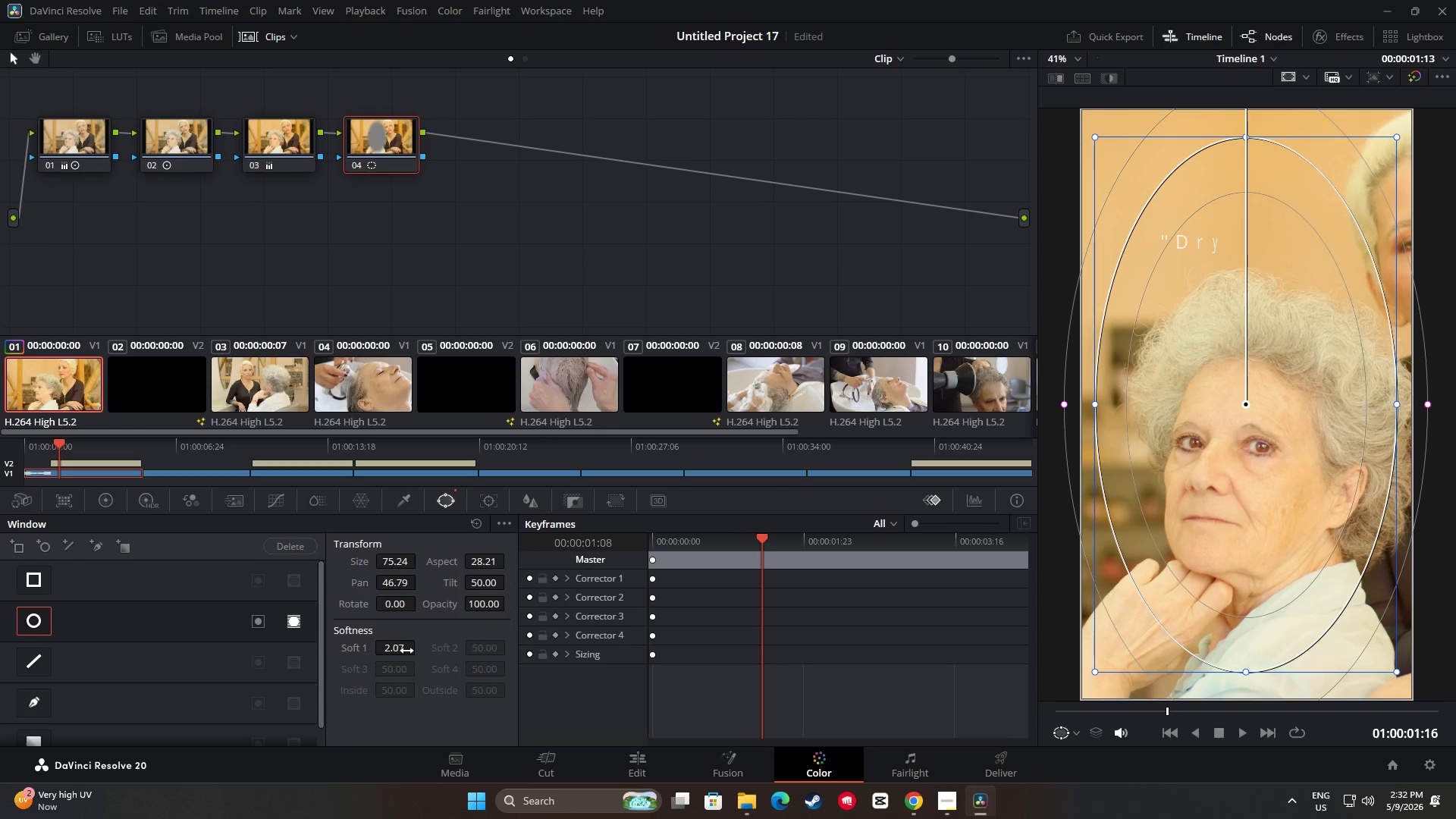 
wait(7.06)
 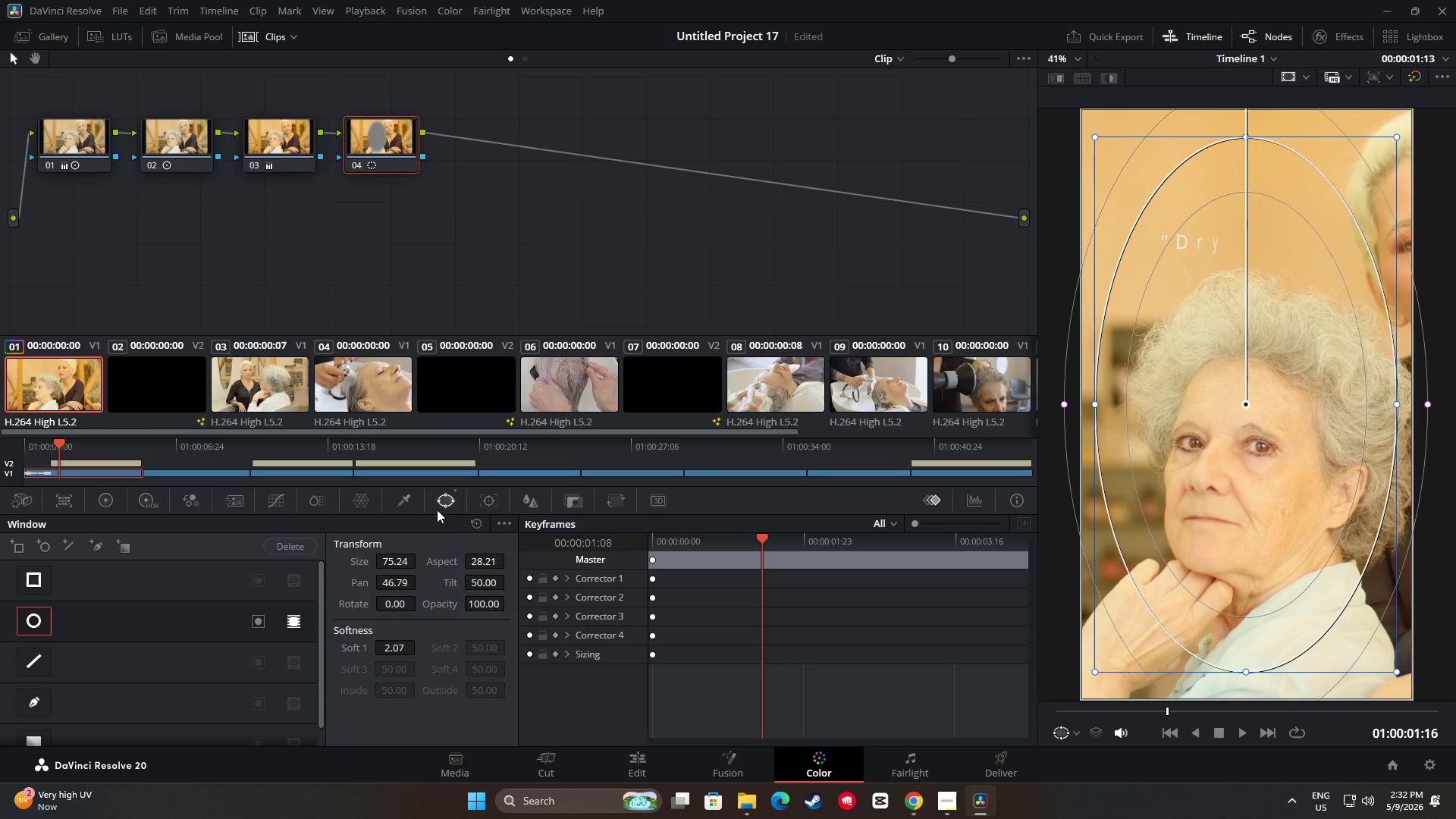 
left_click([109, 507])
 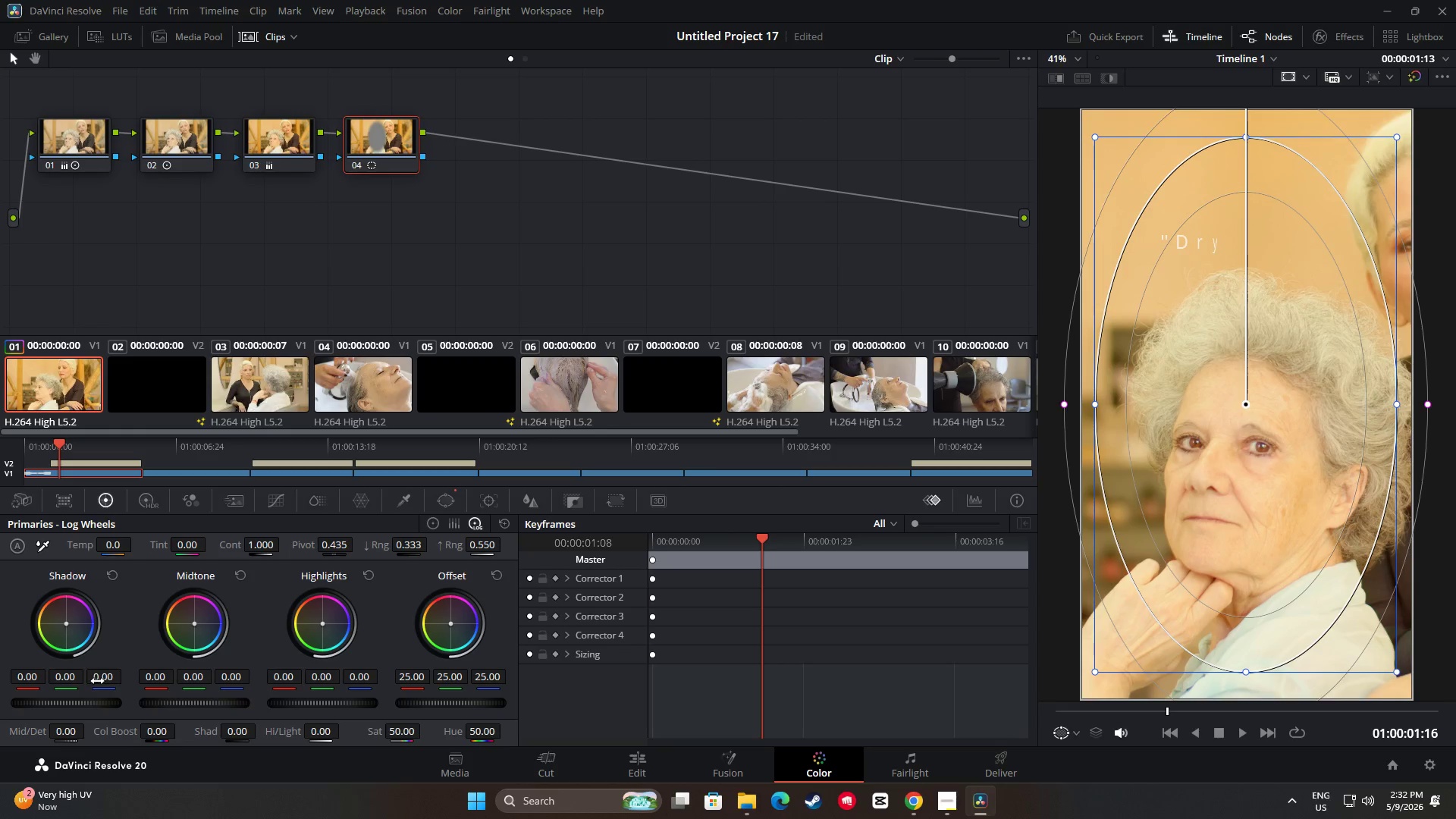 
left_click_drag(start_coordinate=[76, 701], to_coordinate=[60, 701])
 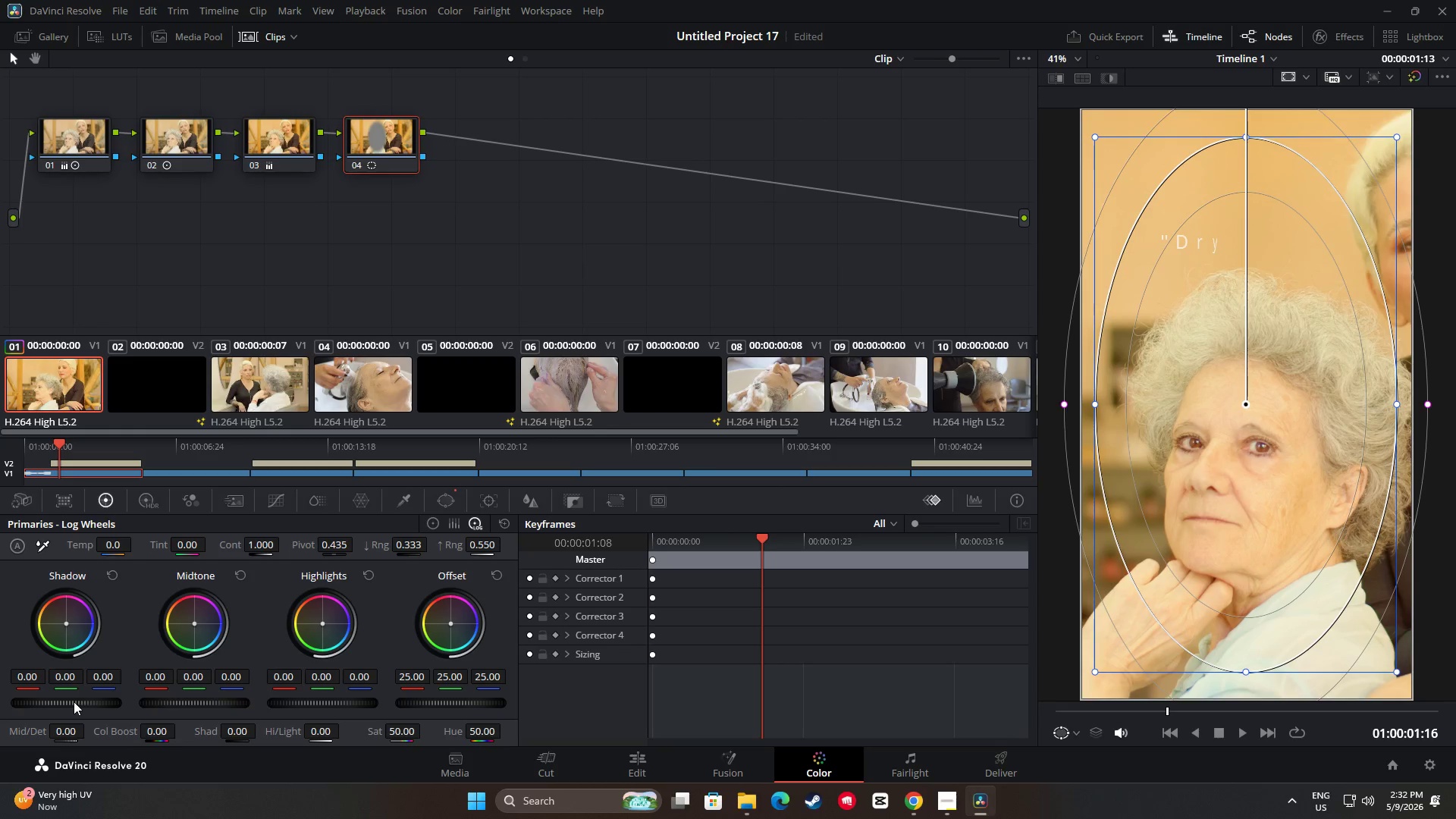 
left_click_drag(start_coordinate=[71, 701], to_coordinate=[613, 404])
 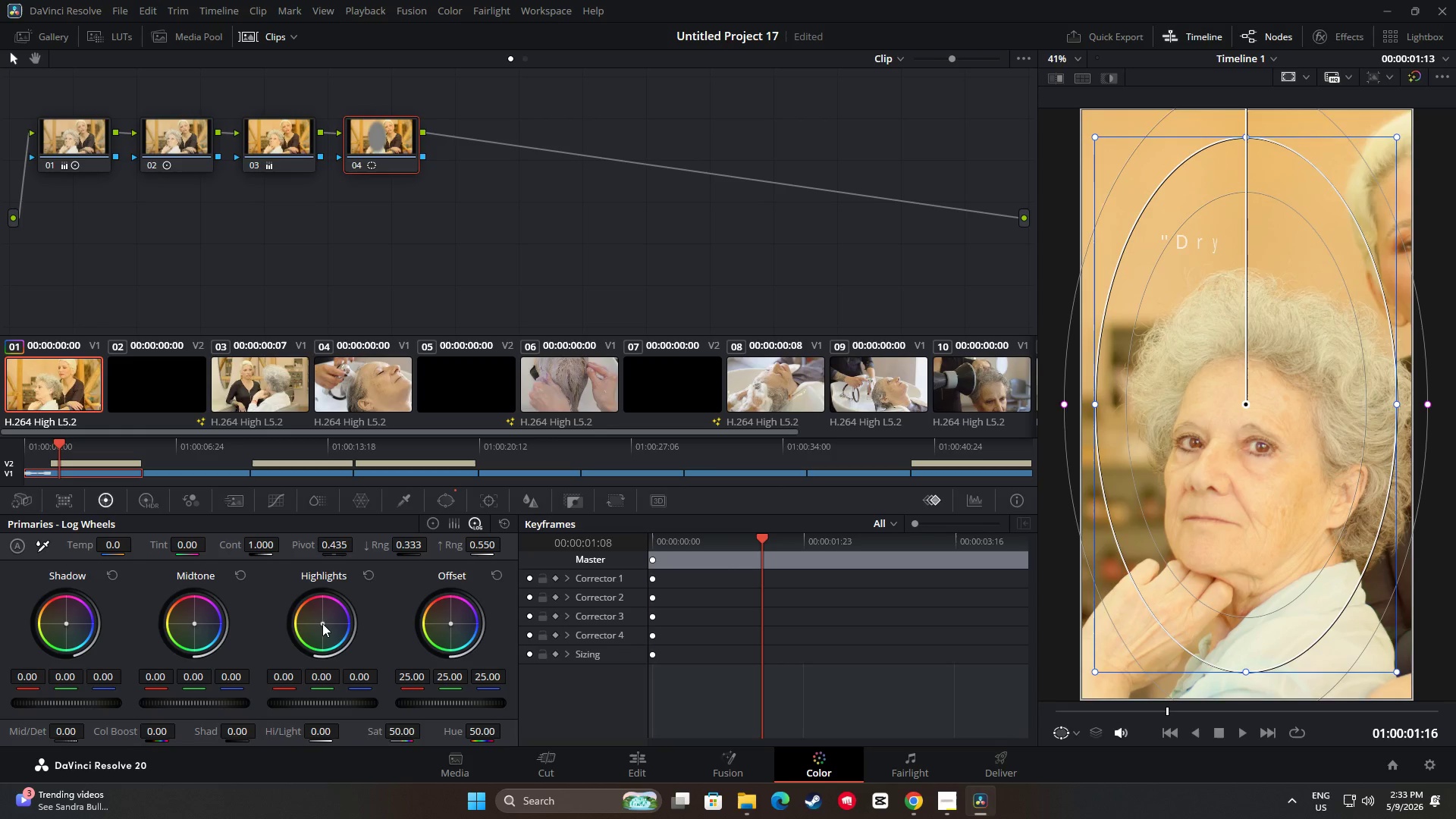 
wait(18.56)
 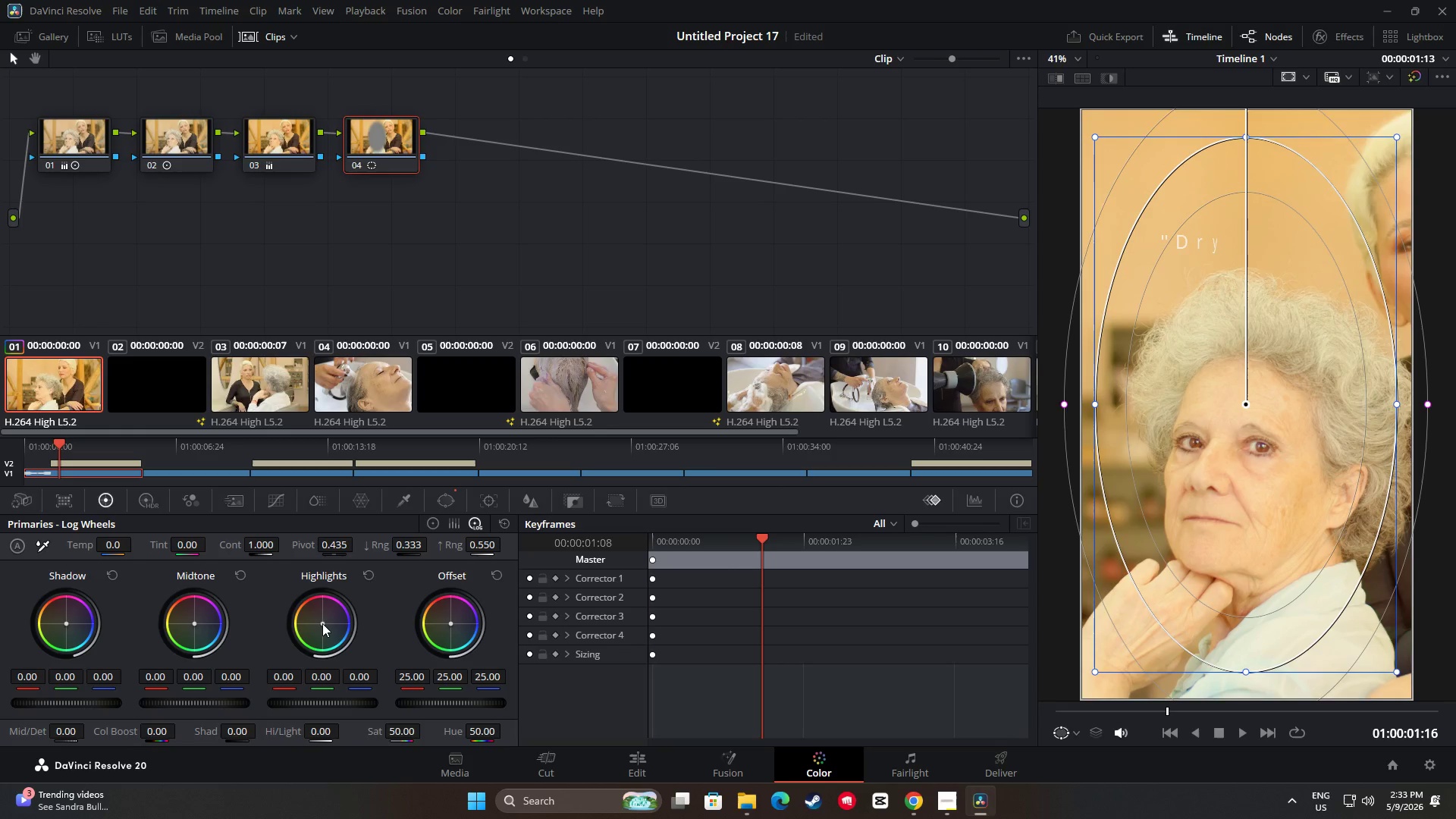 
left_click_drag(start_coordinate=[323, 623], to_coordinate=[196, 413])
 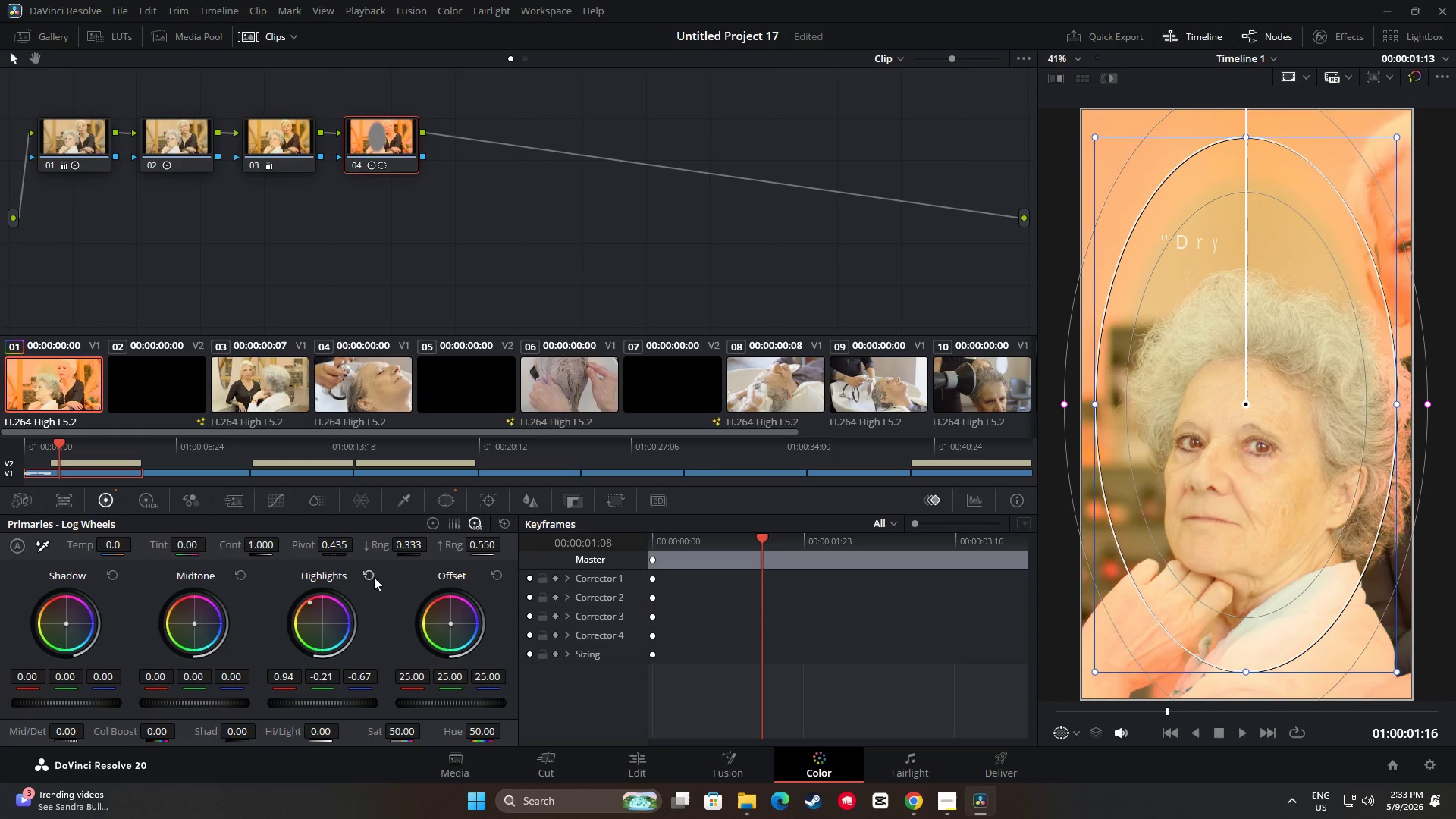 
left_click([372, 572])
 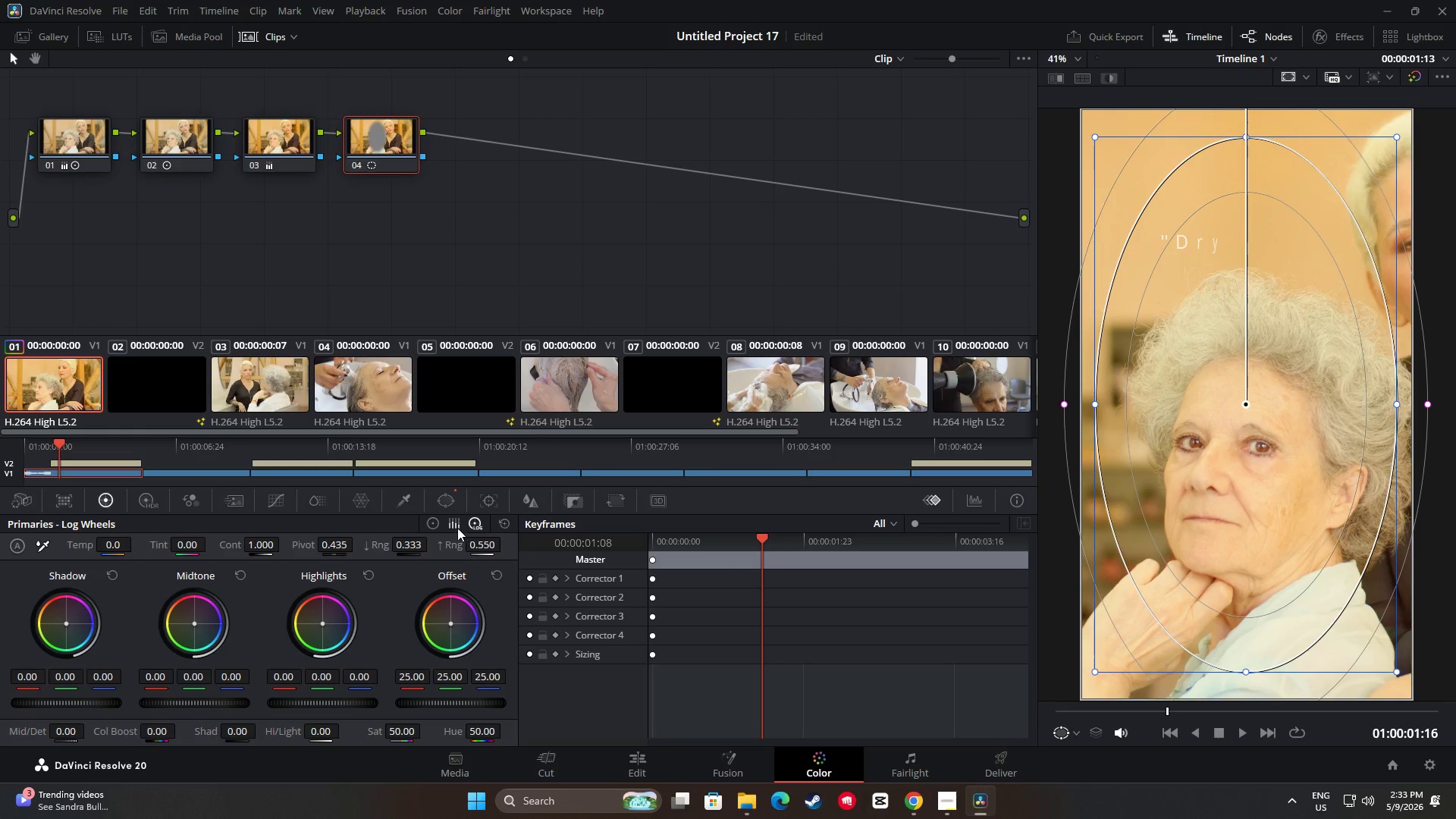 
wait(8.72)
 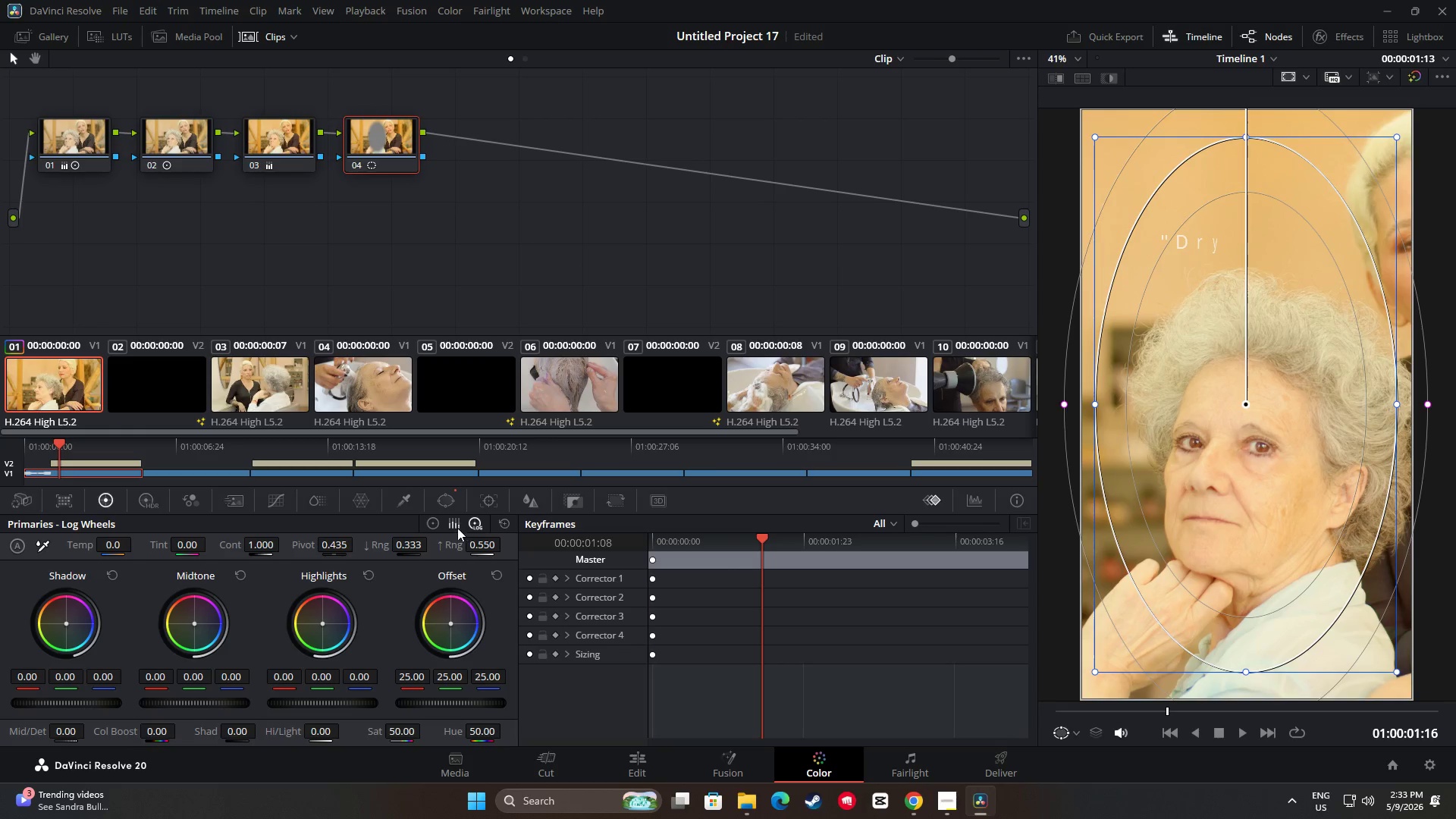 
left_click_drag(start_coordinate=[176, 684], to_coordinate=[306, 428])
 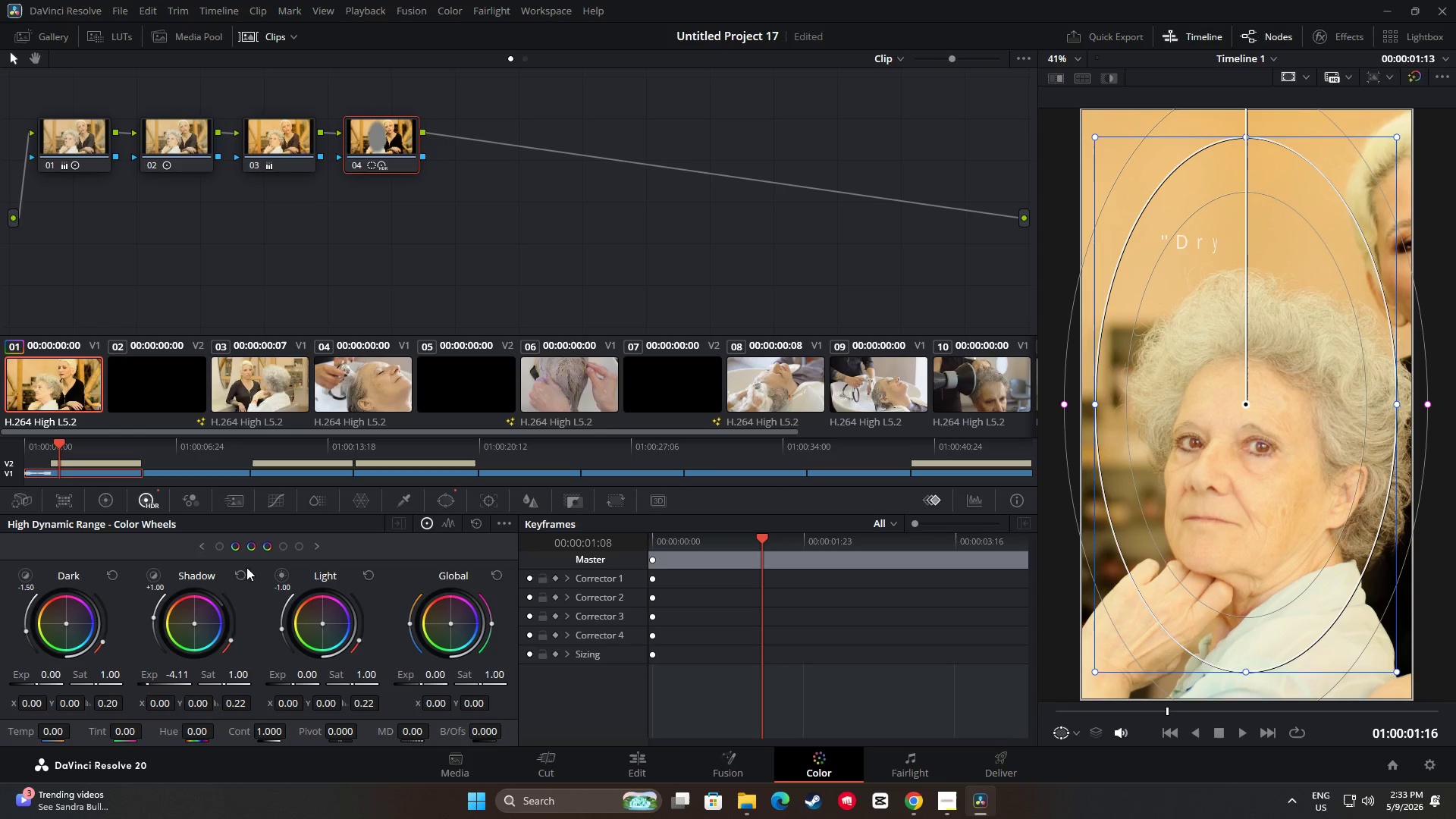 
left_click([235, 576])
 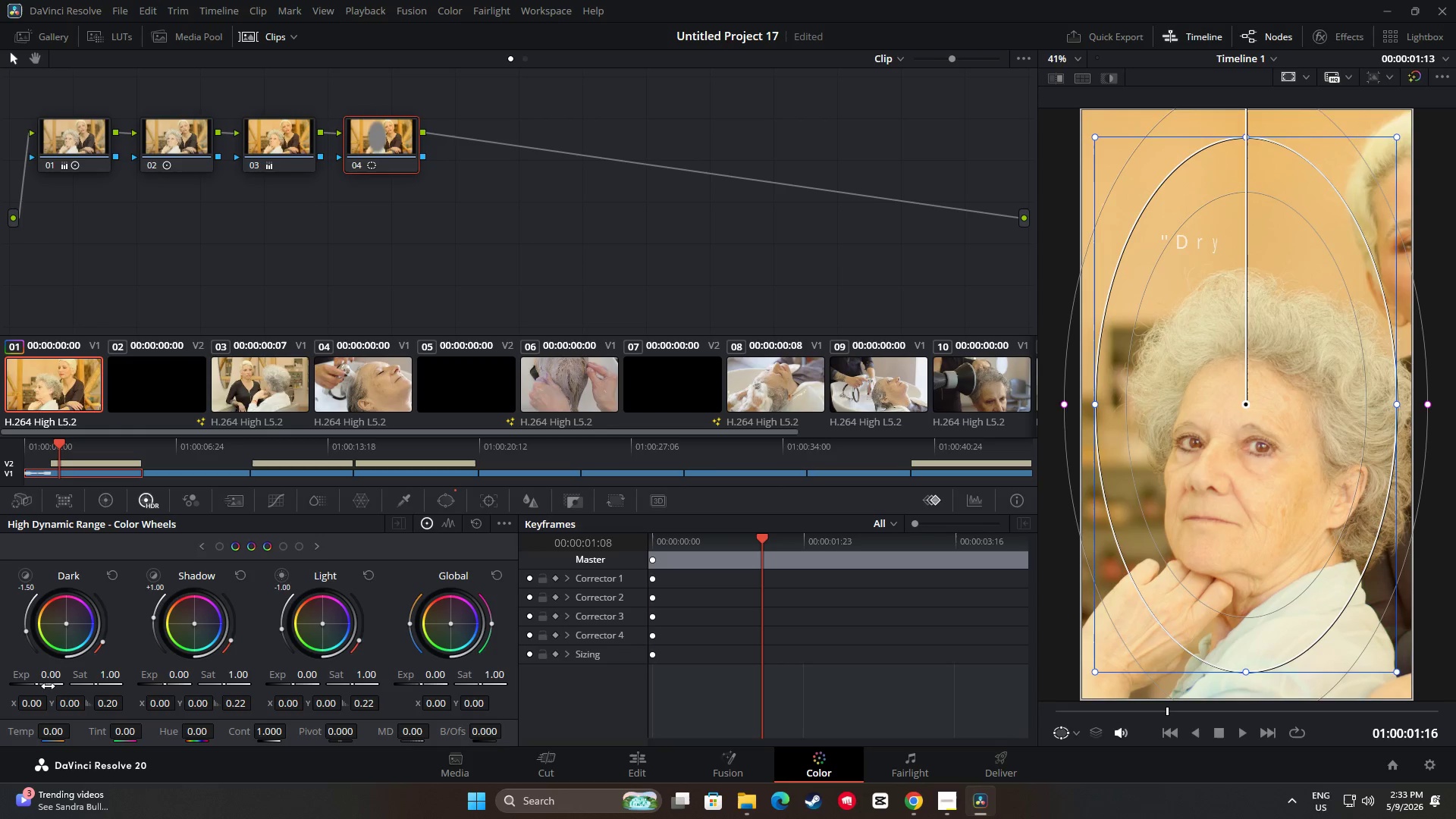 
left_click_drag(start_coordinate=[54, 685], to_coordinate=[1313, 409])
 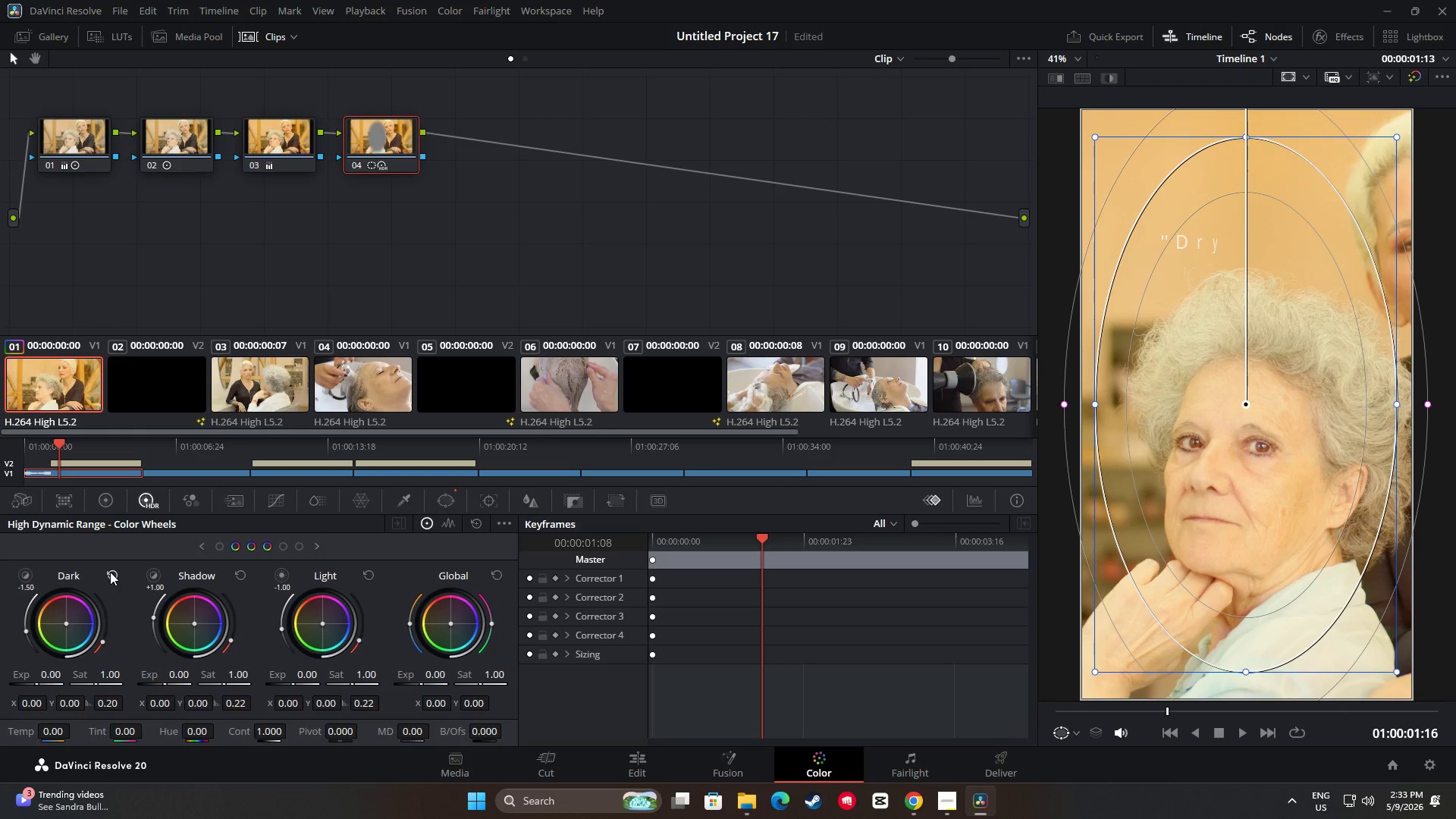 
left_click([116, 571])
 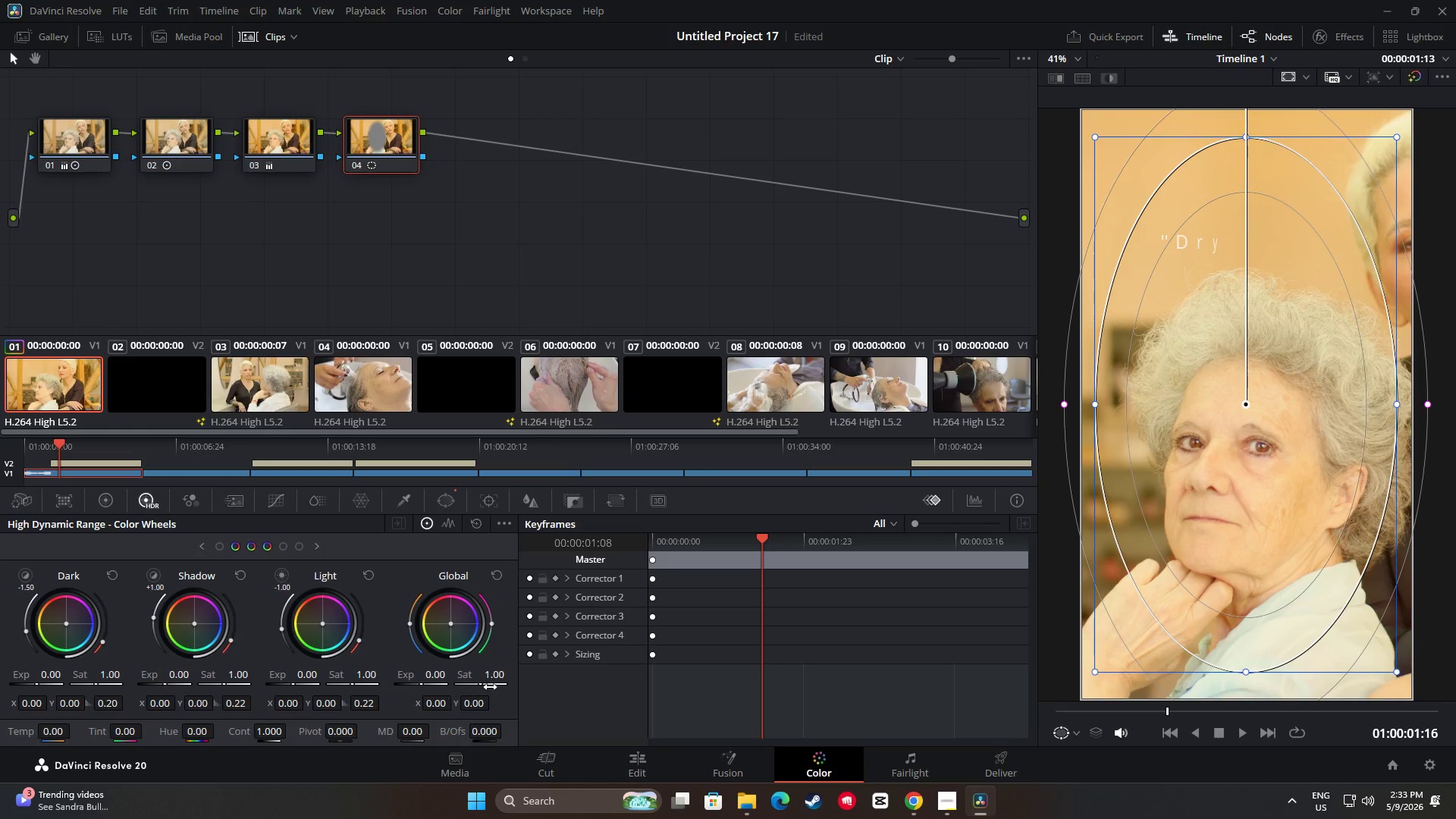 
left_click_drag(start_coordinate=[485, 682], to_coordinate=[1404, 679])
 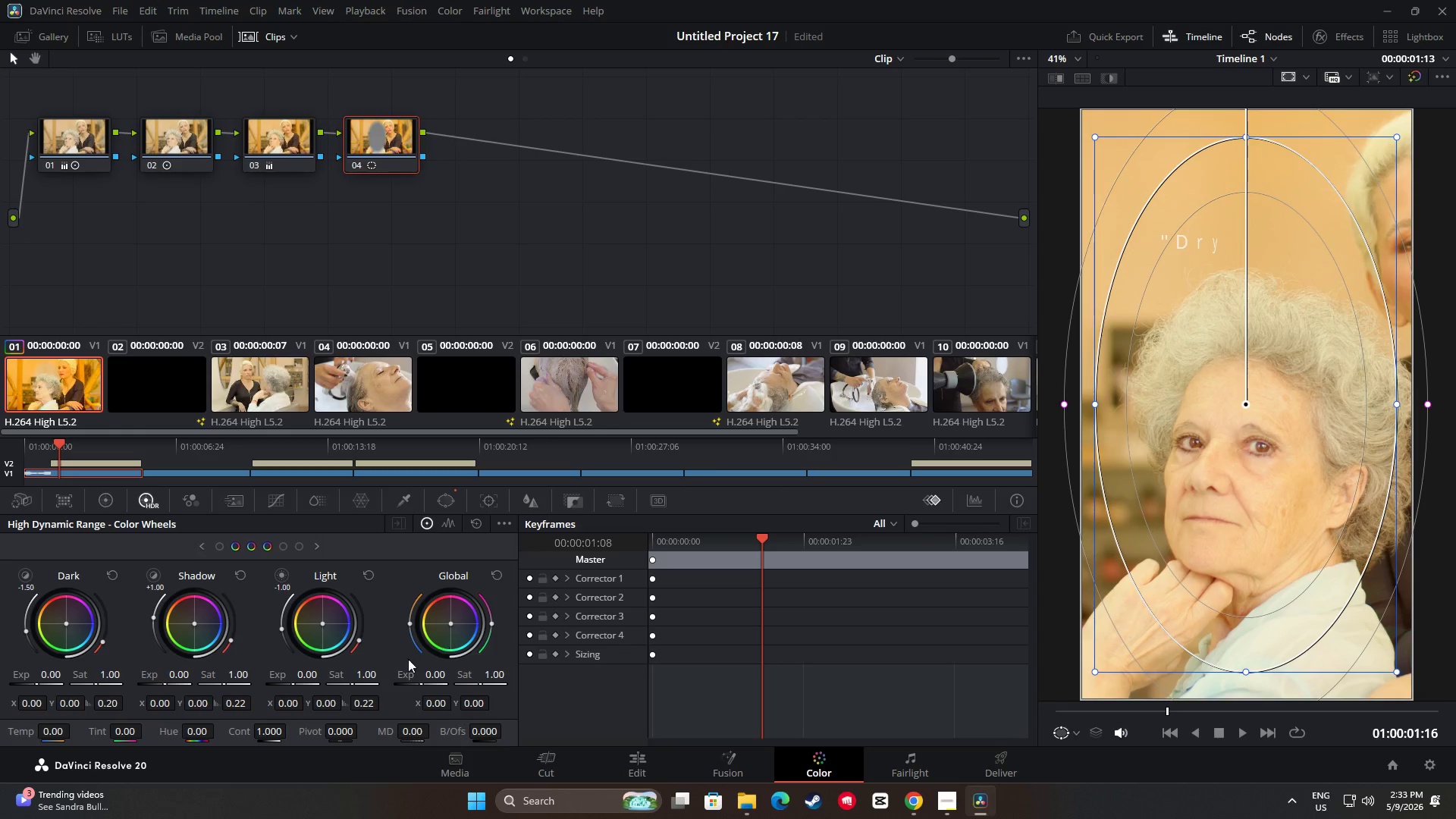 
left_click_drag(start_coordinate=[422, 686], to_coordinate=[793, 679])
 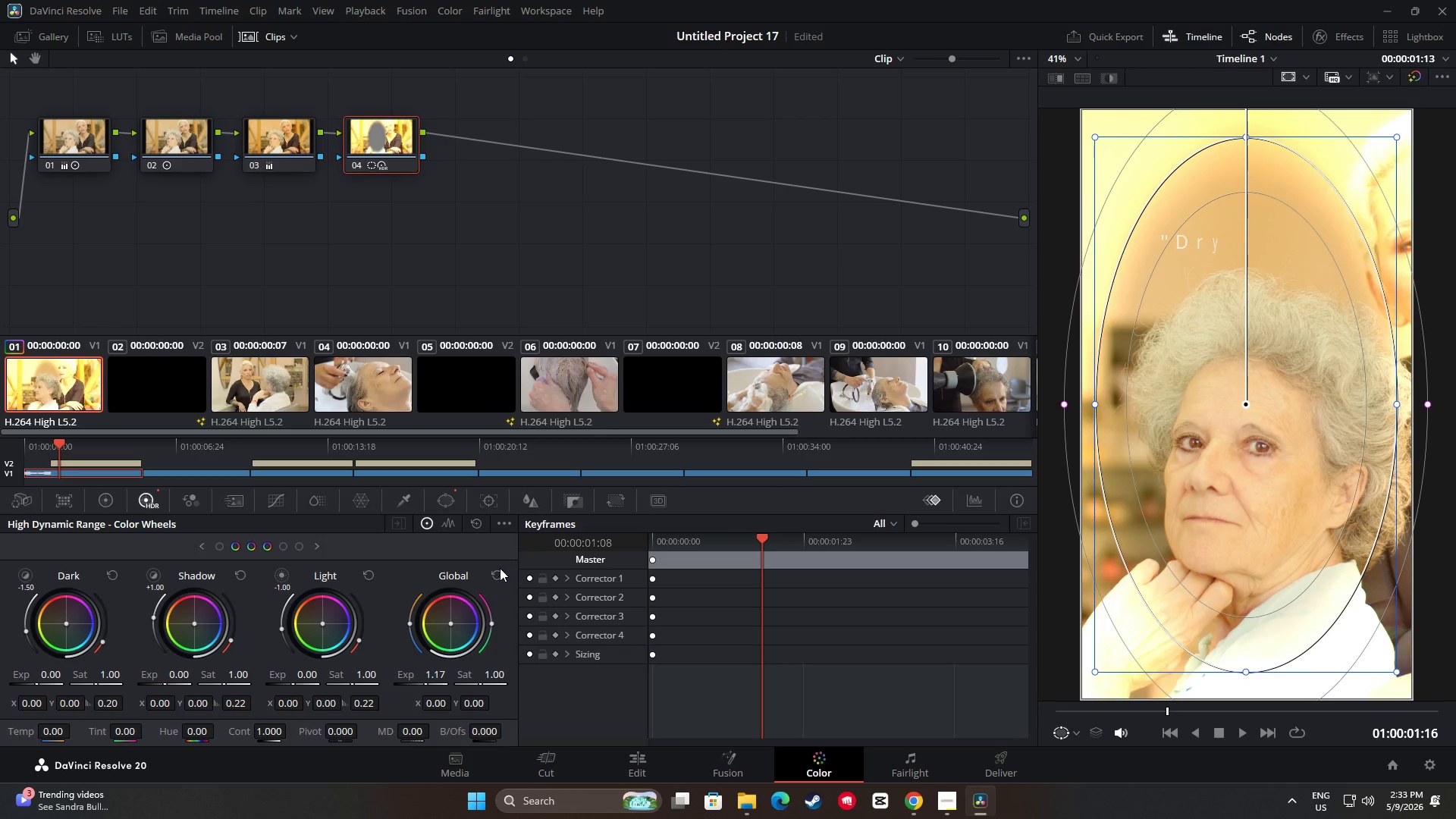 
left_click([500, 569])
 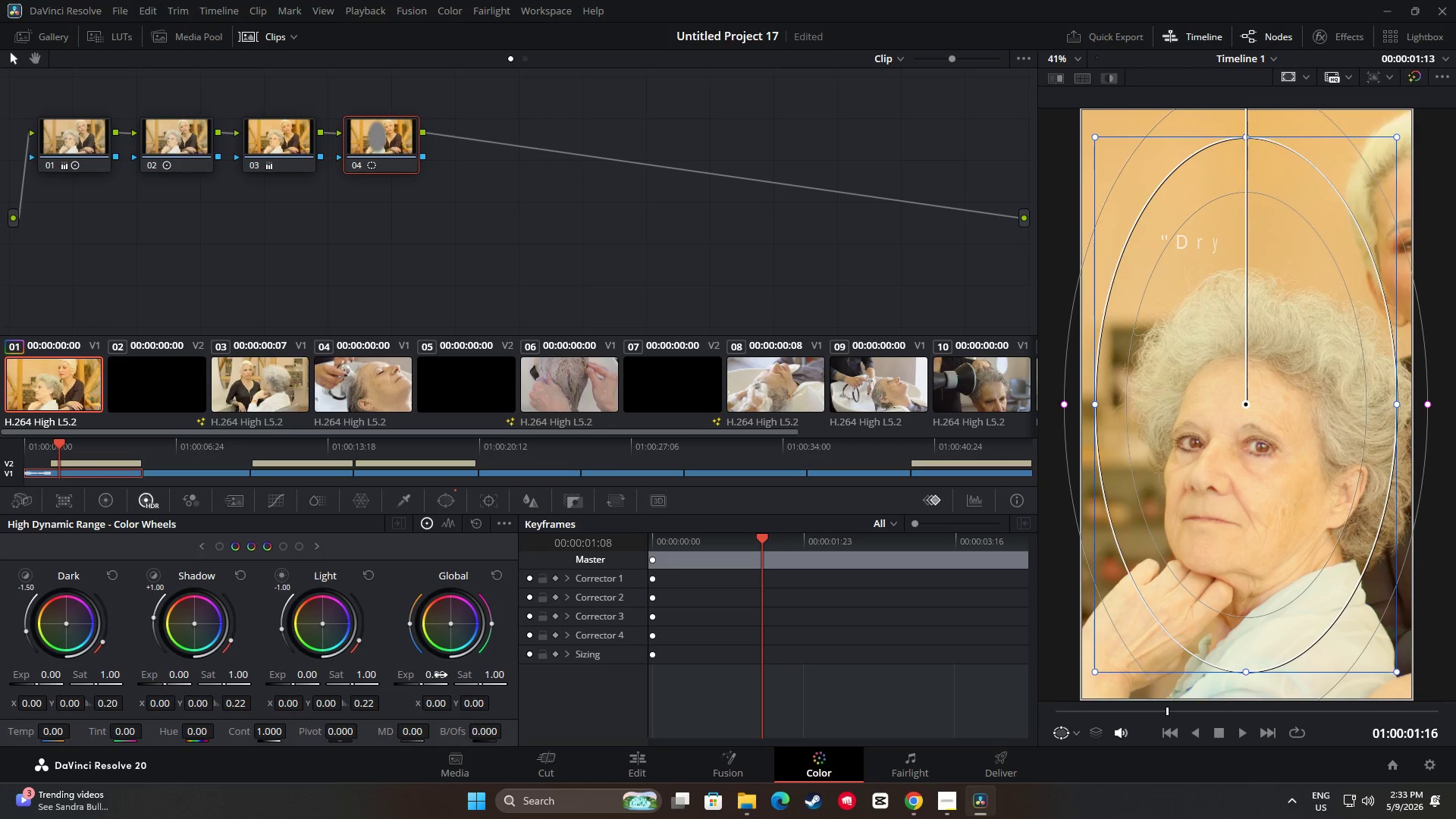 
left_click_drag(start_coordinate=[431, 682], to_coordinate=[560, 675])
 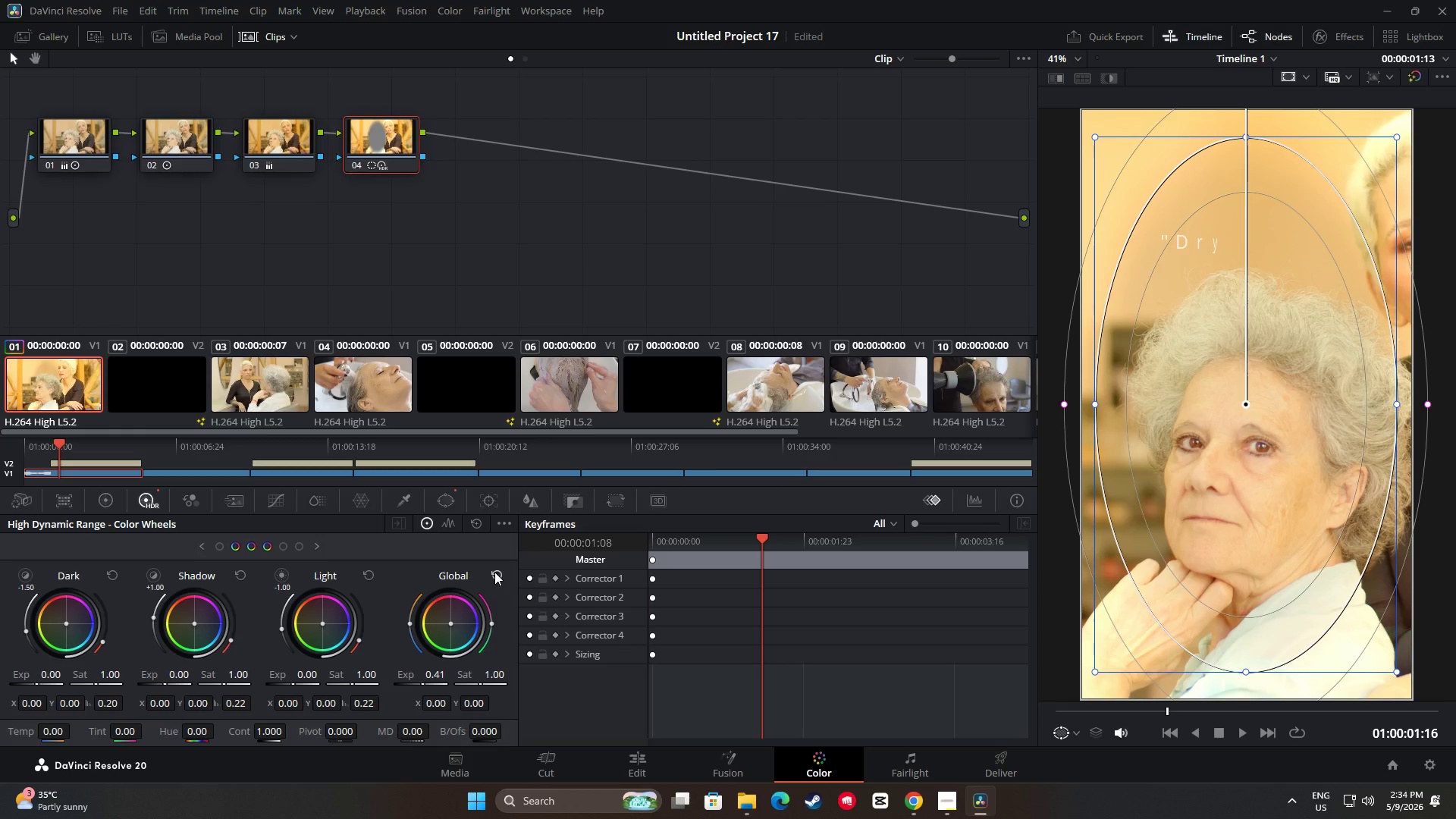 
left_click([494, 572])
 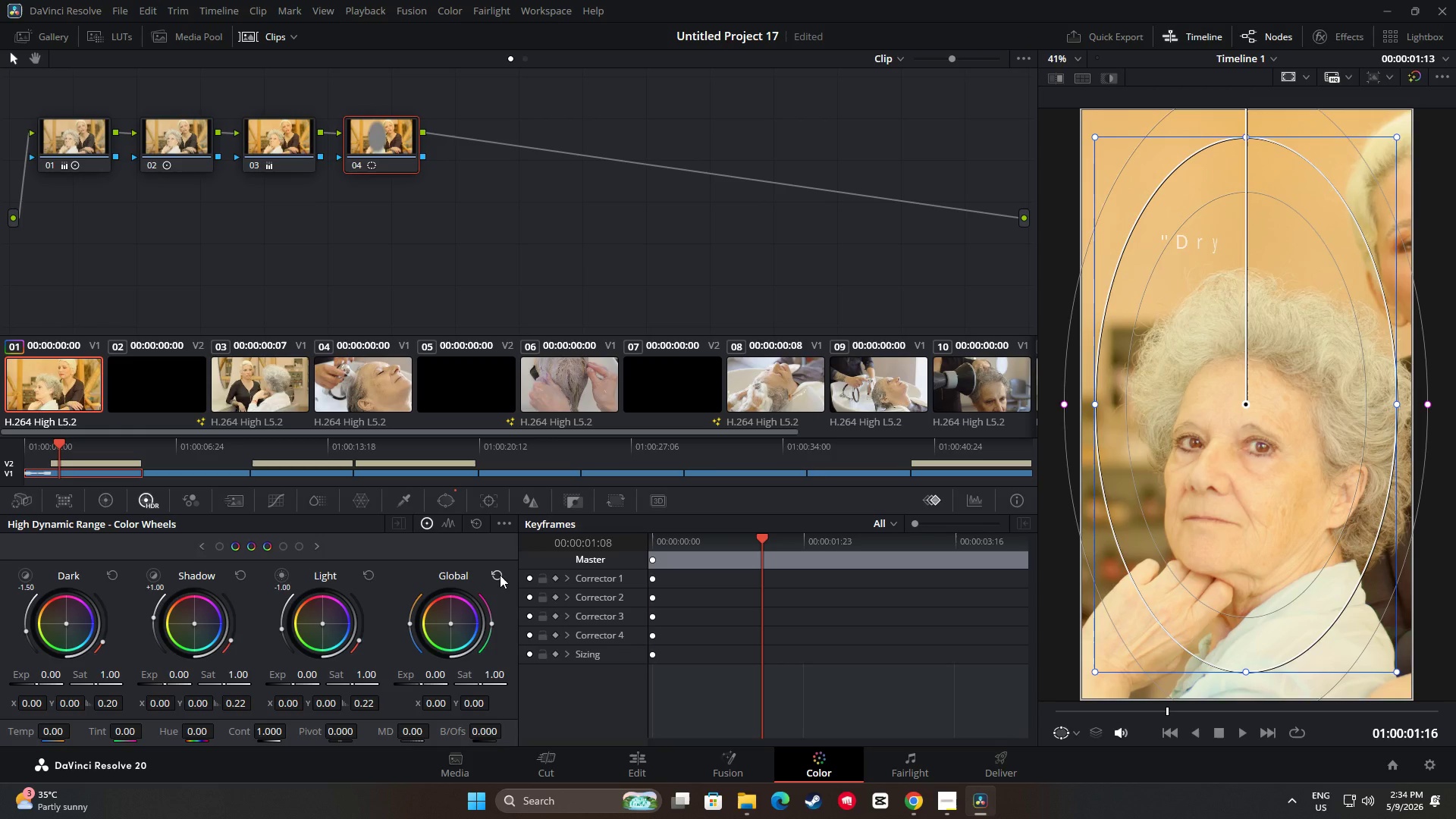 
left_click([450, 497])
 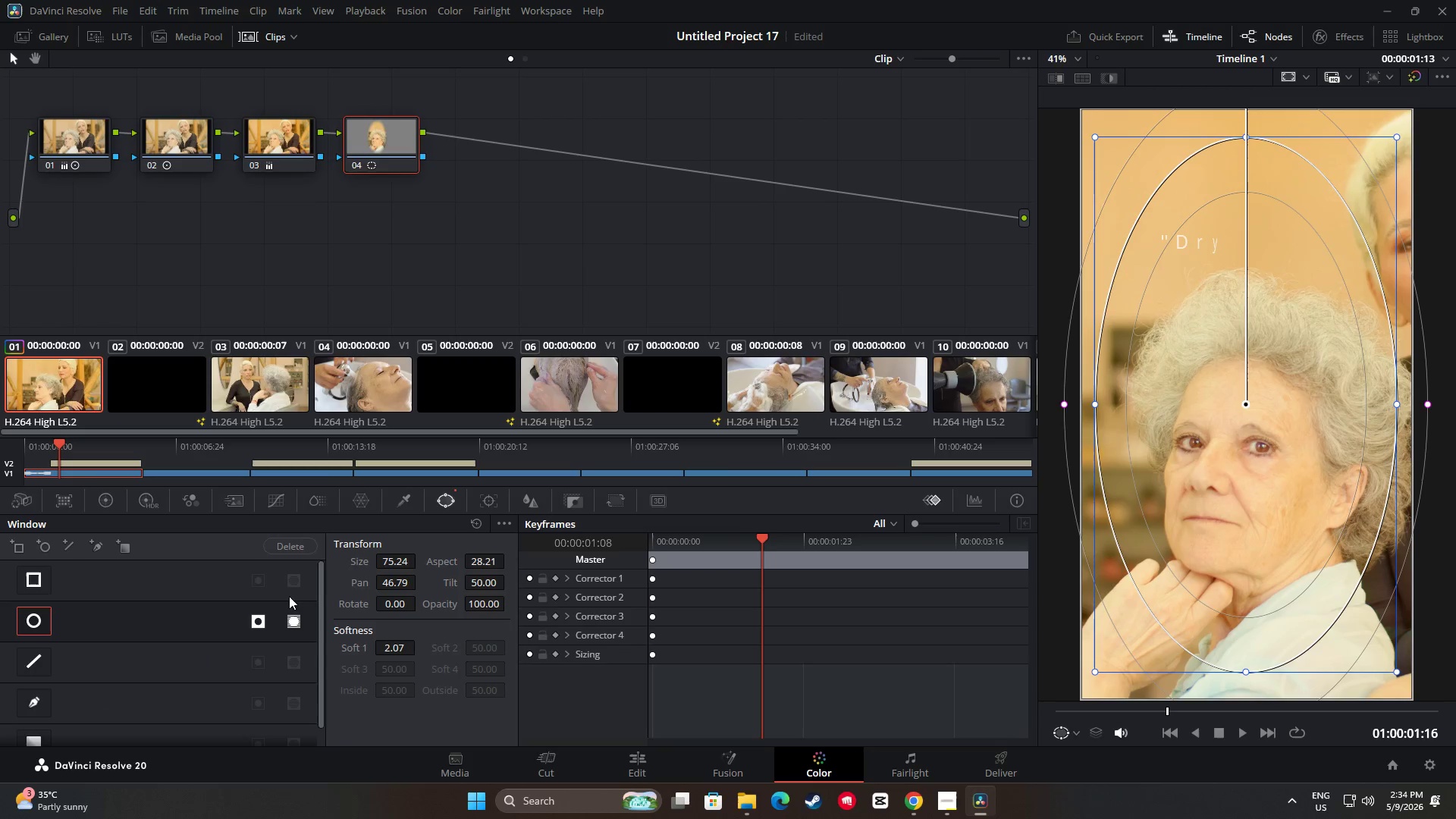 
left_click([300, 623])
 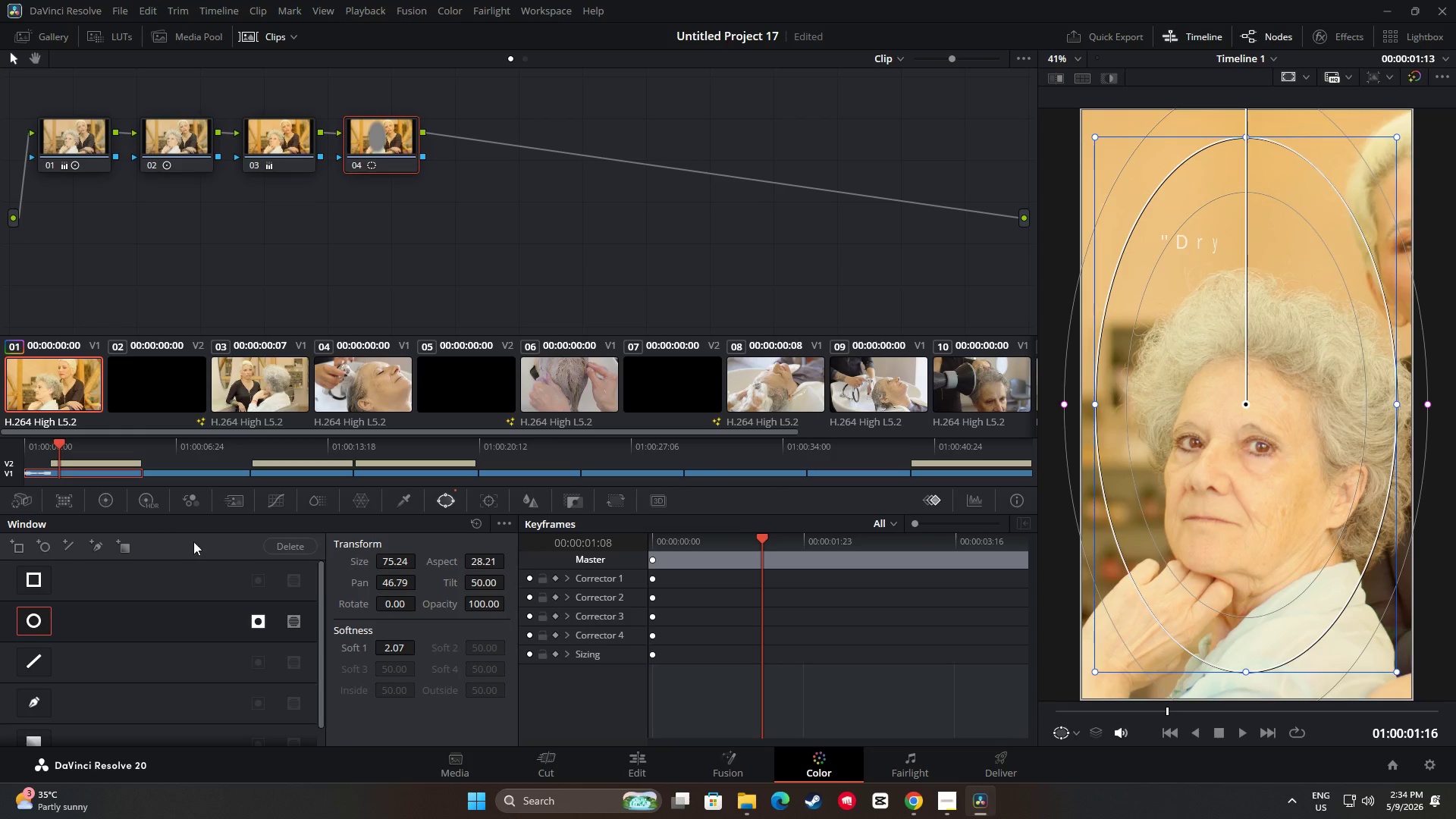 
double_click([290, 617])
 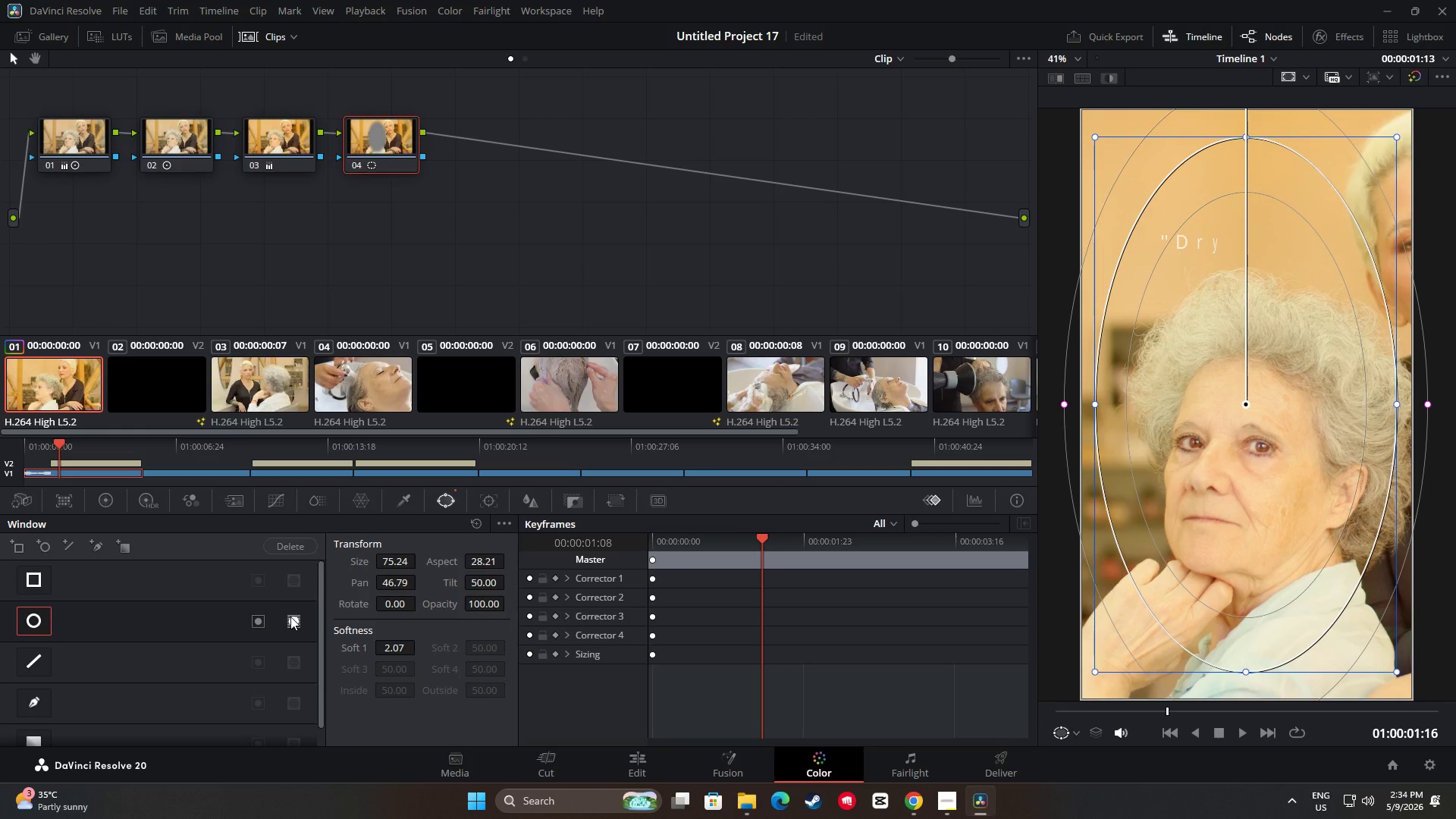 
left_click([290, 617])
 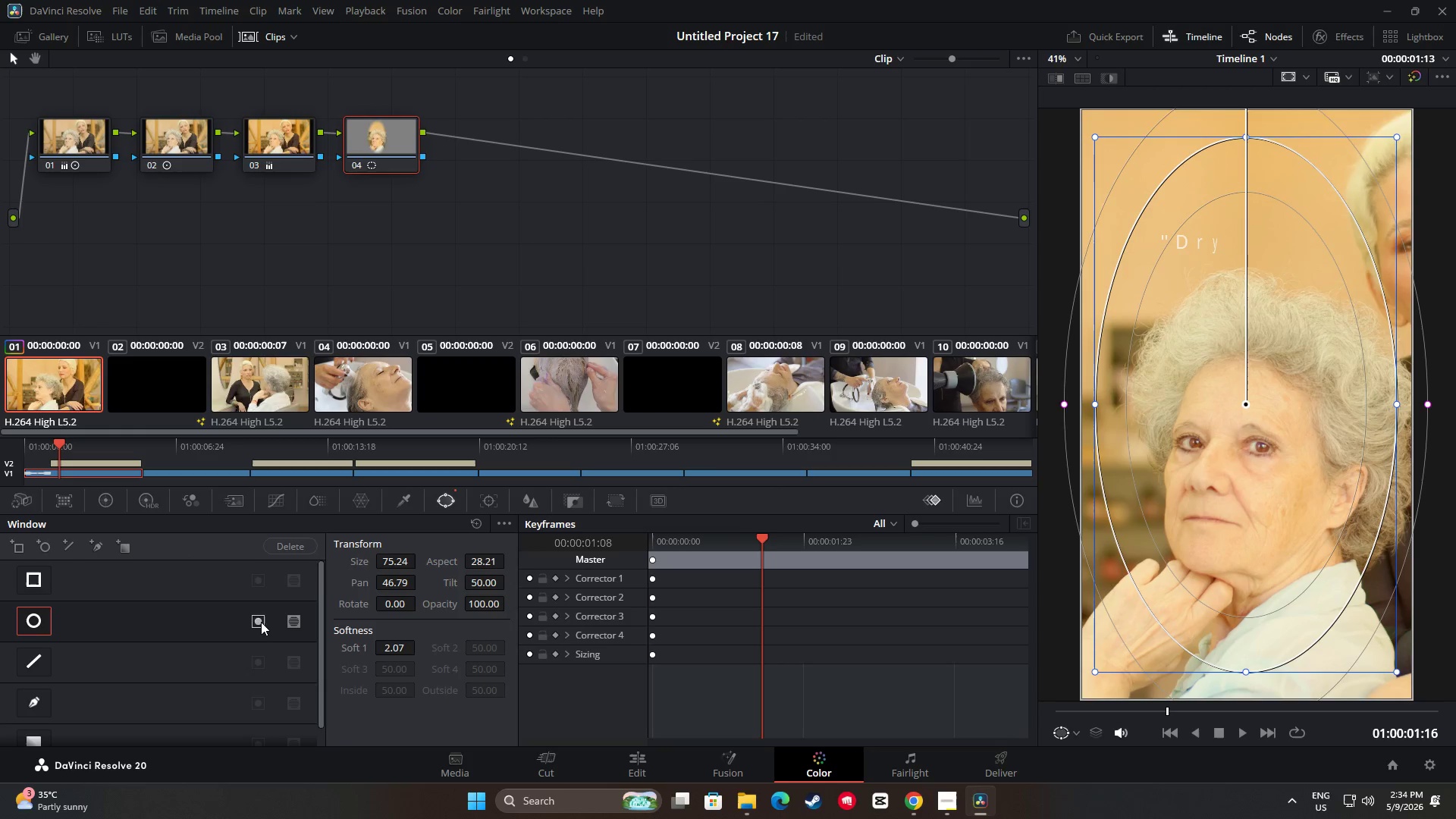 
double_click([256, 621])
 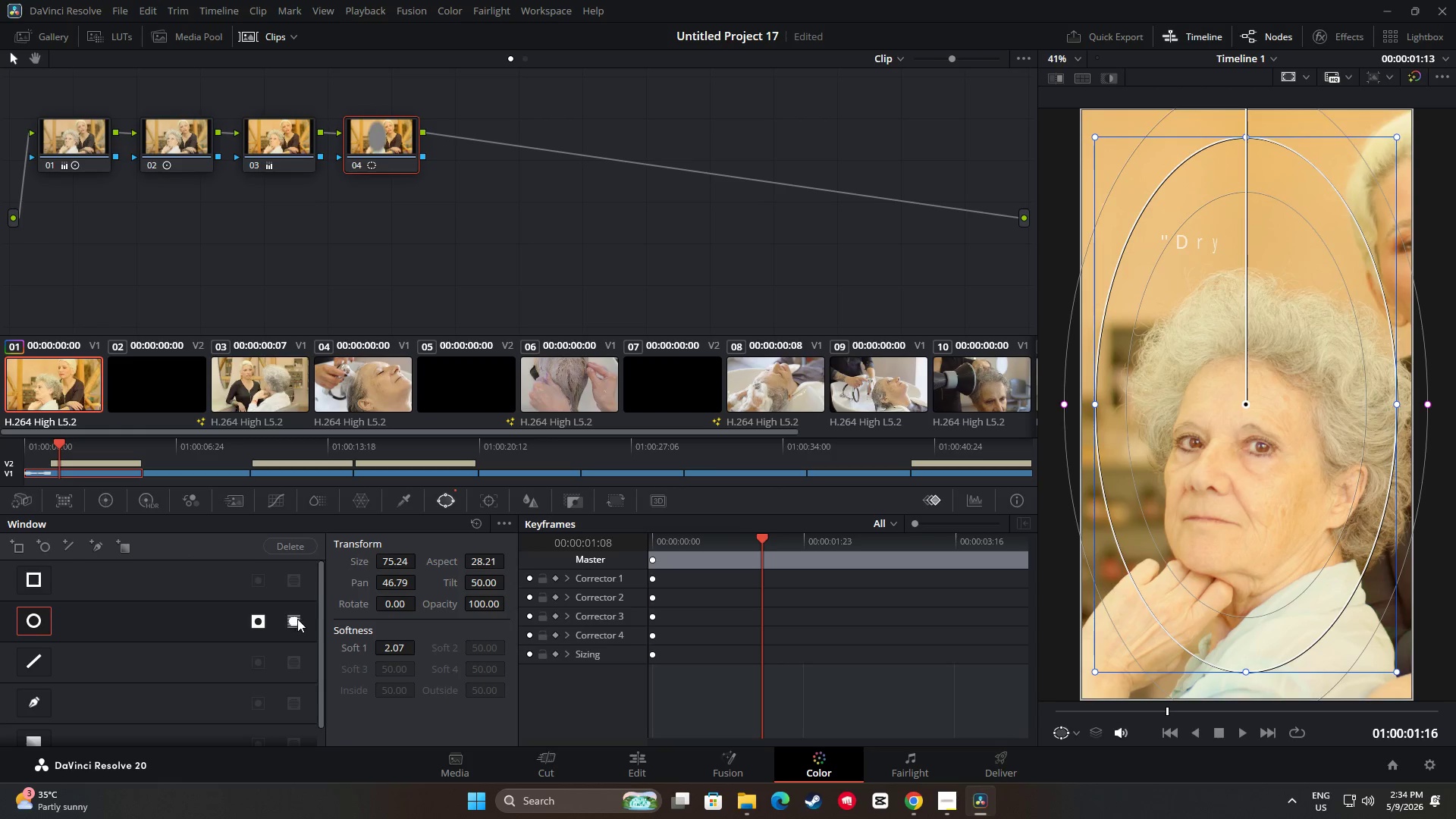 
double_click([262, 622])
 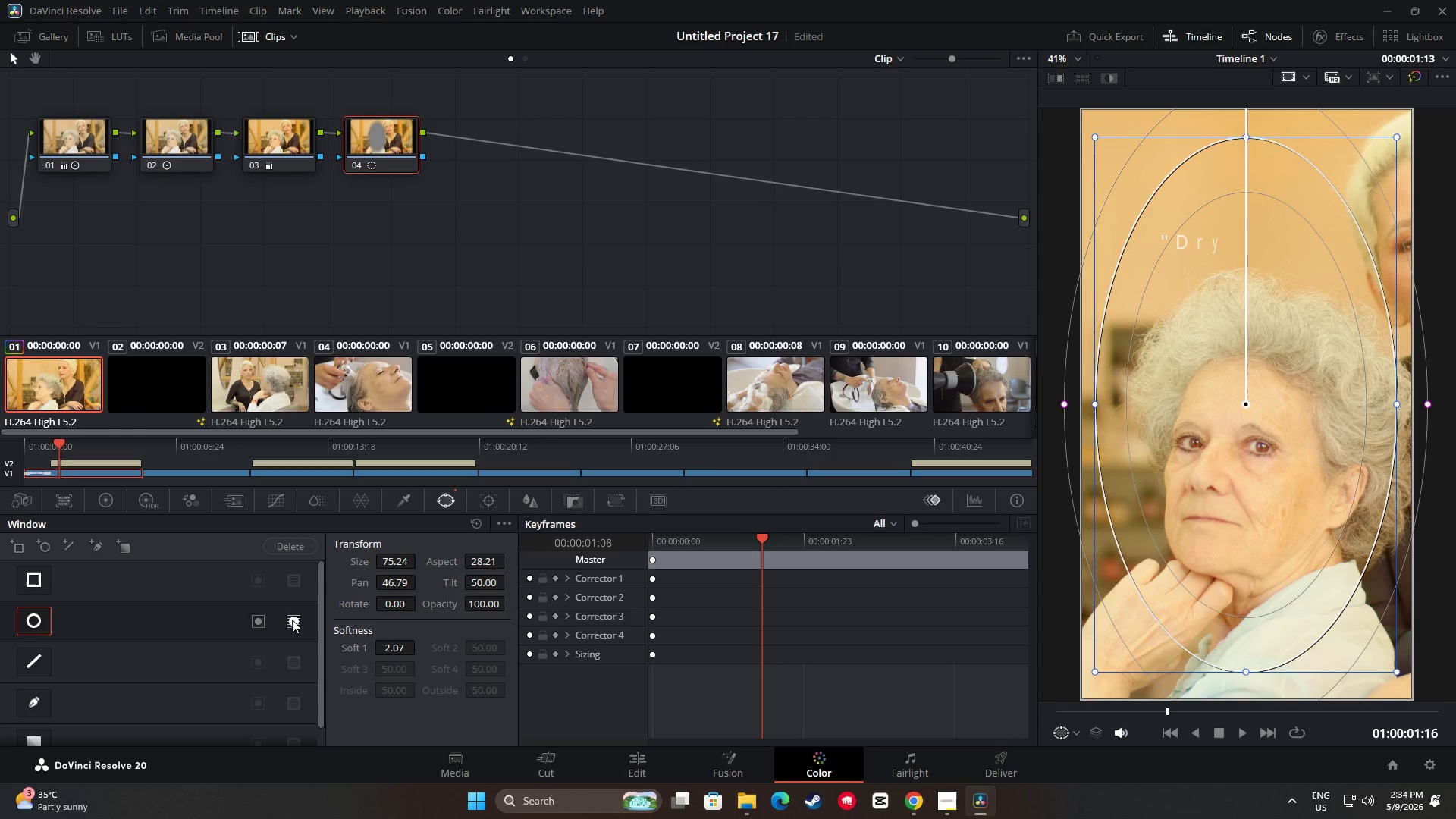 
left_click([292, 620])
 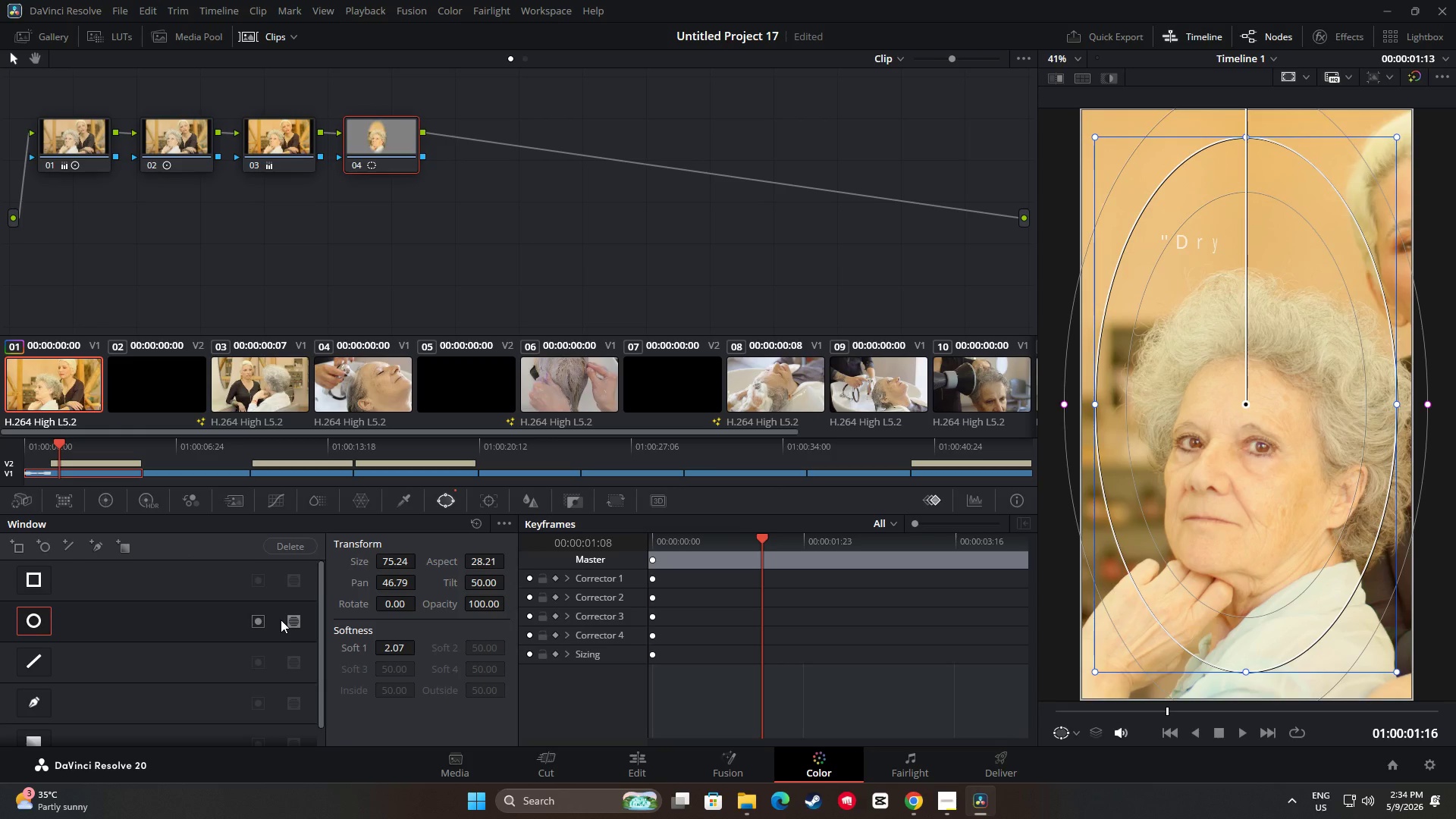 
left_click([136, 499])
 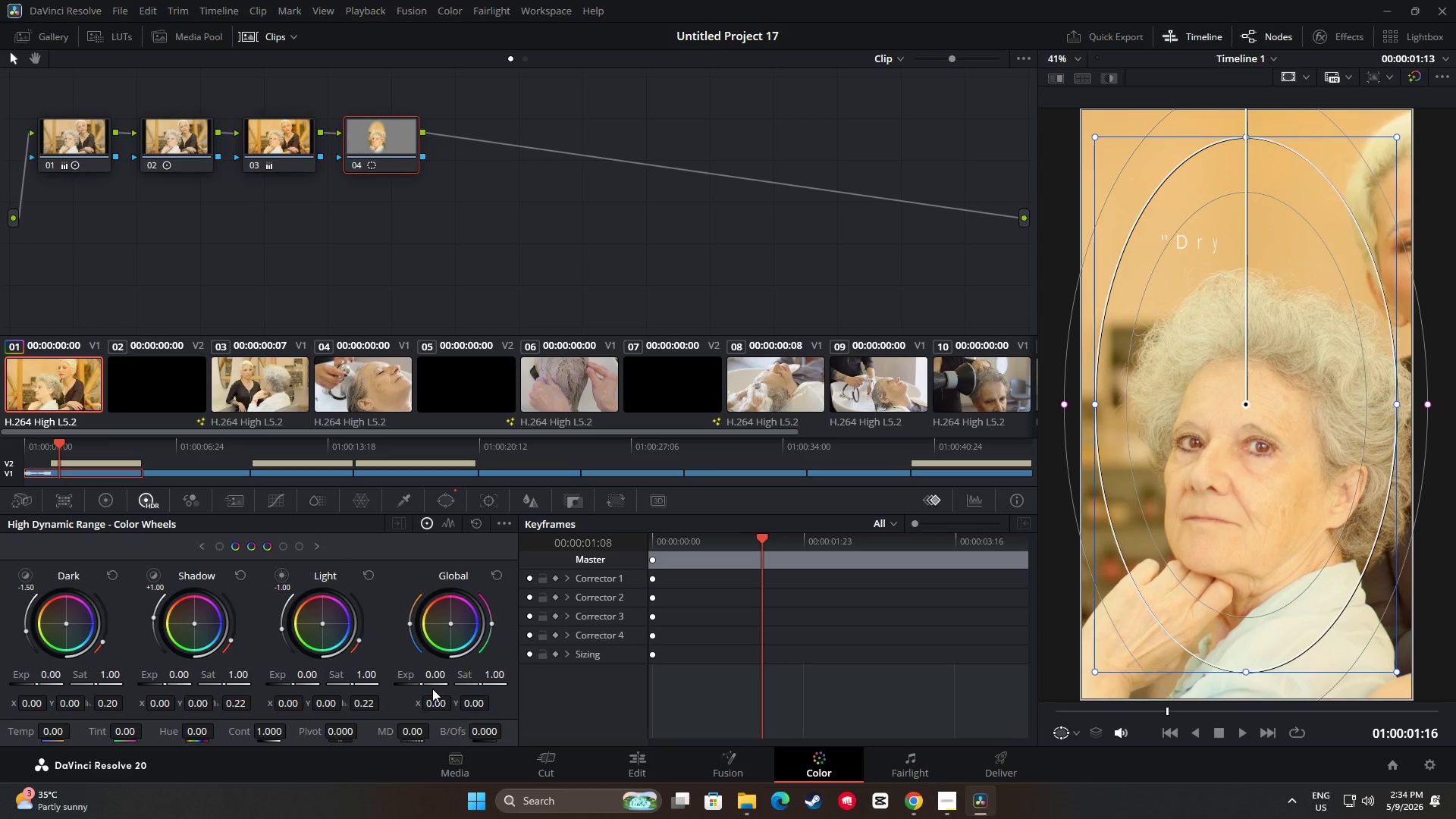 
left_click_drag(start_coordinate=[430, 683], to_coordinate=[508, 692])
 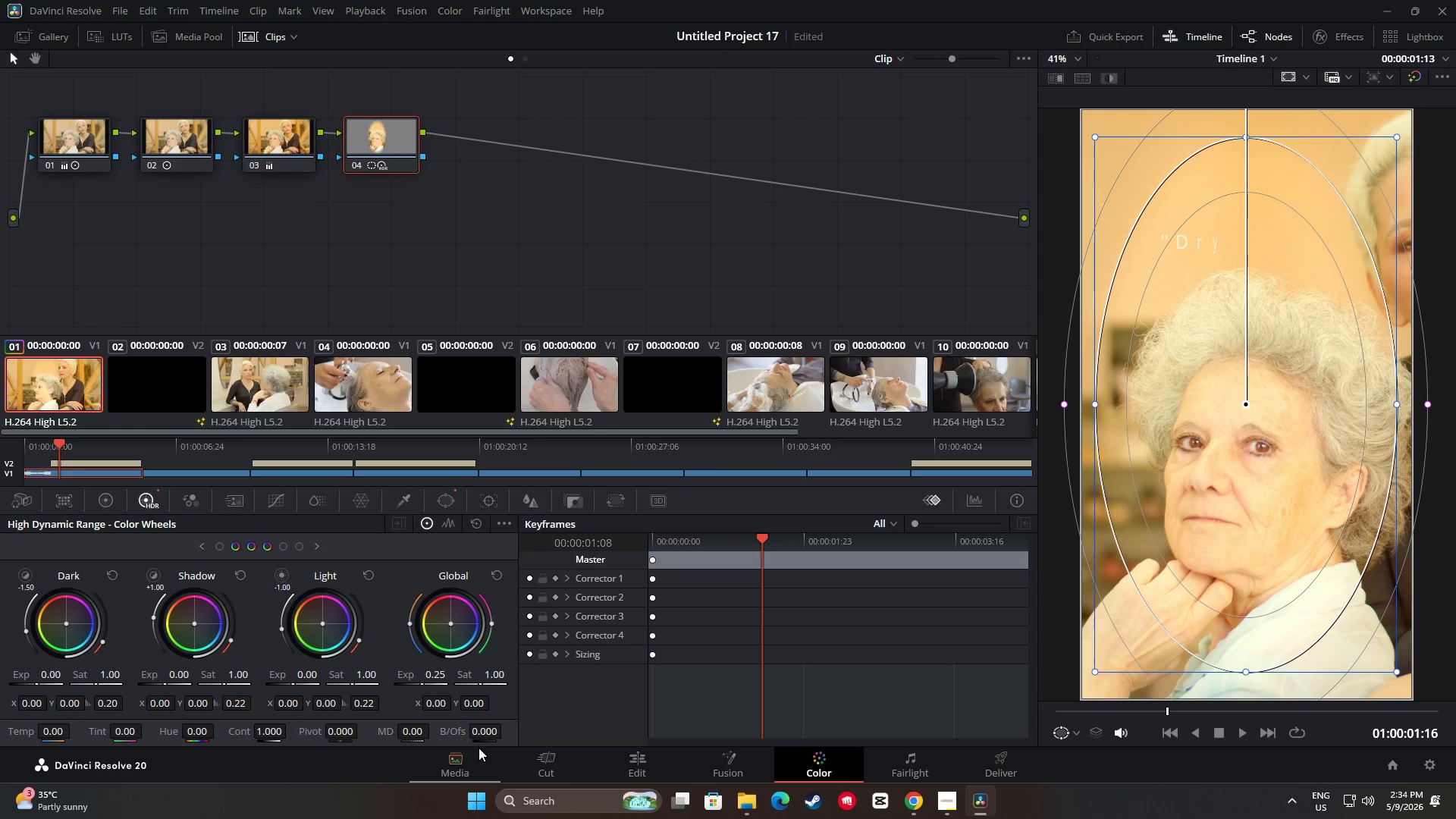 
left_click([611, 761])
 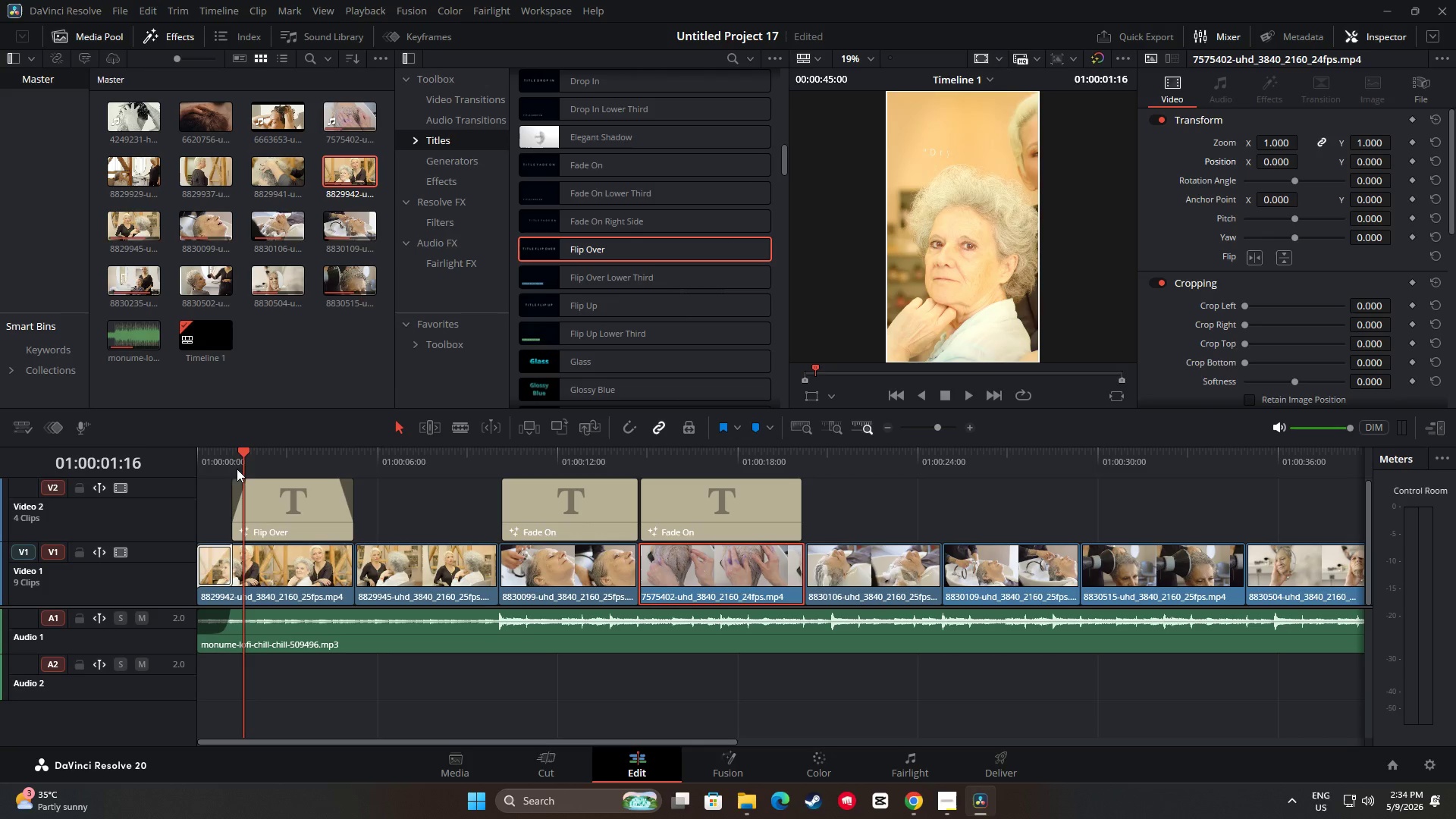 
left_click_drag(start_coordinate=[247, 461], to_coordinate=[175, 459])
 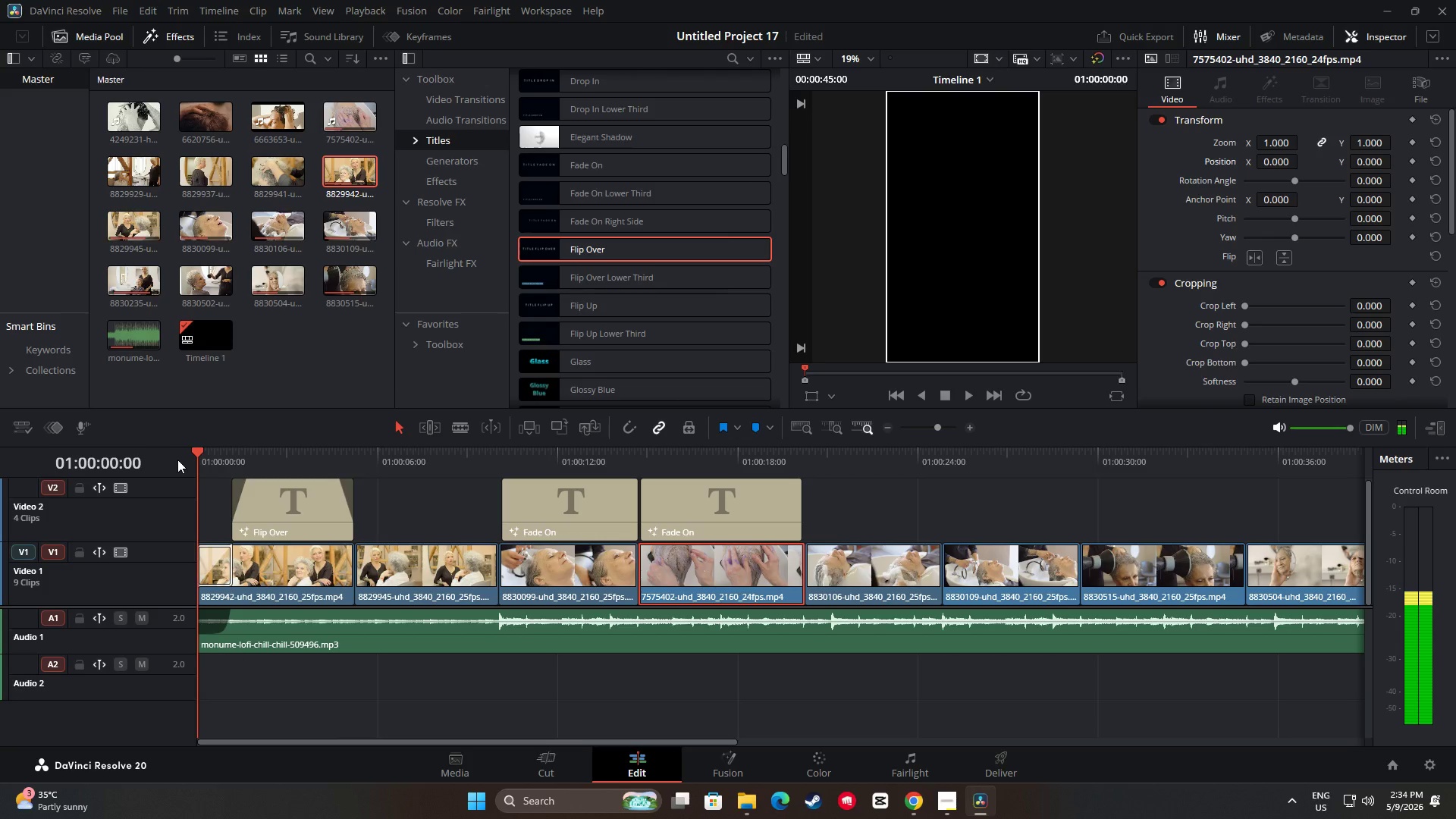 
key(Space)
 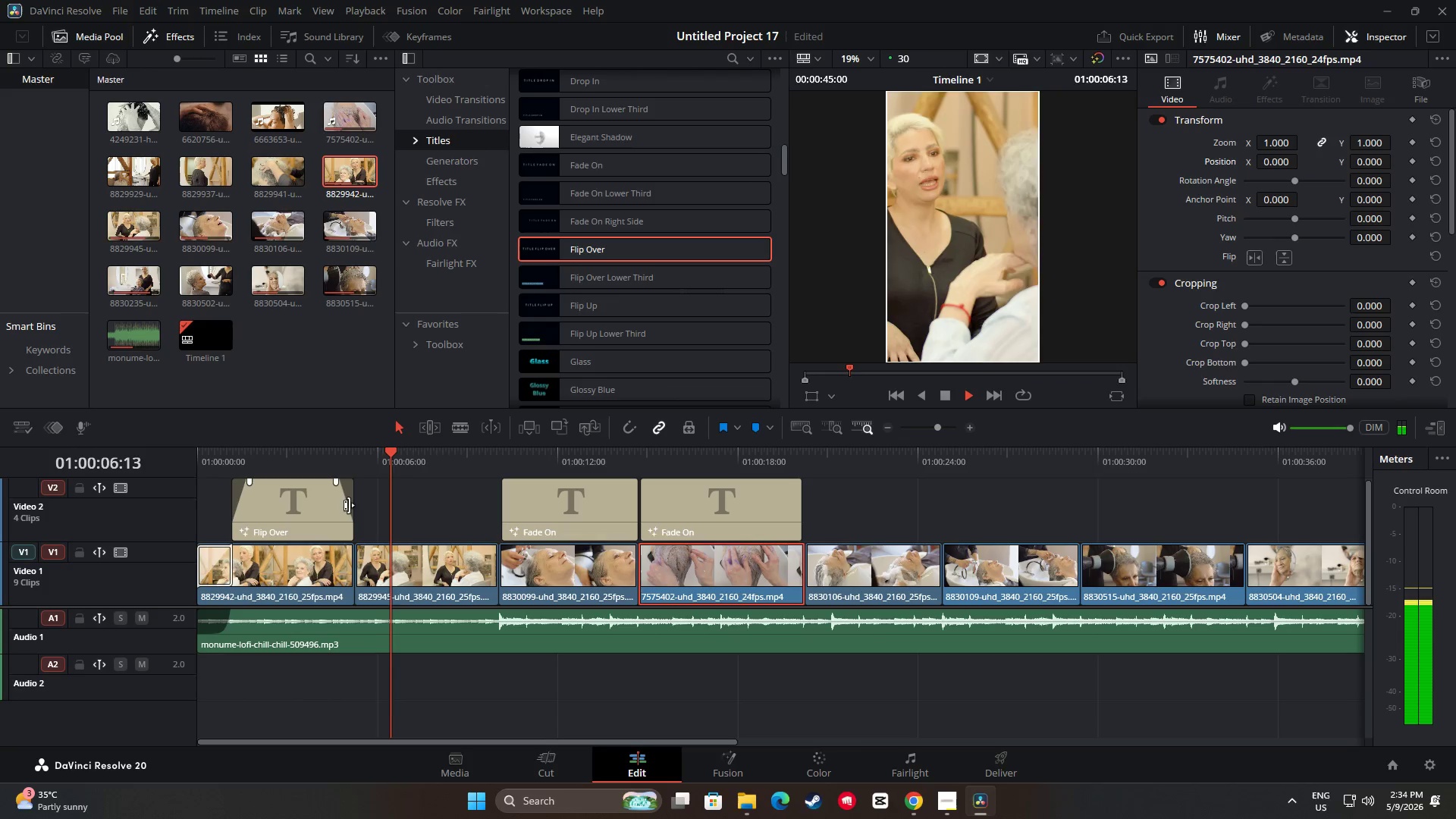 
wait(11.55)
 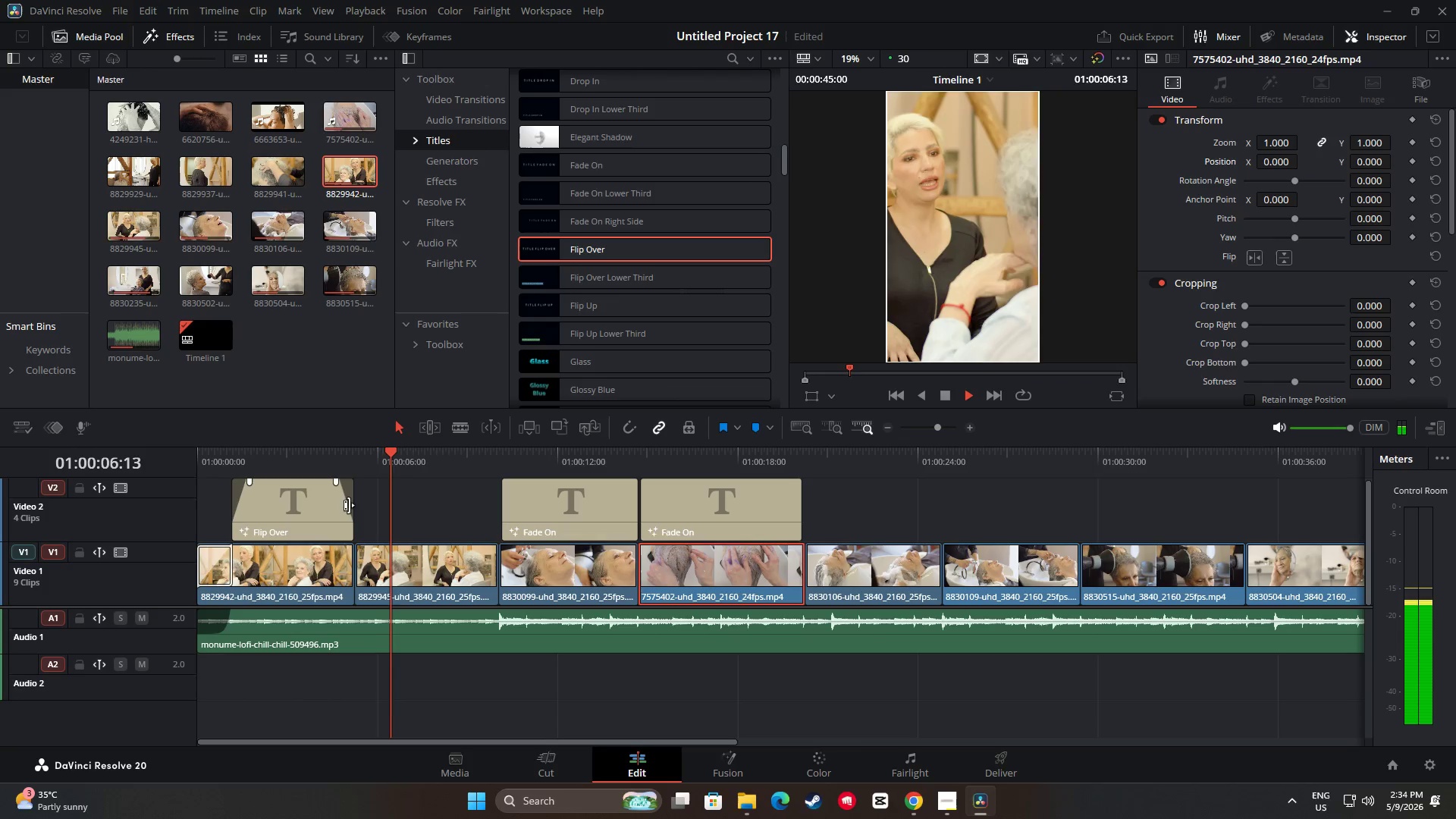 
key(Space)
 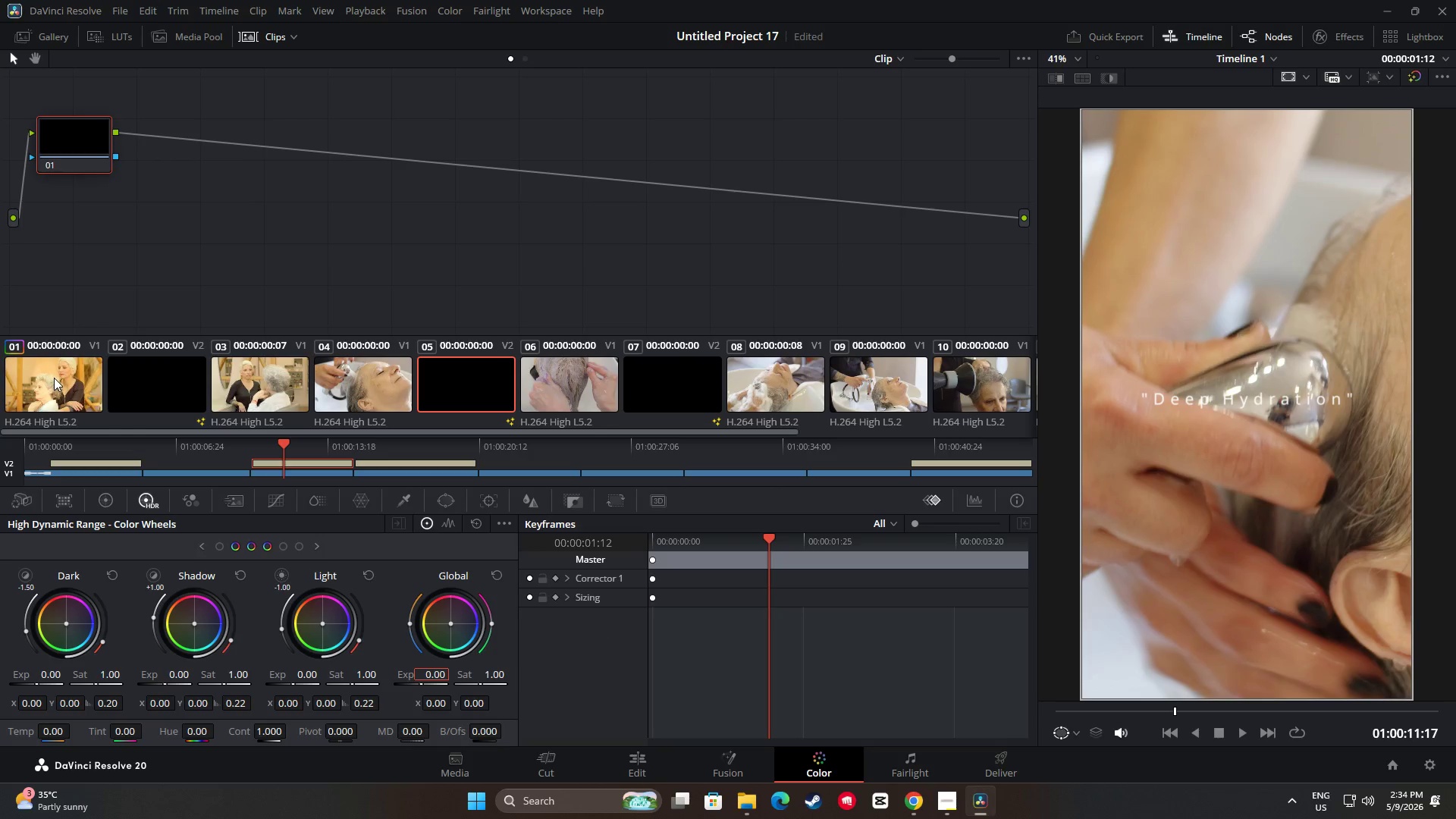 
double_click([233, 230])
 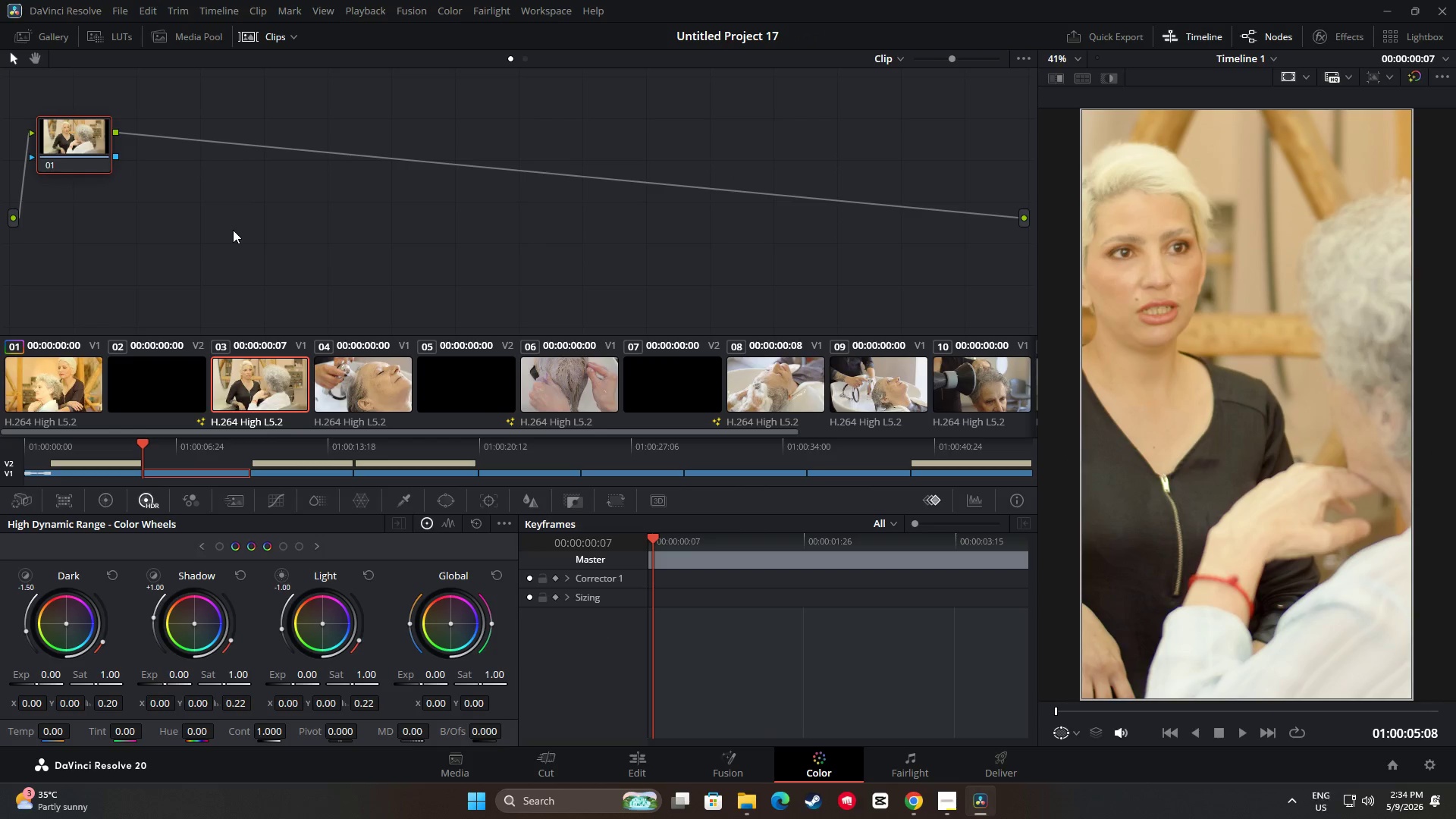 
key(Alt+S)
 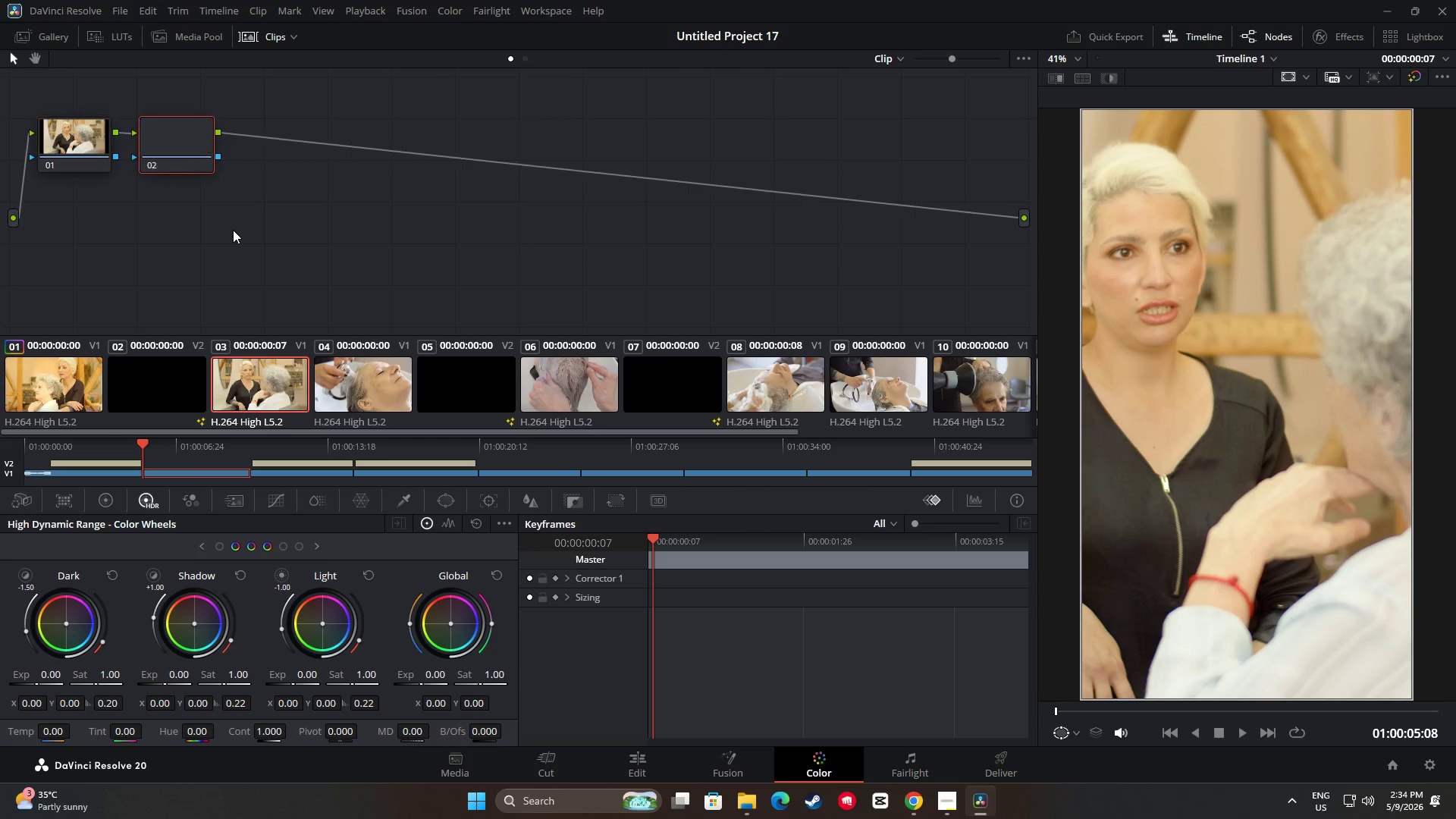 
key(Alt+S)
 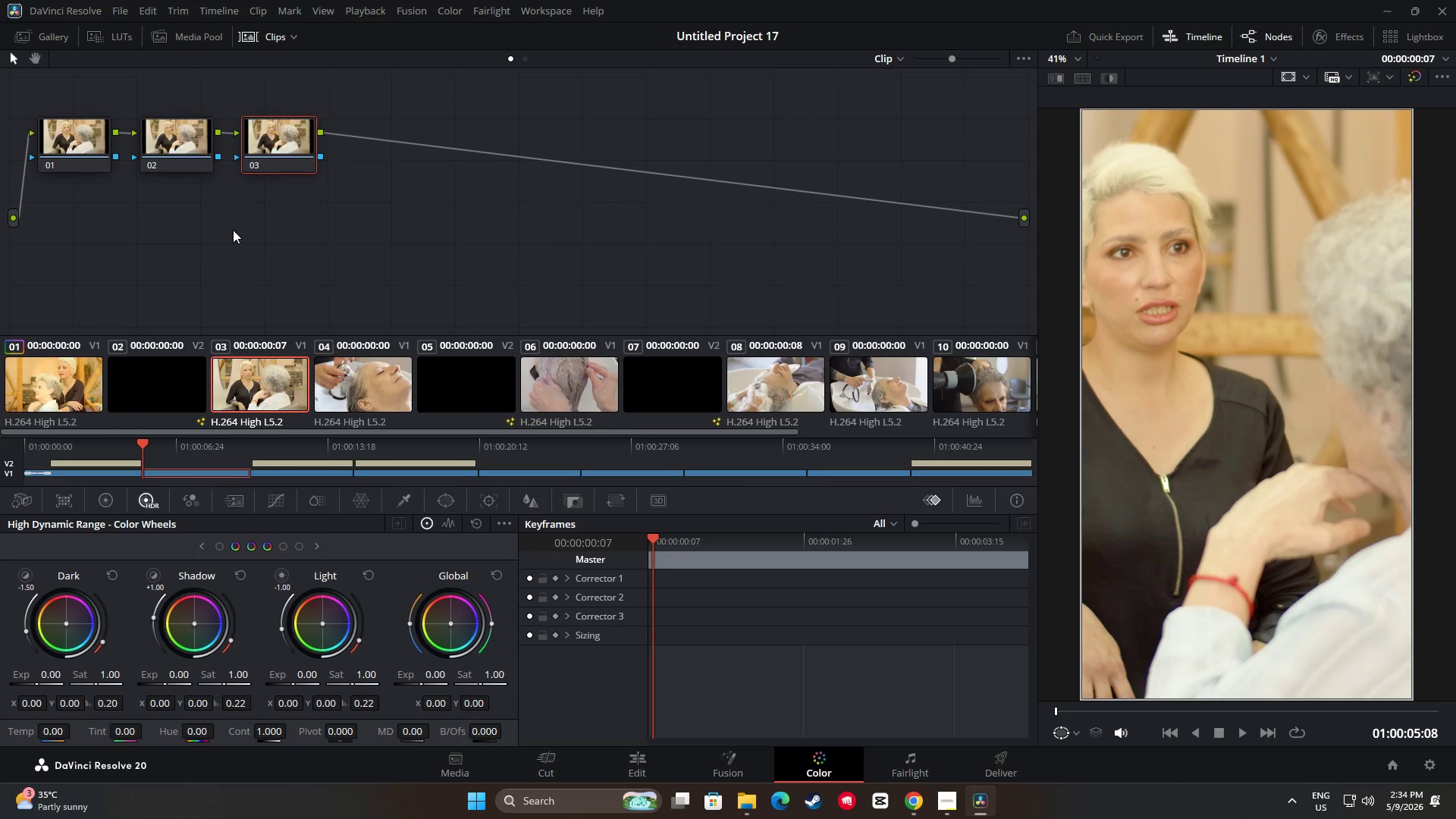 
key(Alt+S)
 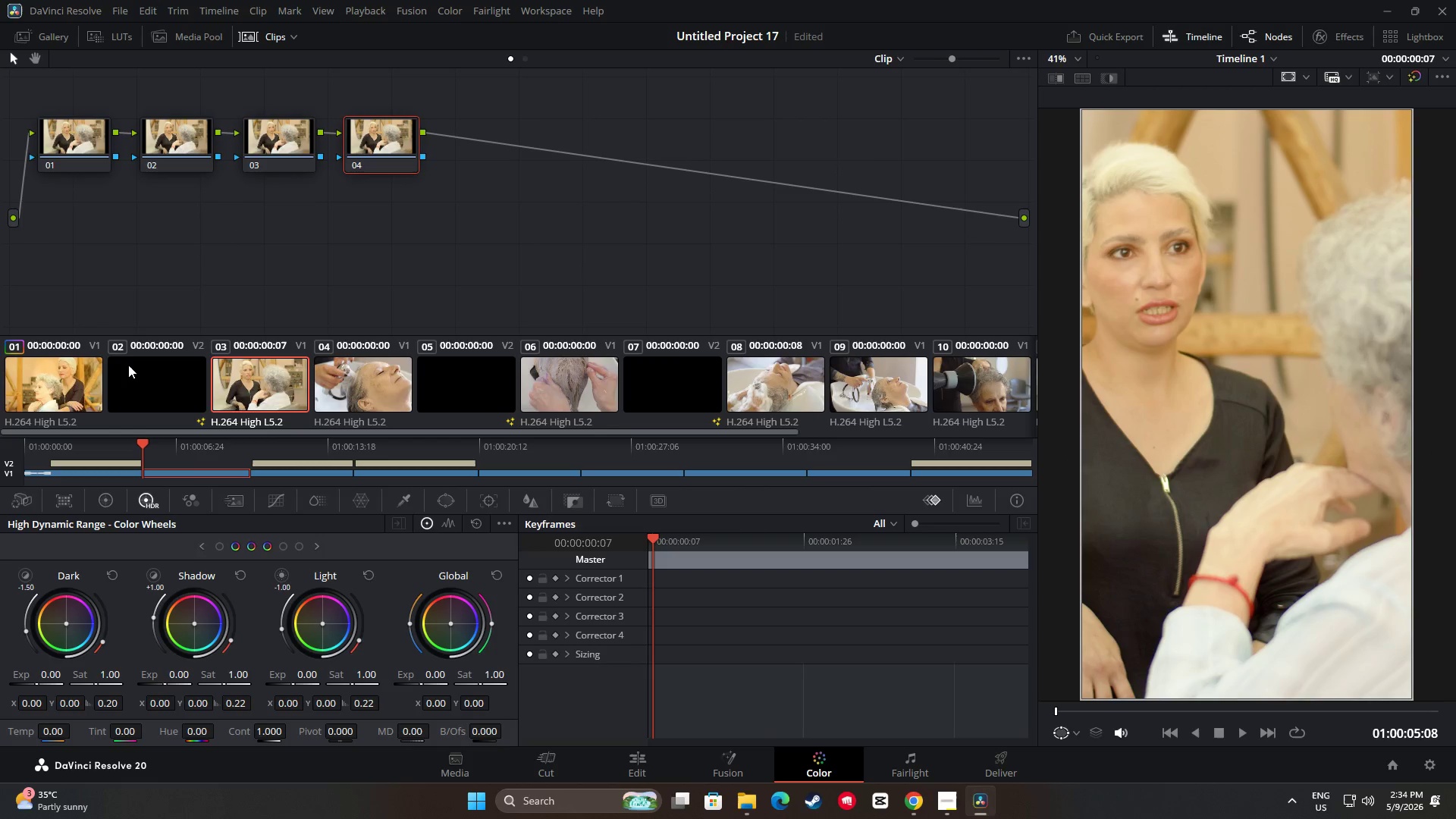 
left_click([84, 385])
 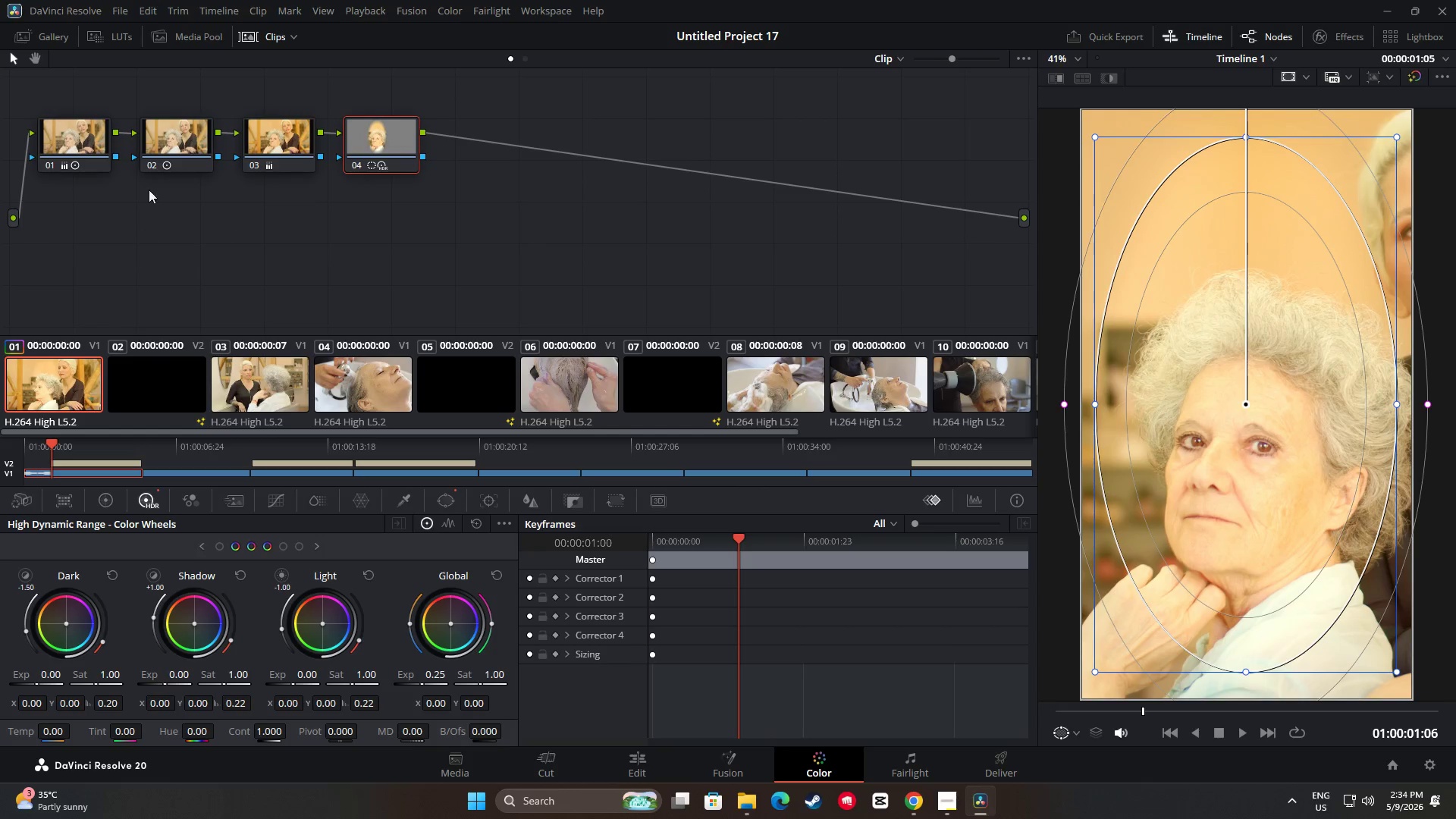 
left_click([161, 152])
 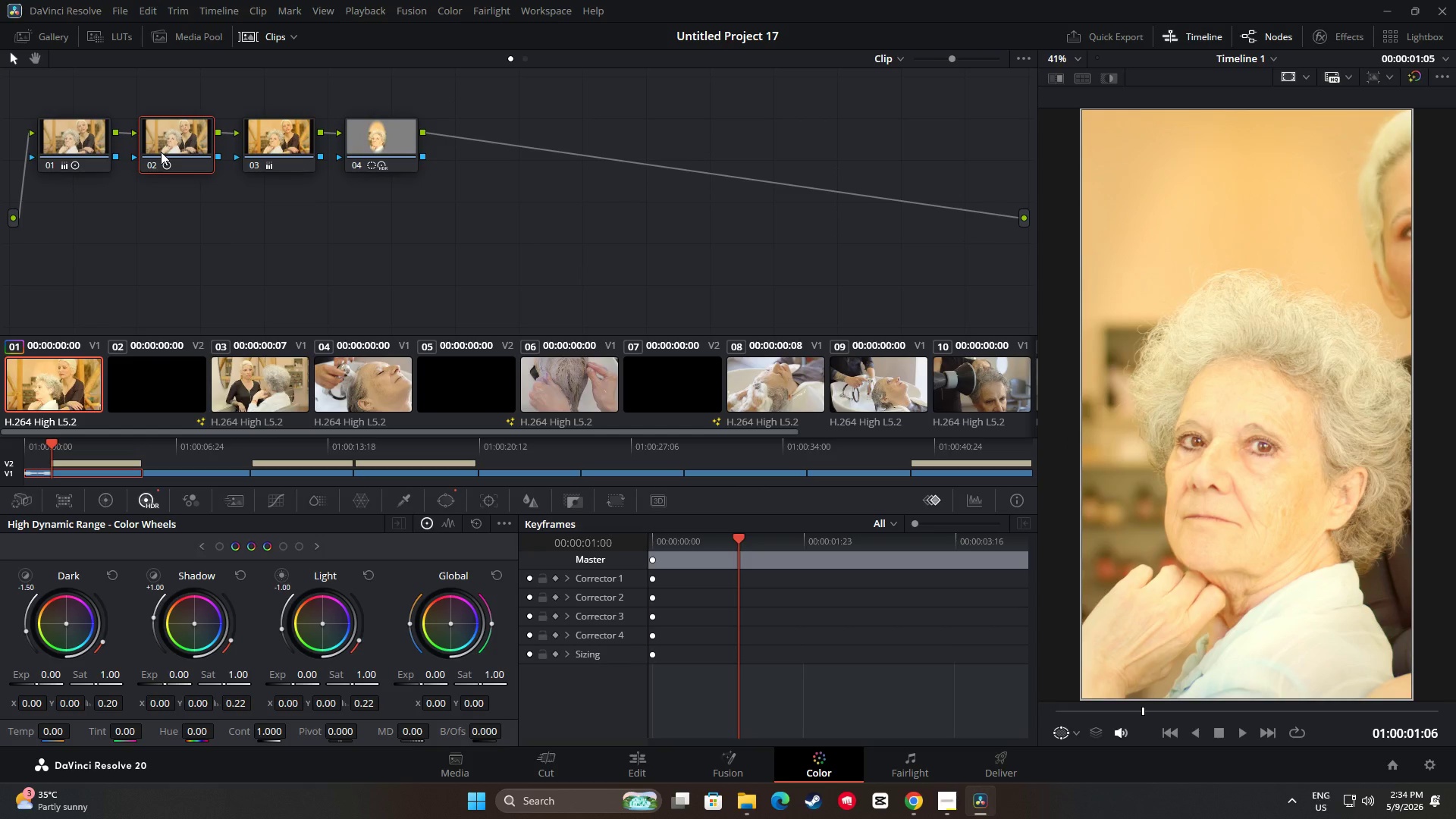 
key(Control+C)
 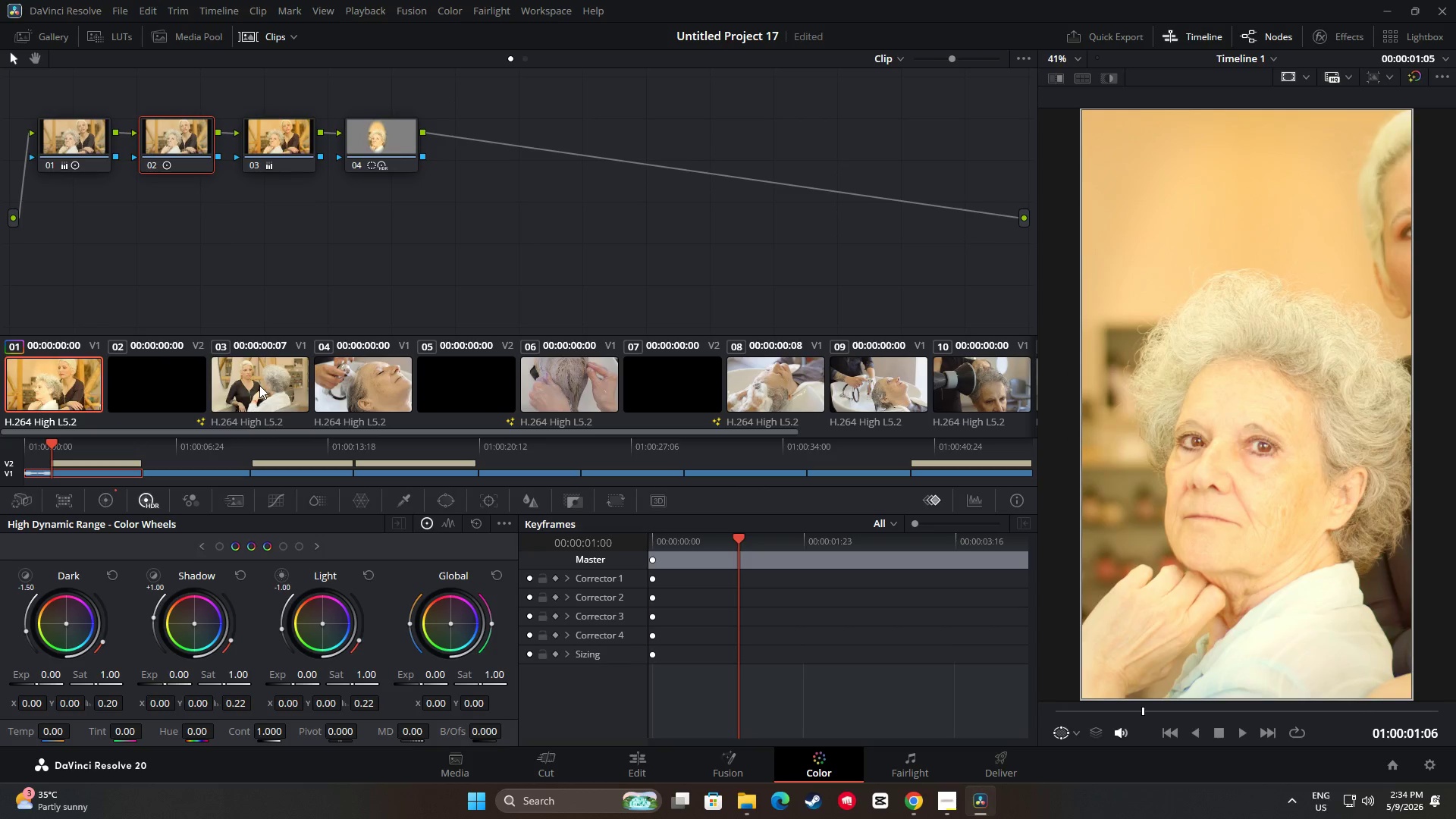 
left_click([259, 385])
 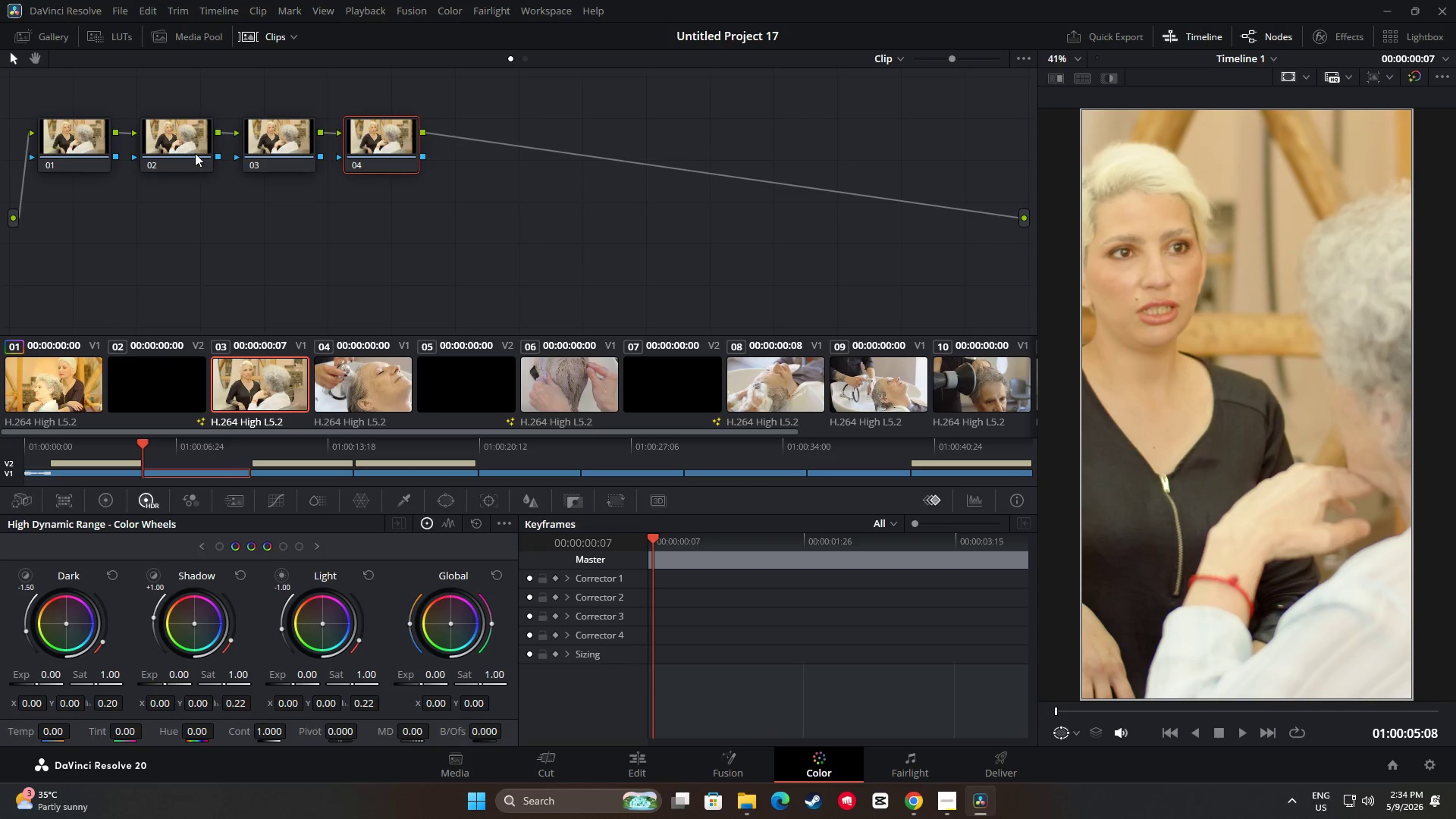 
left_click([192, 147])
 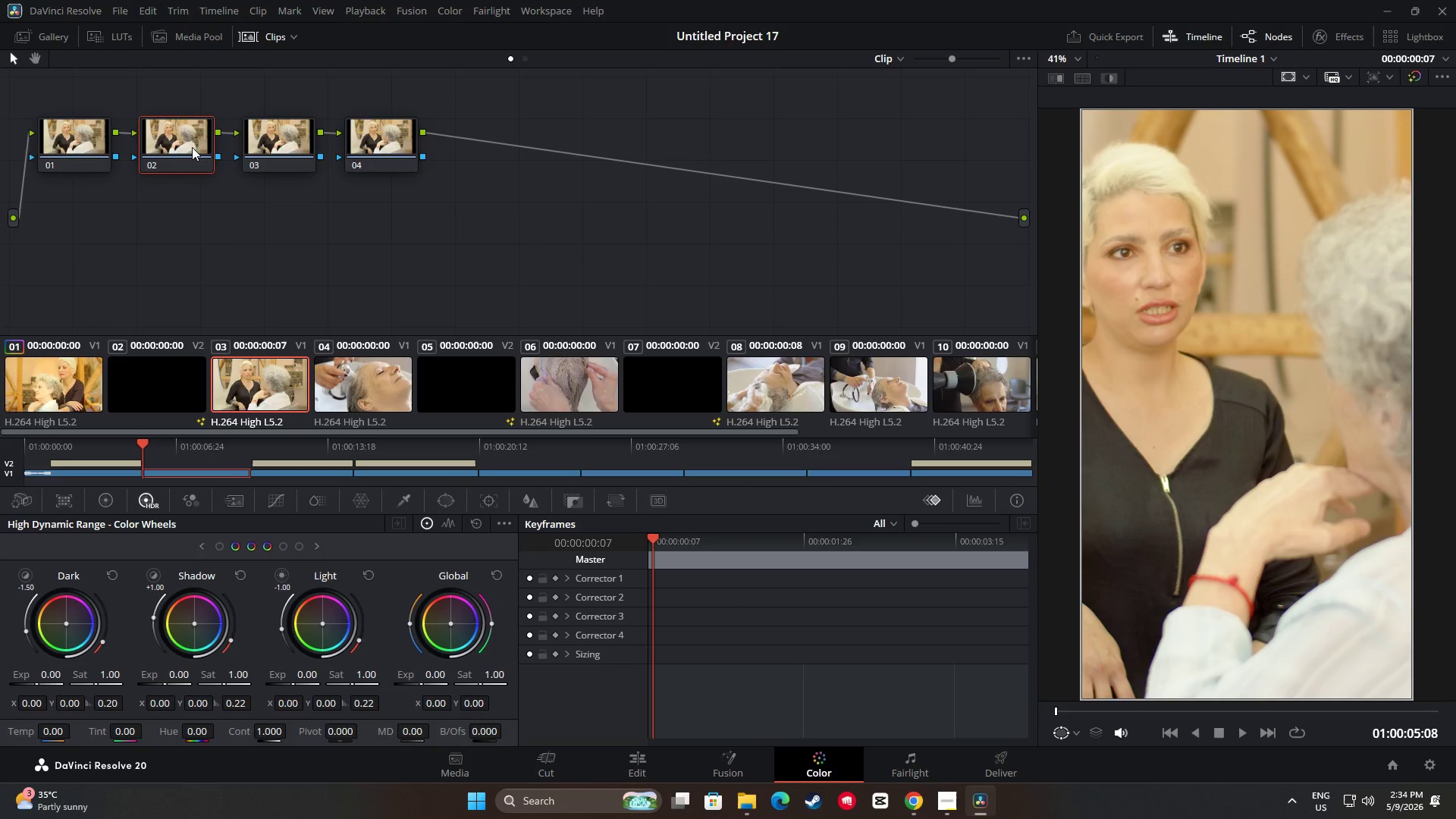 
key(Control+V)
 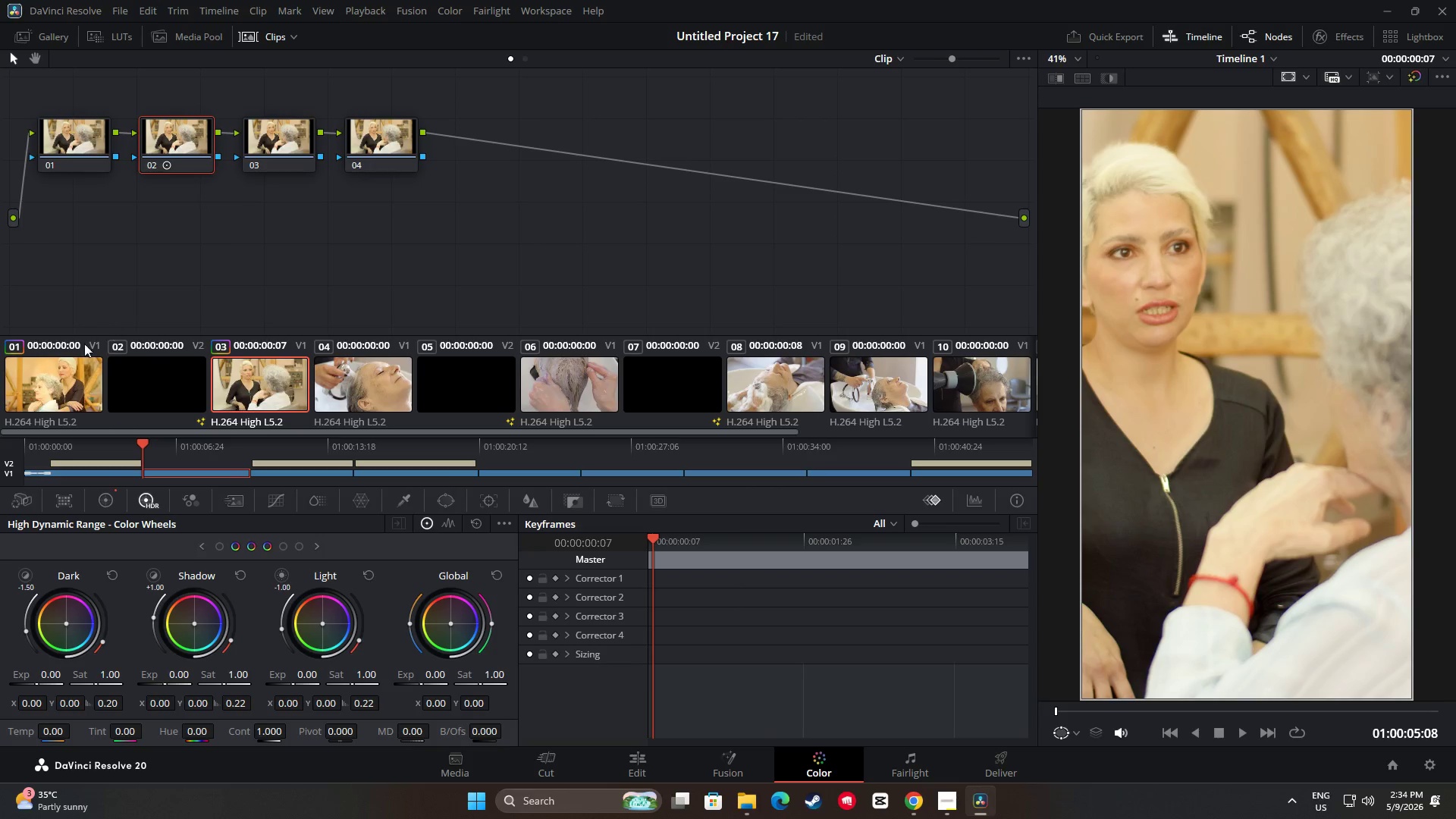 
left_click([58, 385])
 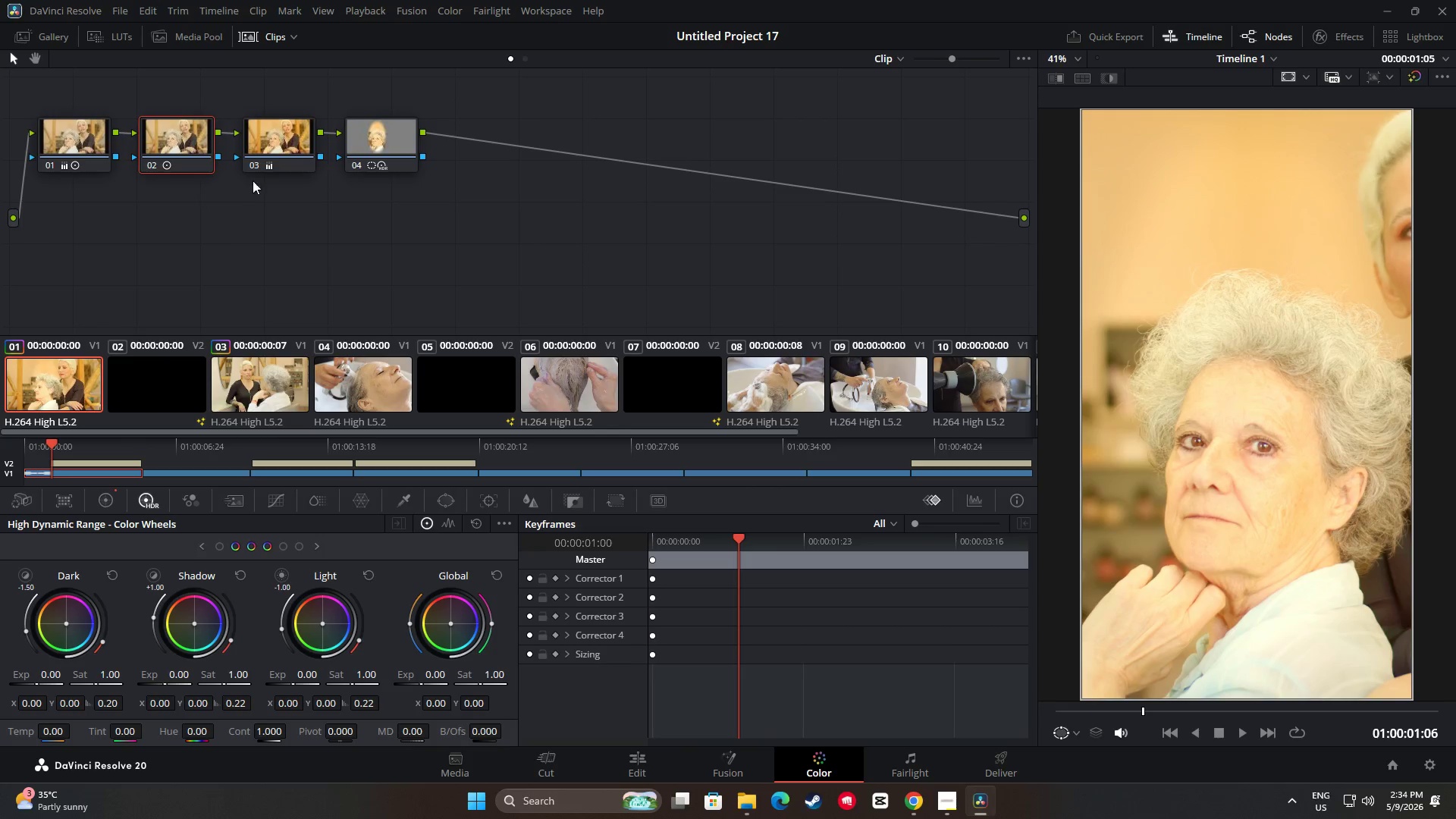 
left_click([268, 140])
 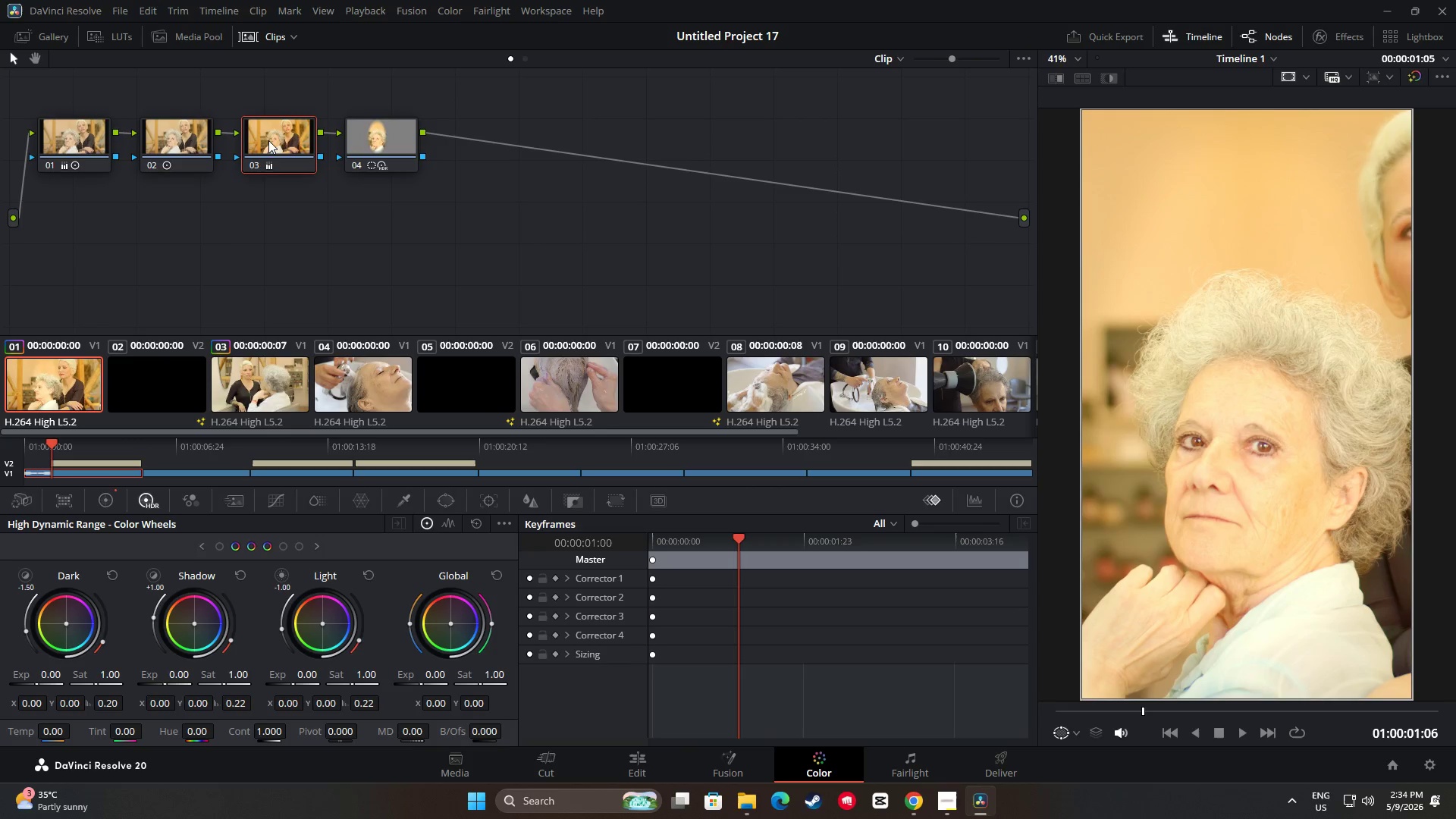 
key(Control+C)
 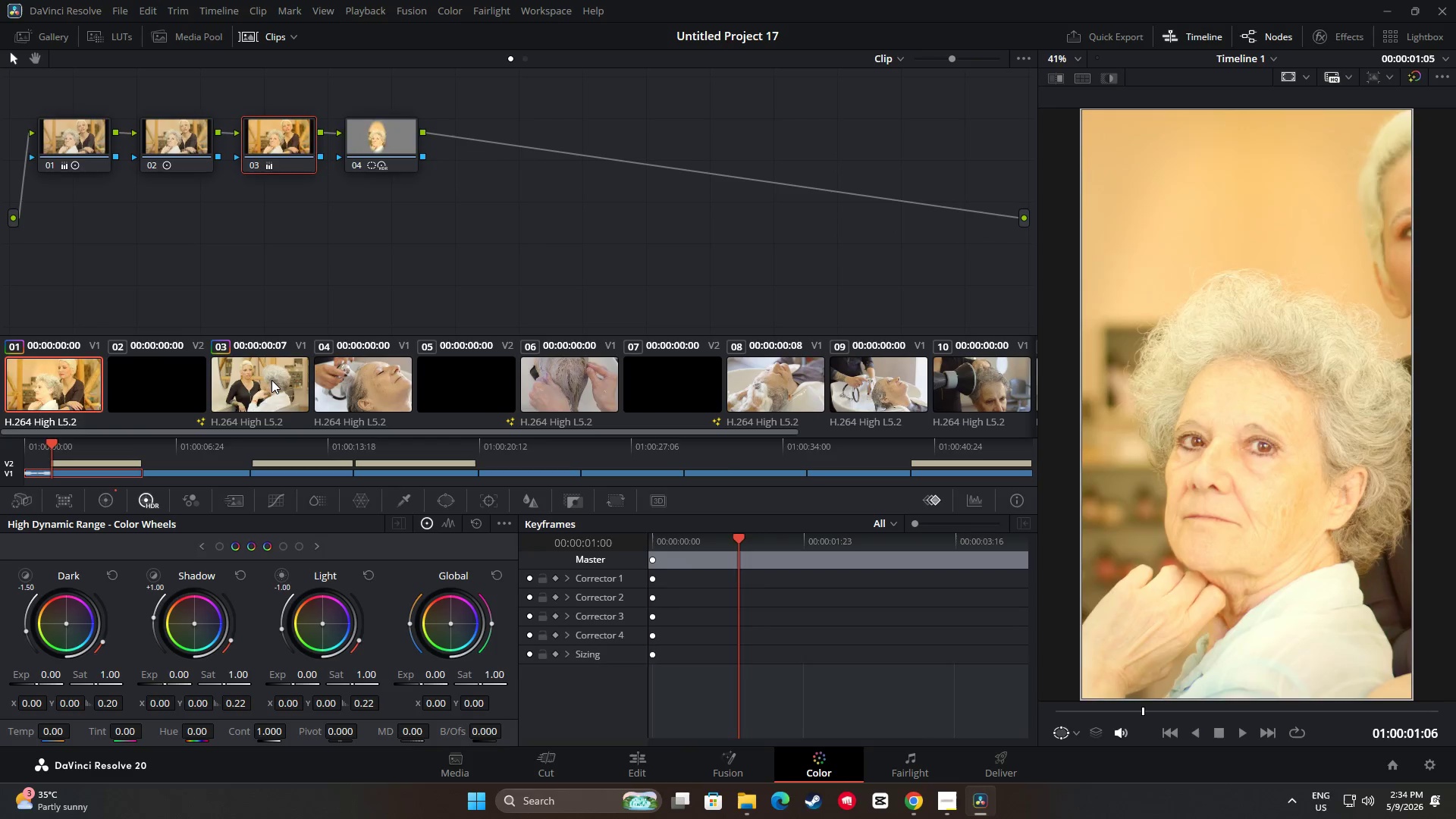 
left_click([271, 380])
 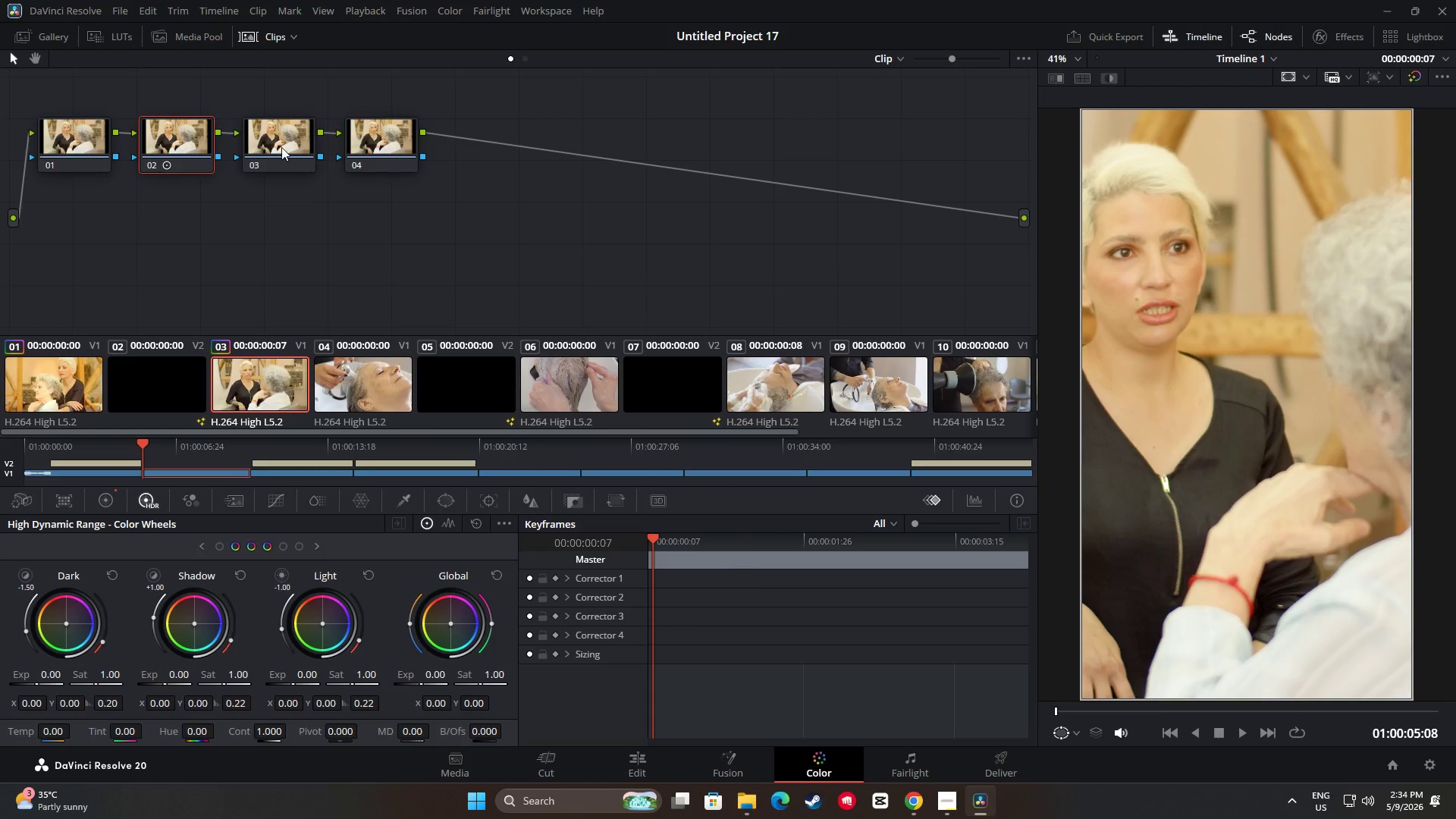 
left_click([281, 147])
 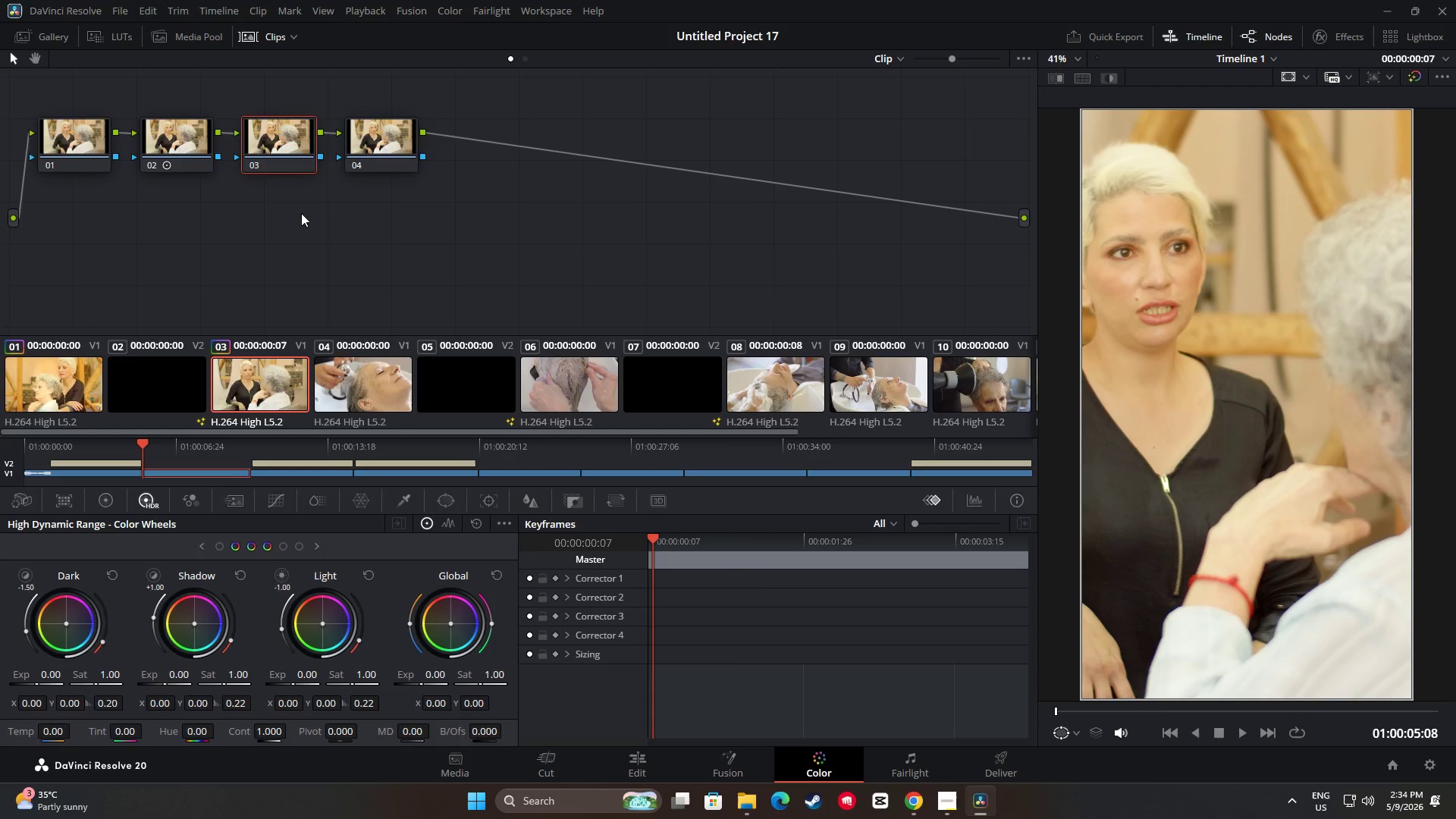 
key(Control+V)
 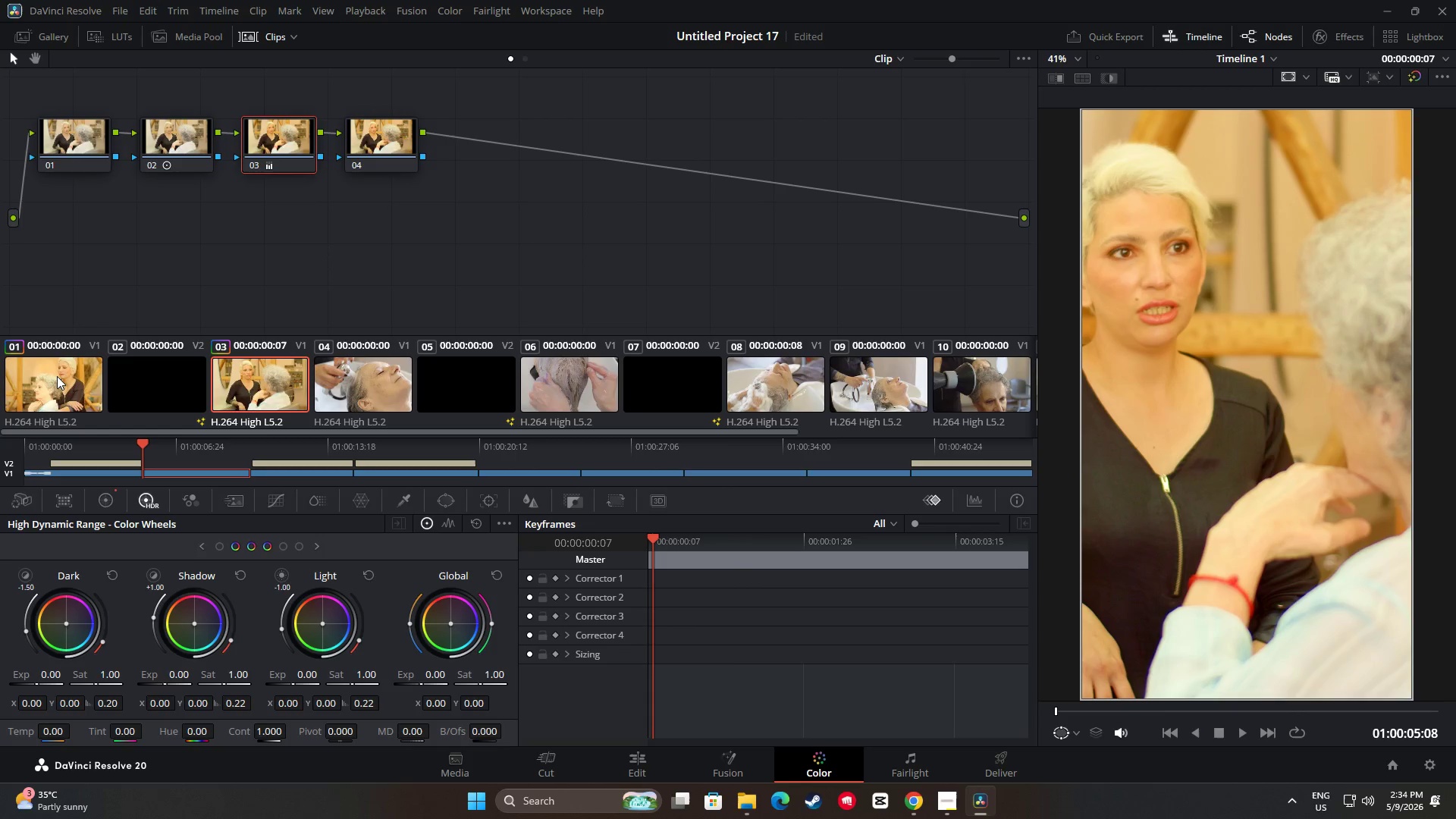 
left_click([57, 376])
 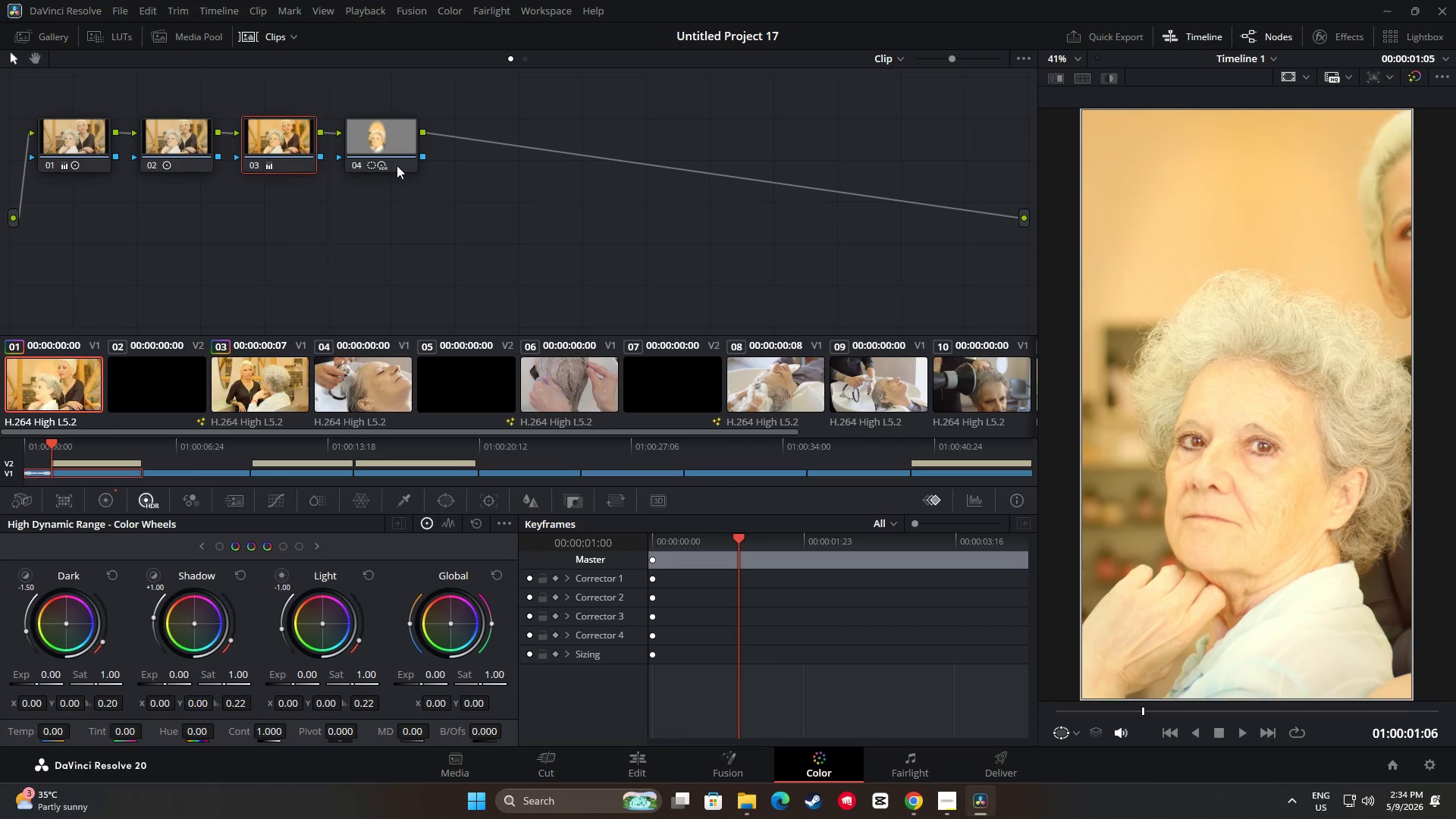 
left_click([390, 146])
 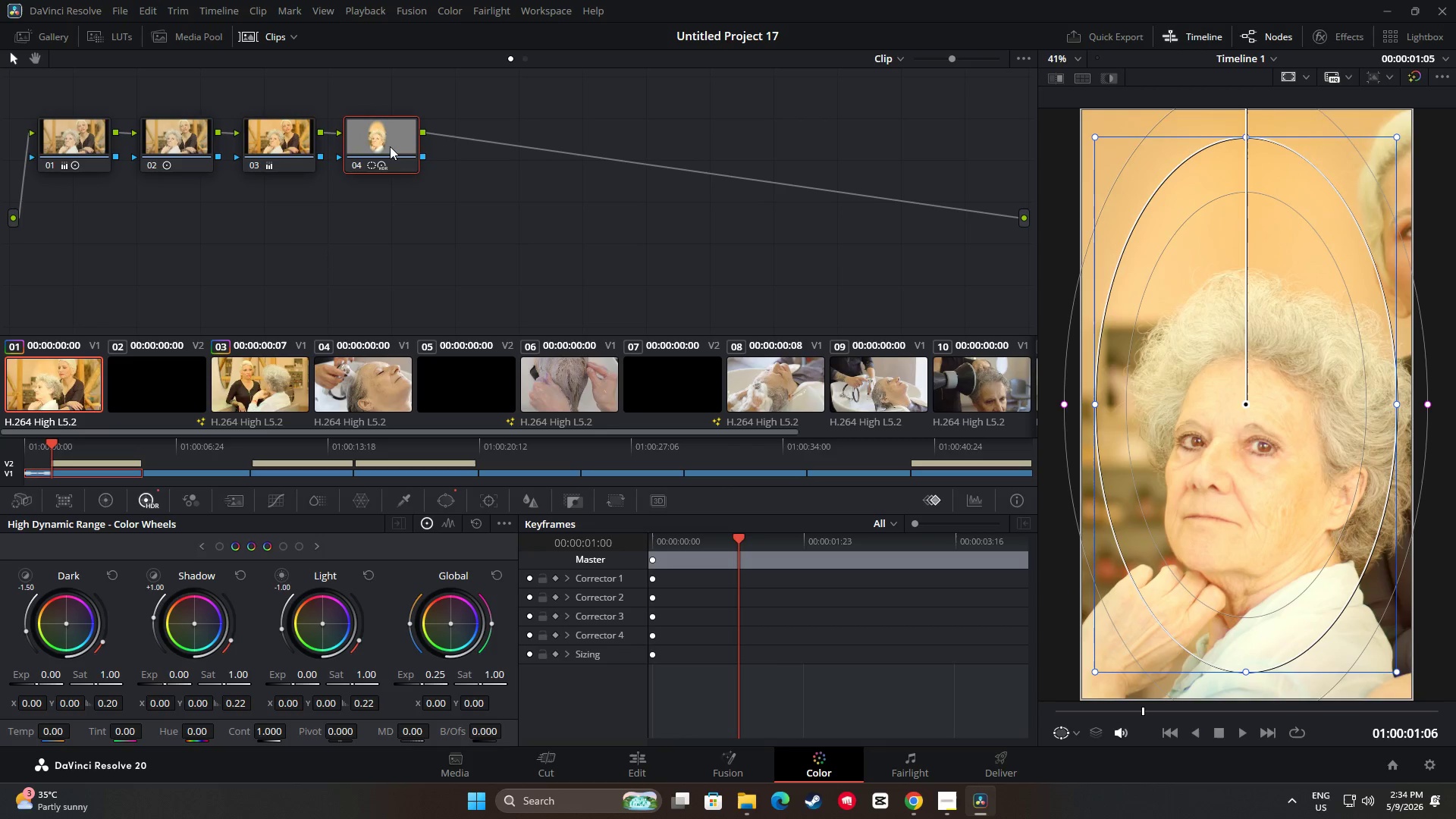 
key(Control+C)
 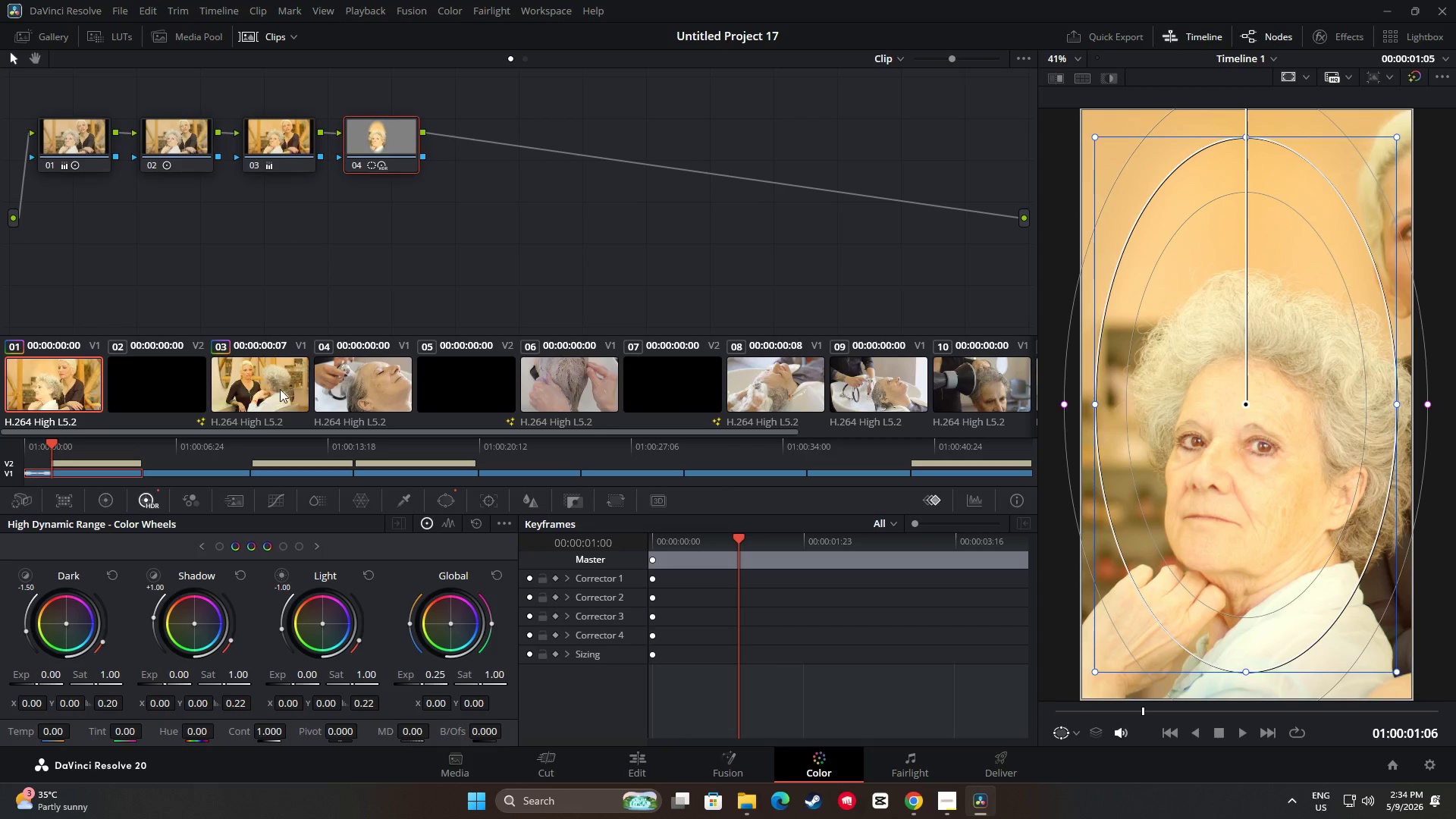 
left_click([278, 391])
 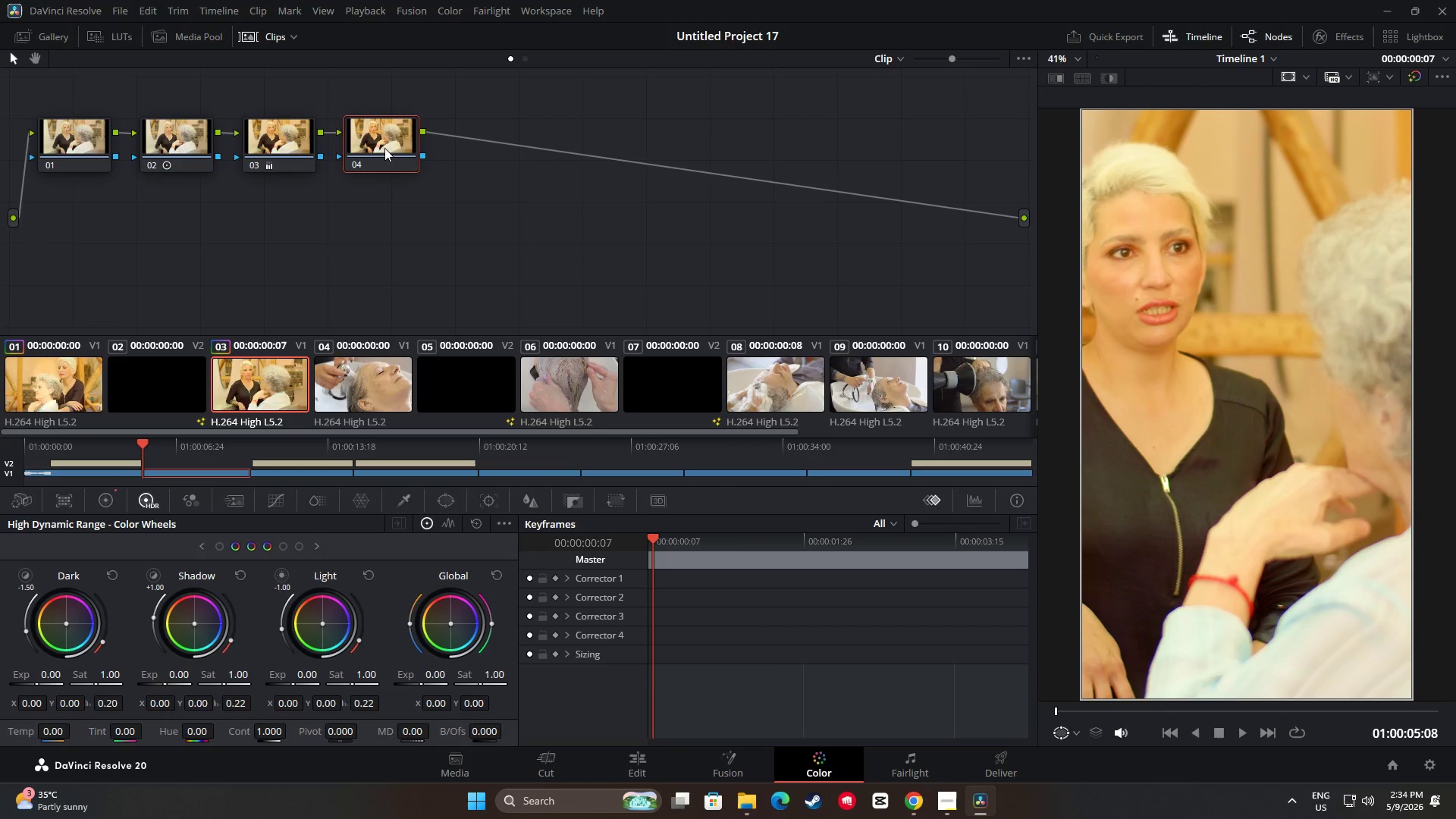 
key(Control+V)
 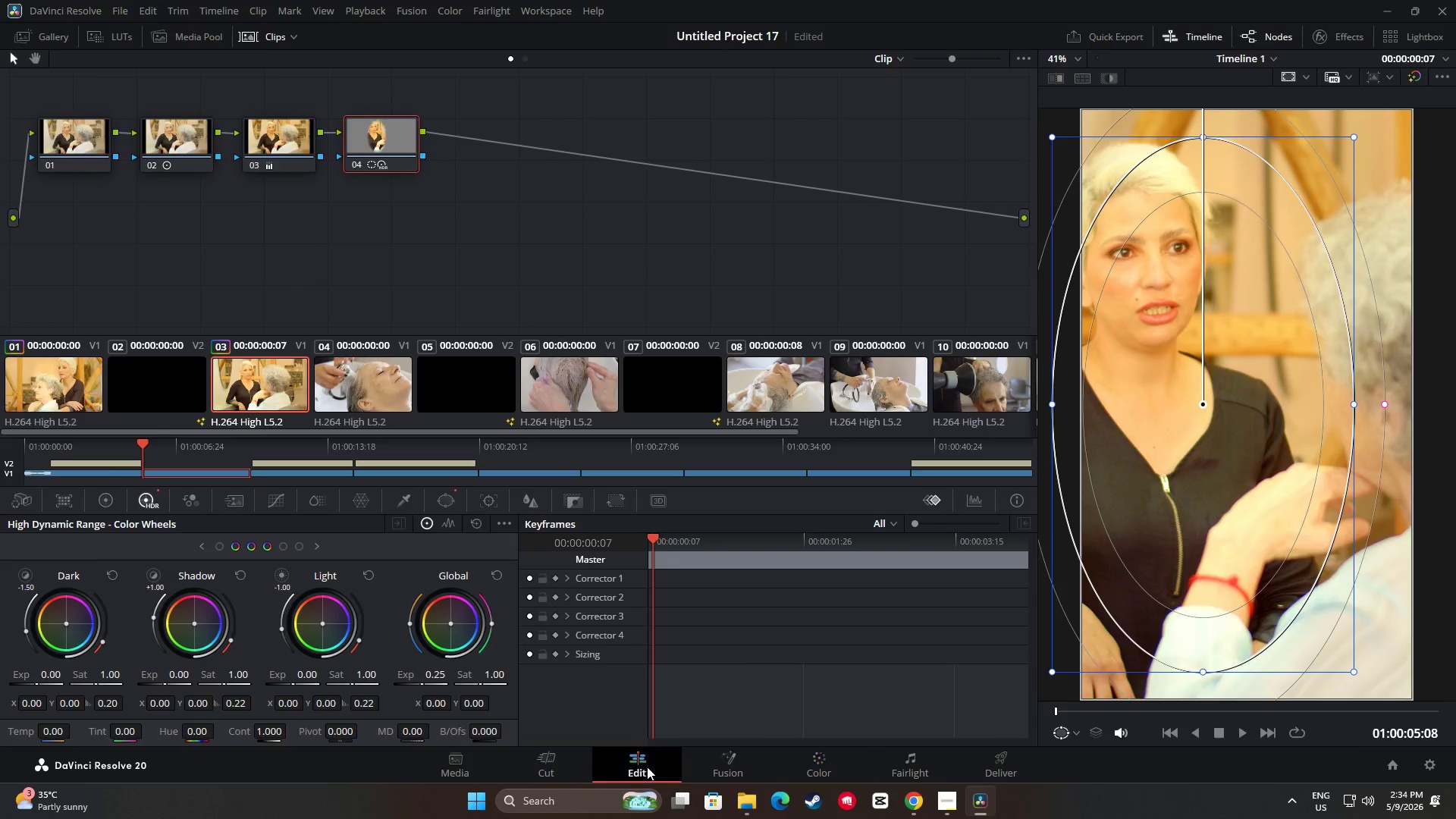 
left_click_drag(start_coordinate=[357, 457], to_coordinate=[328, 457])
 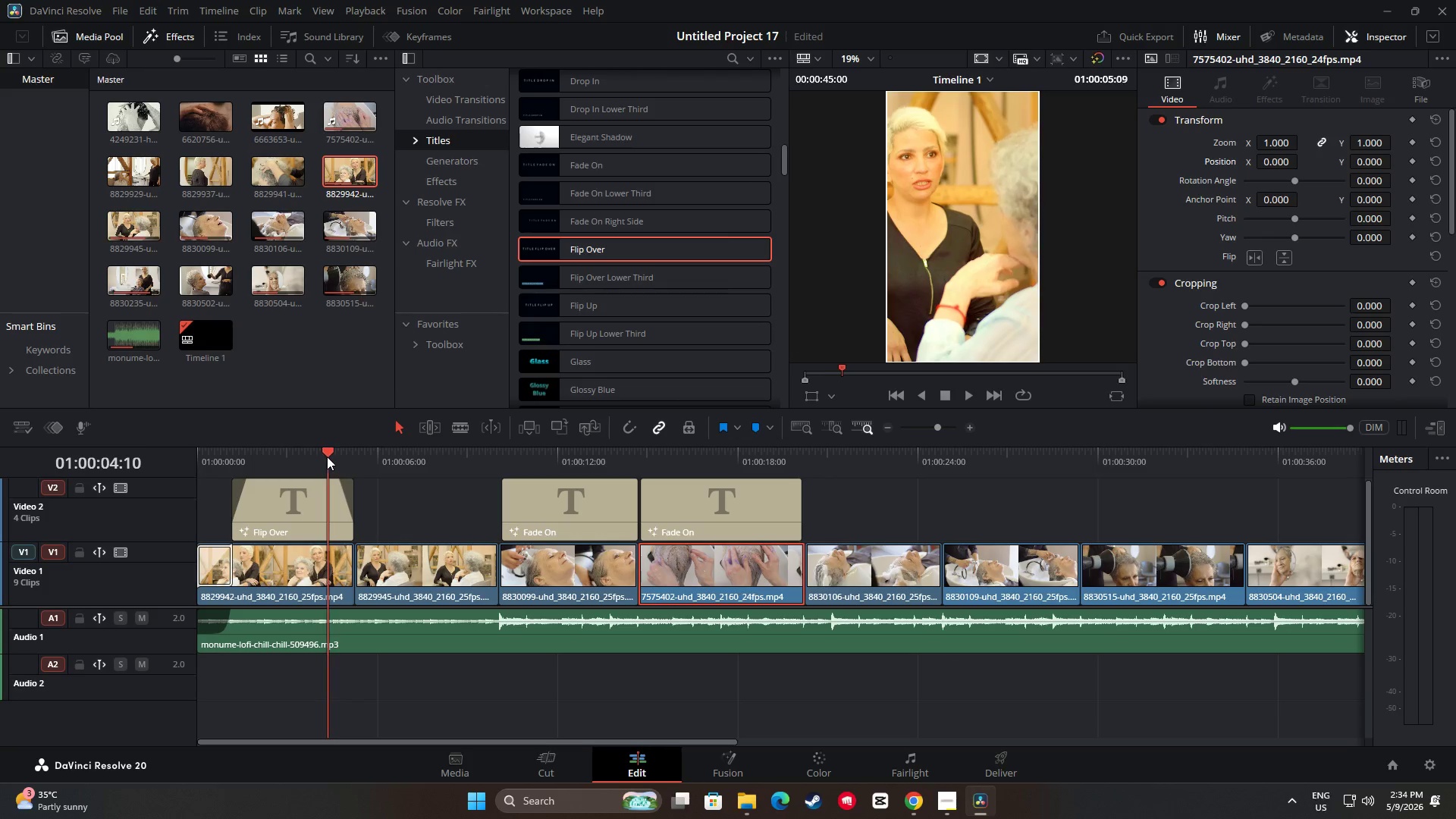 
key(Space)
 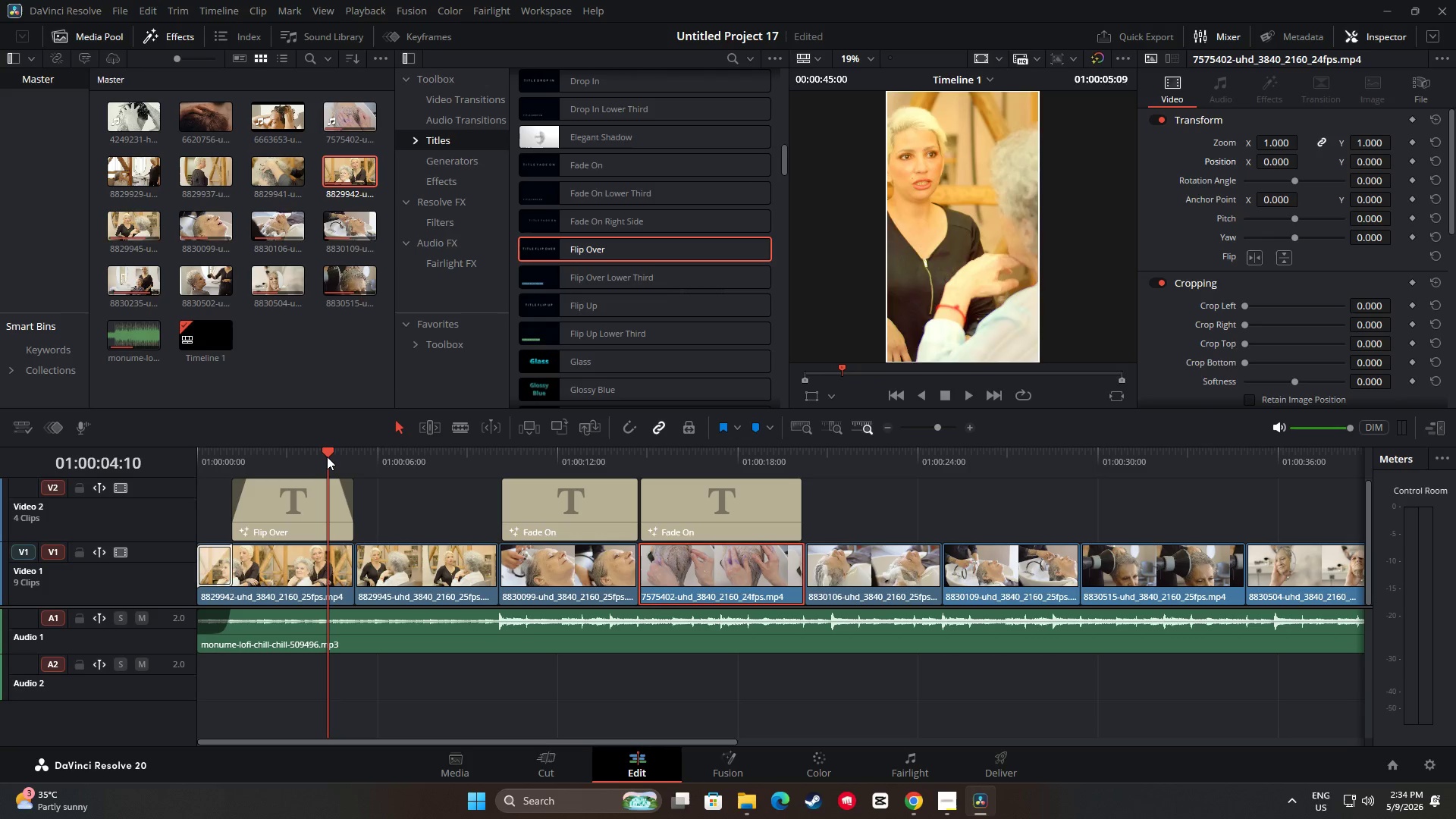 
key(Space)
 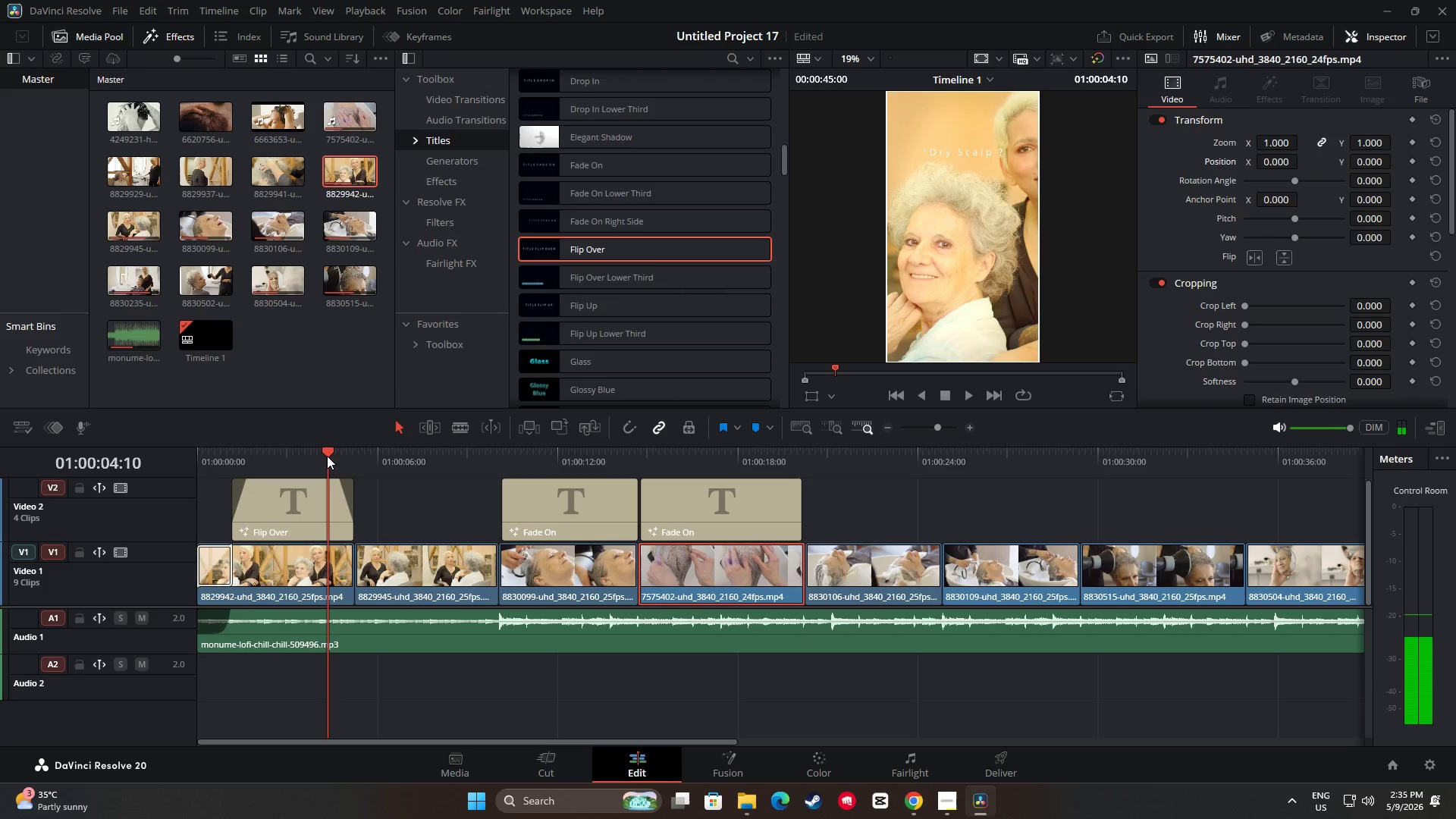 
key(Space)
 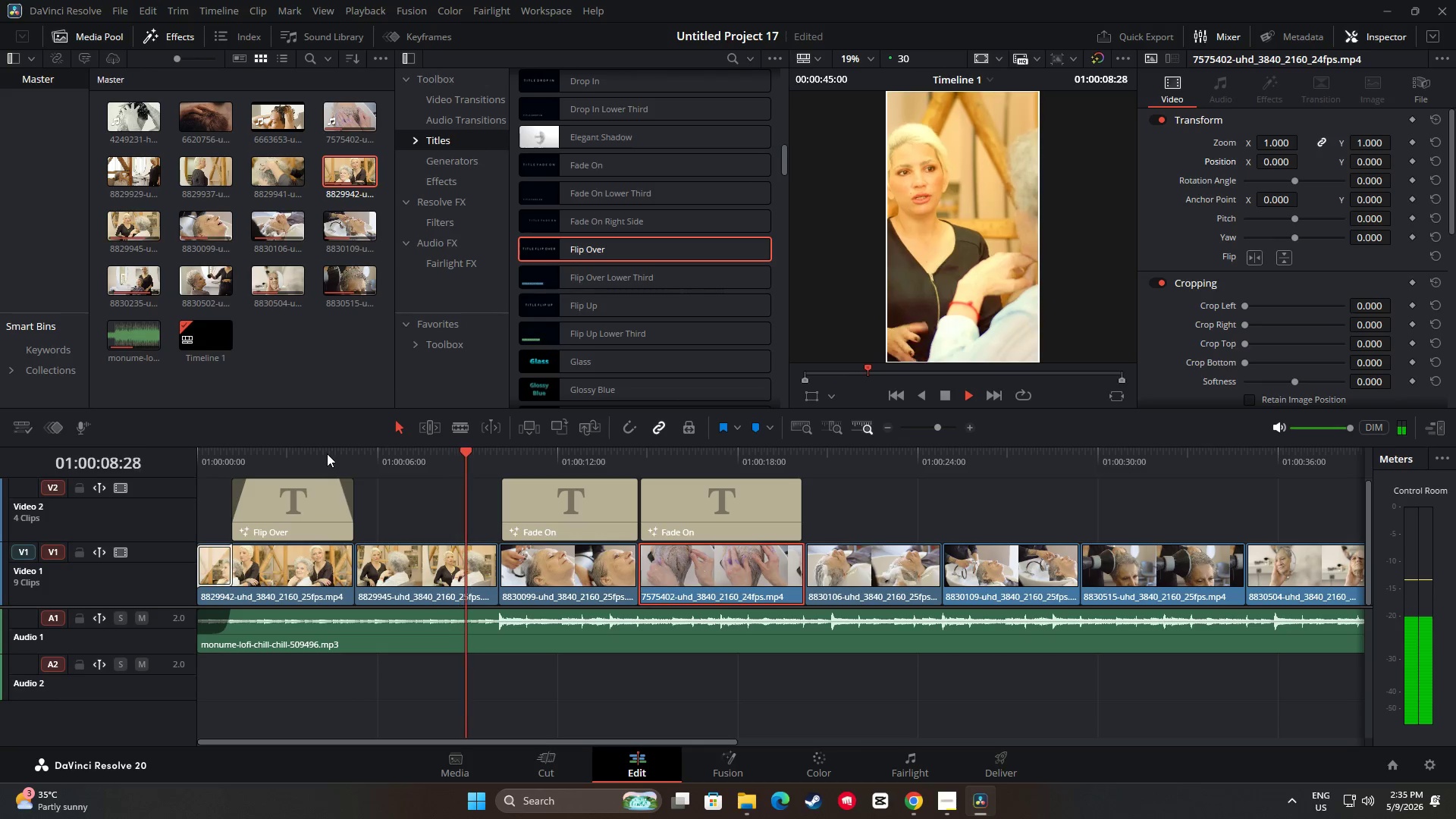 
wait(6.22)
 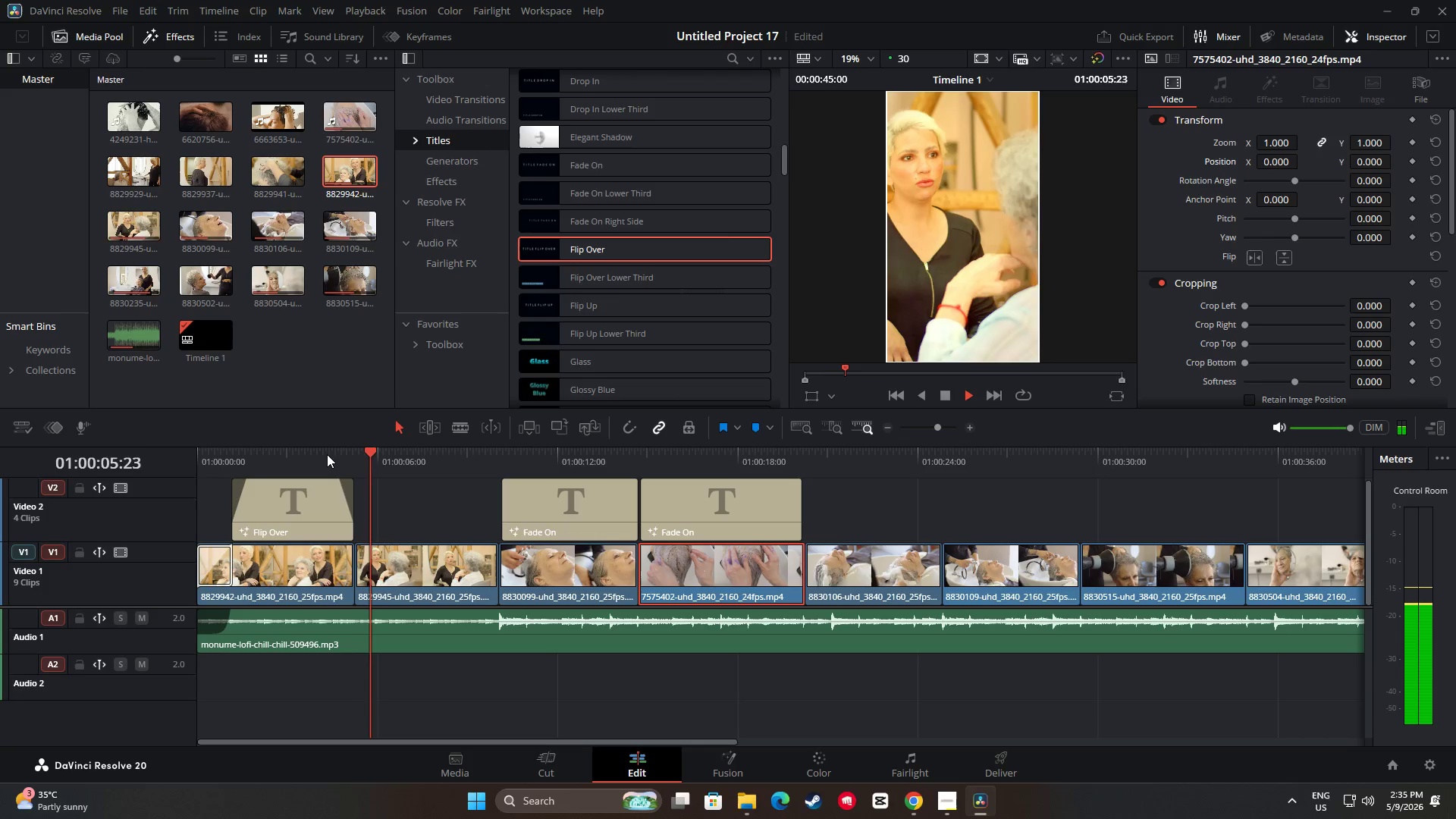 
key(Space)
 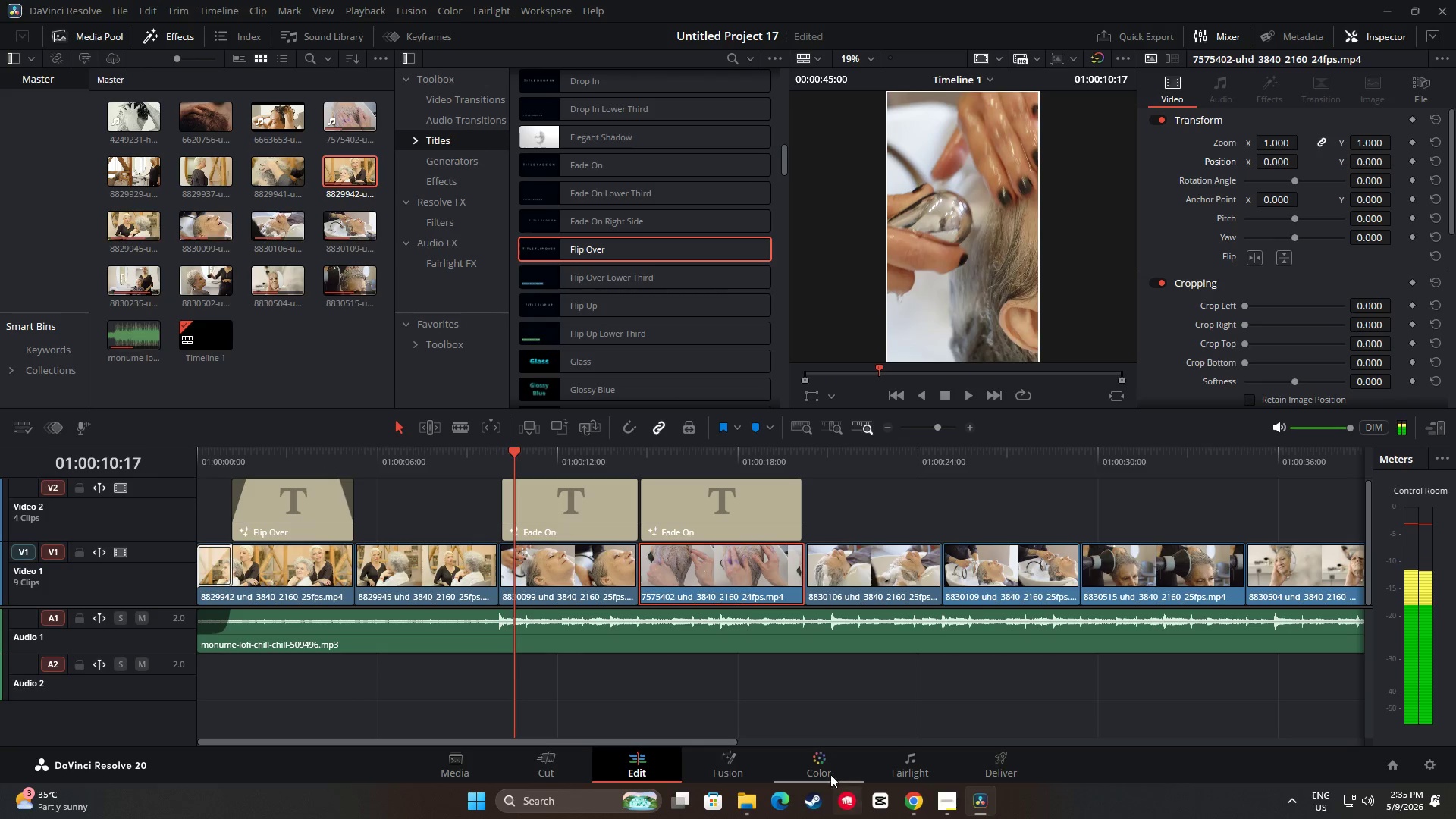 
left_click([822, 763])
 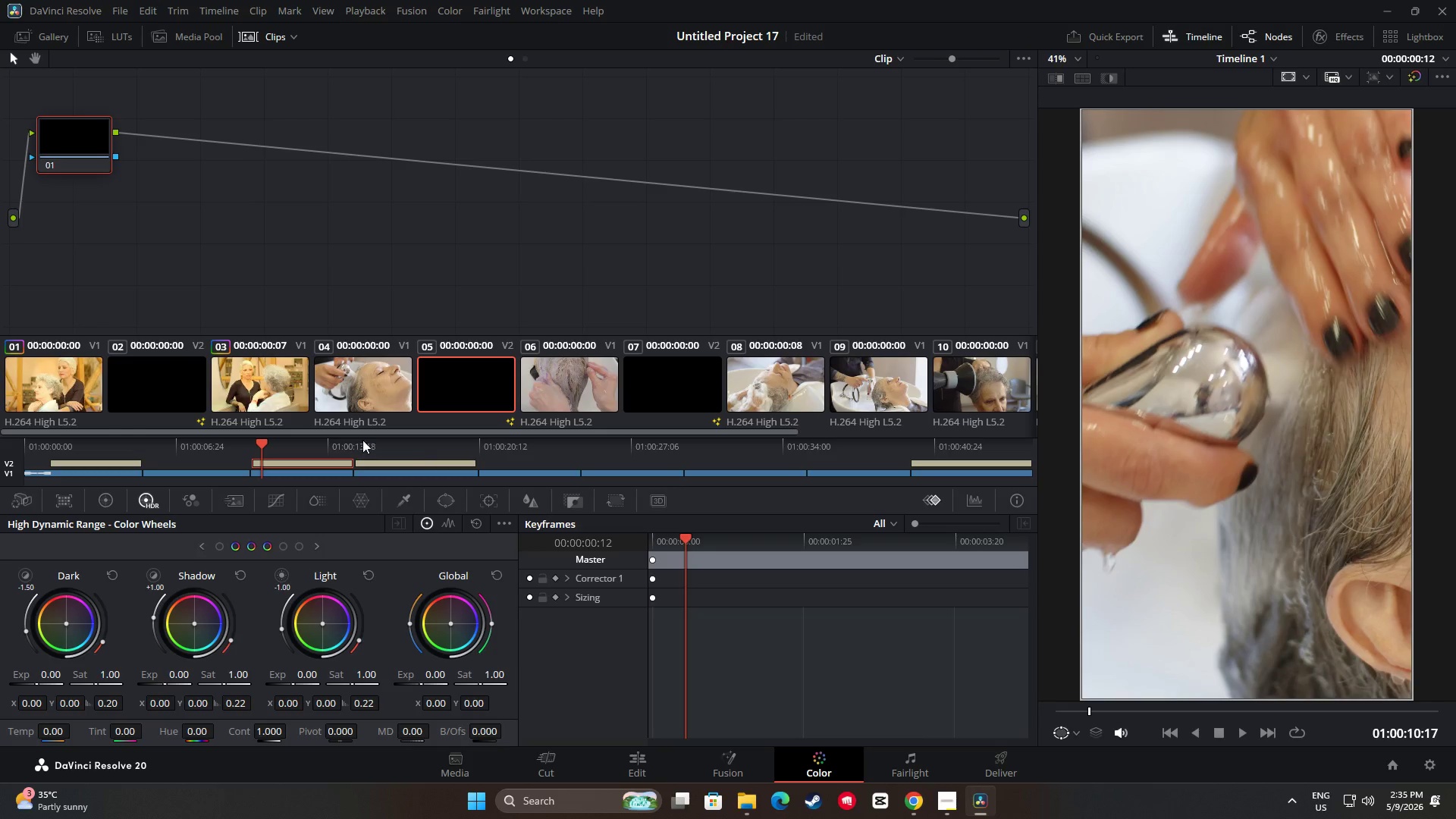 
left_click([254, 390])
 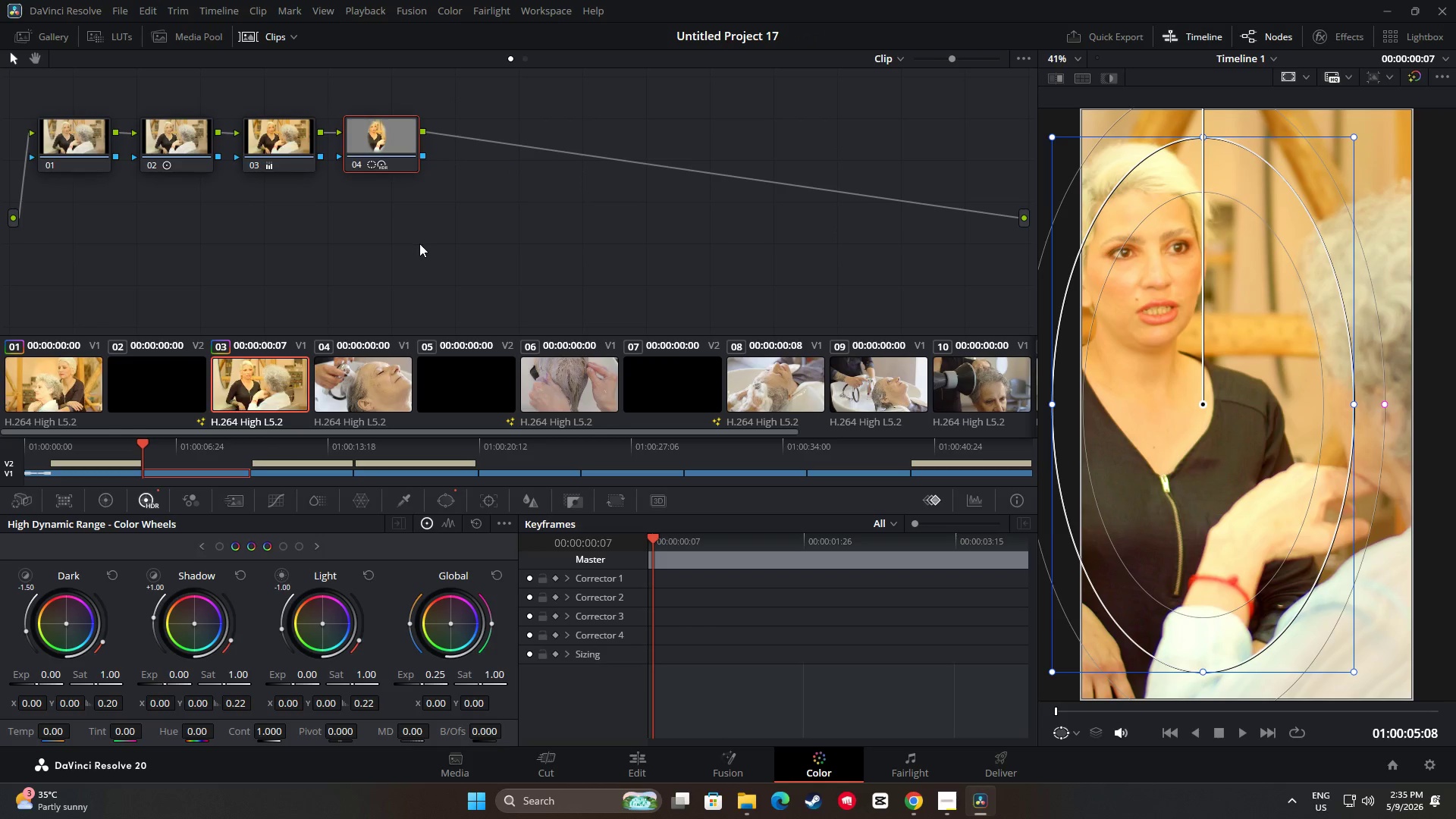 
left_click([370, 391])
 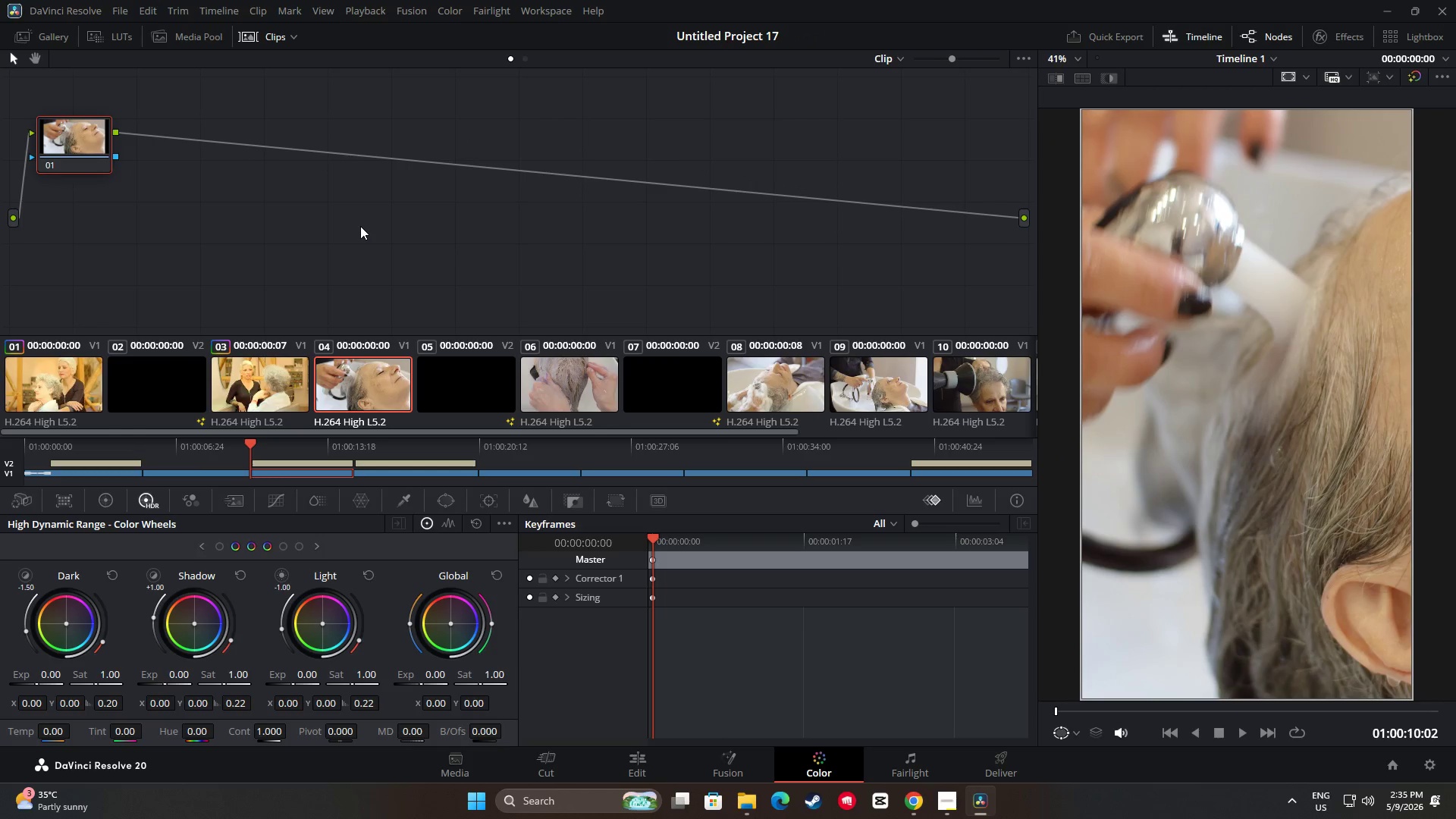 
key(Alt+S)
 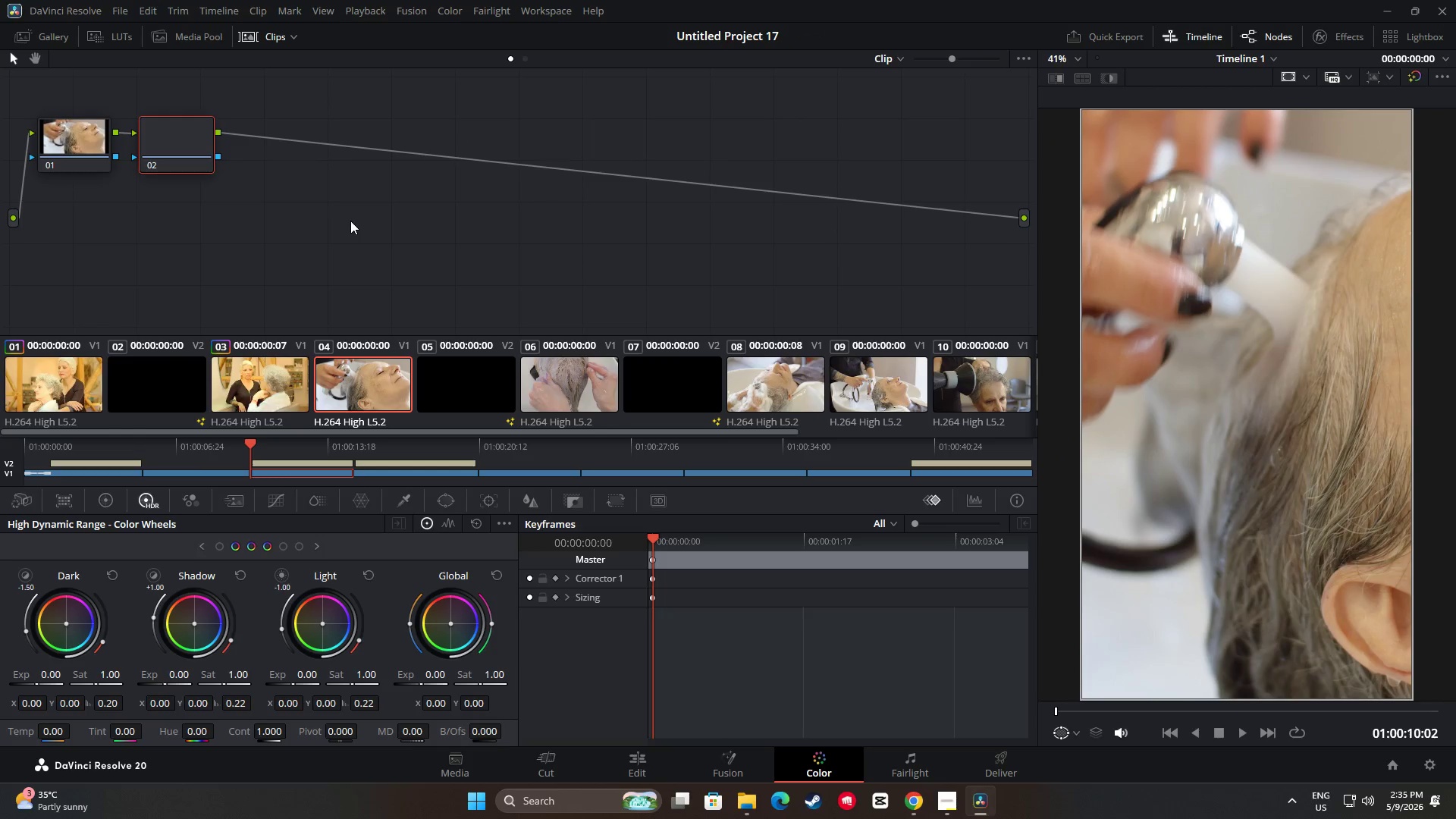 
key(Alt+S)
 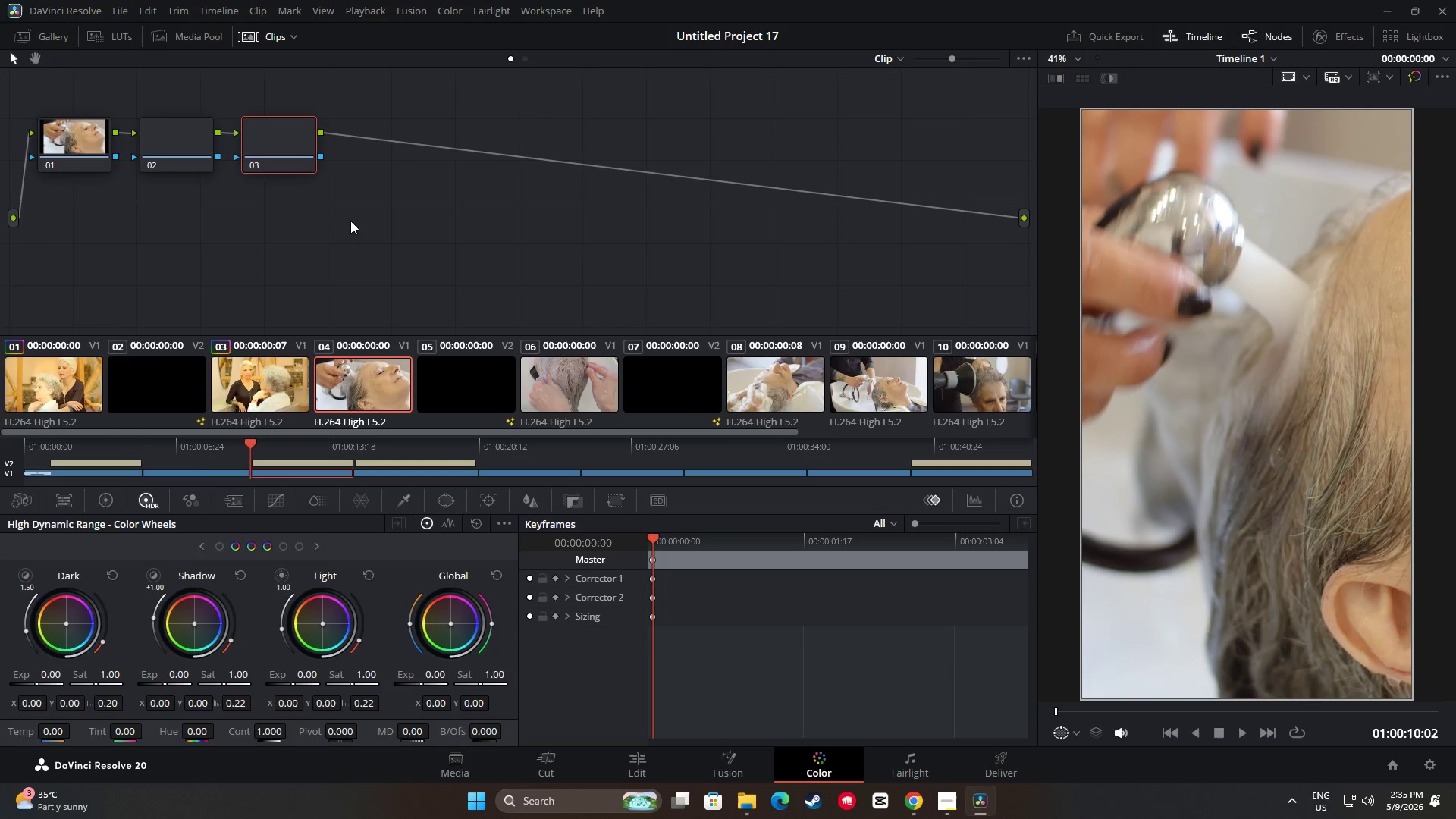 
key(Alt+S)
 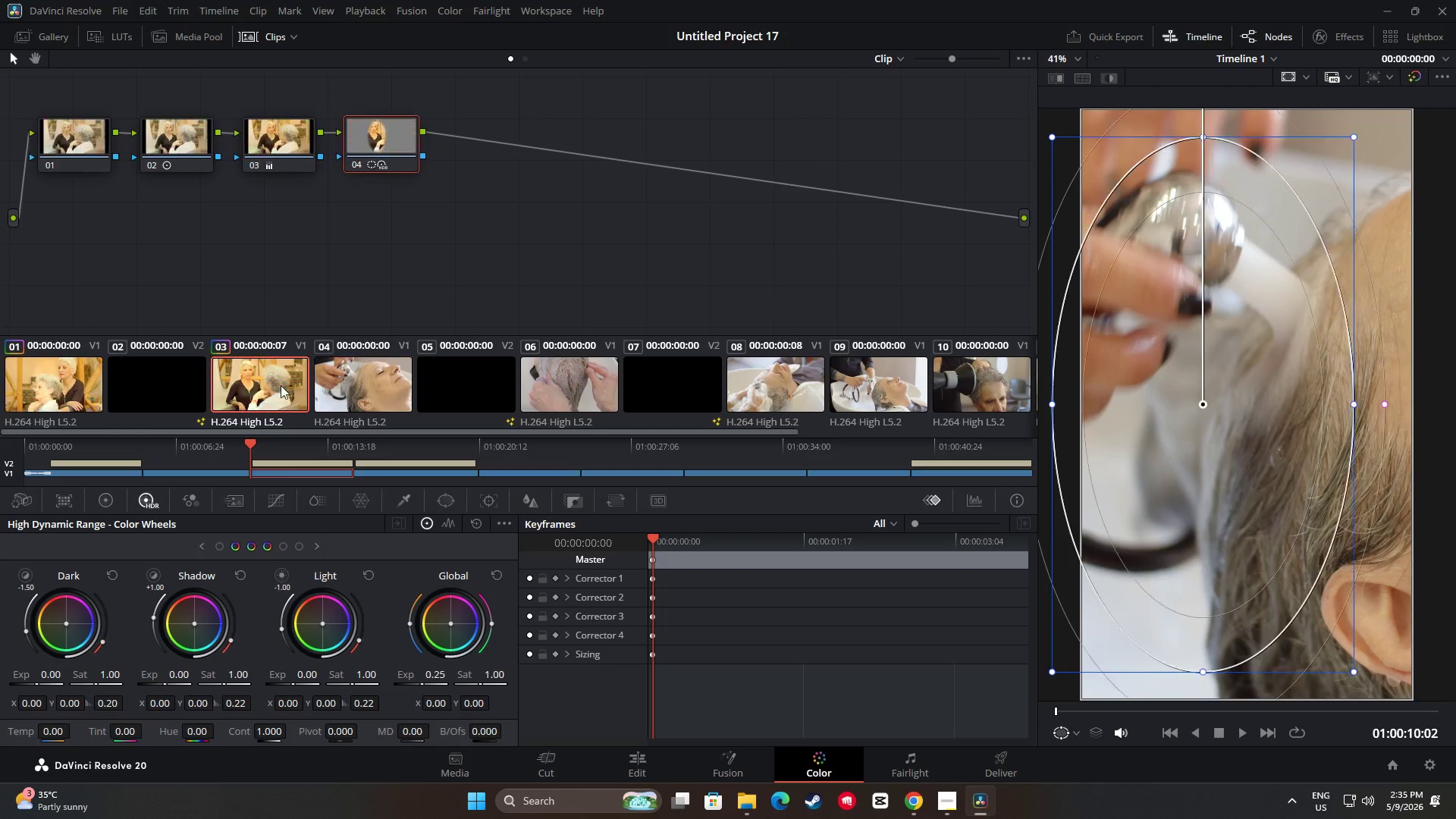 
double_click([186, 146])
 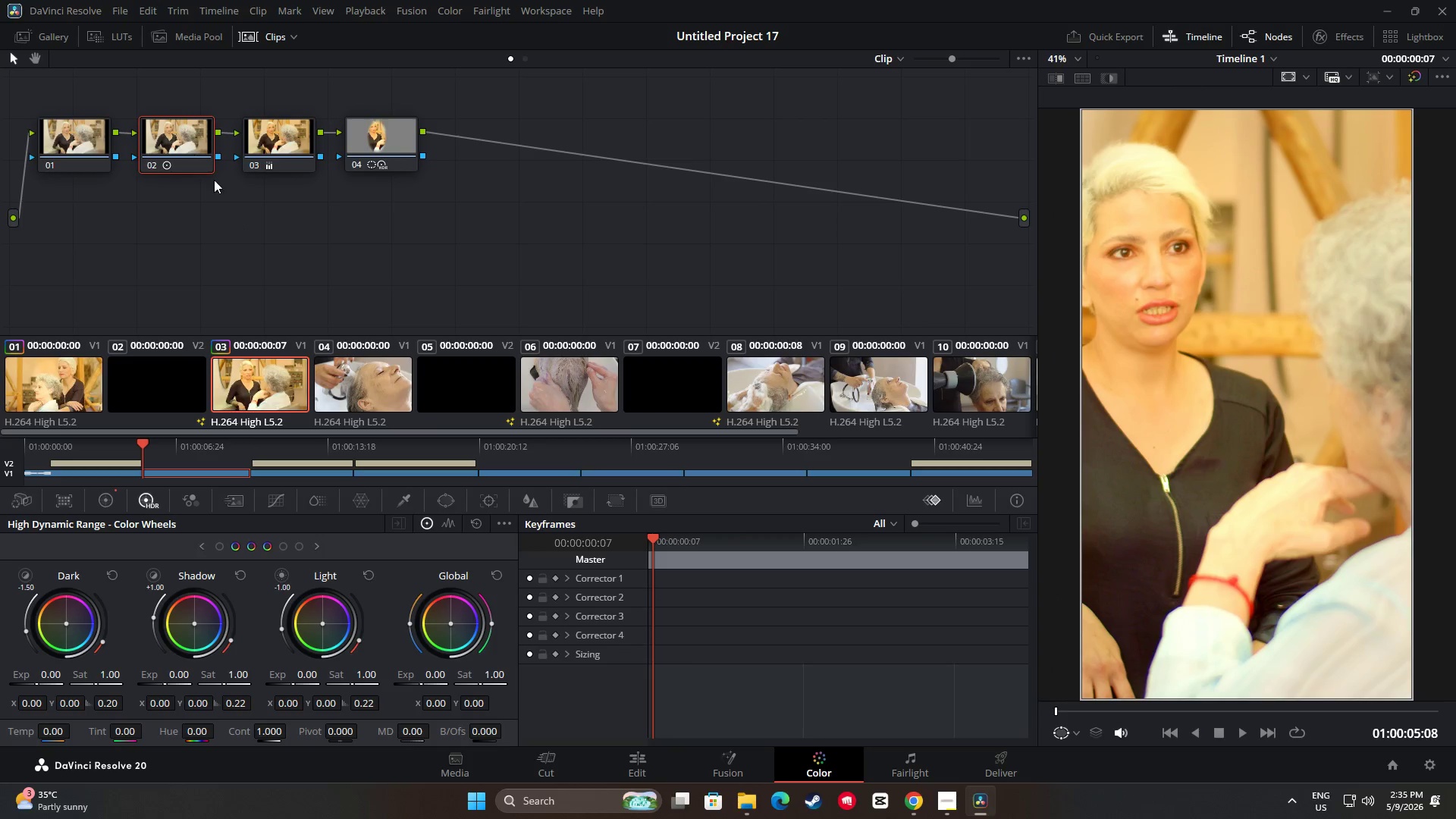 
key(Control+ControlLeft)
 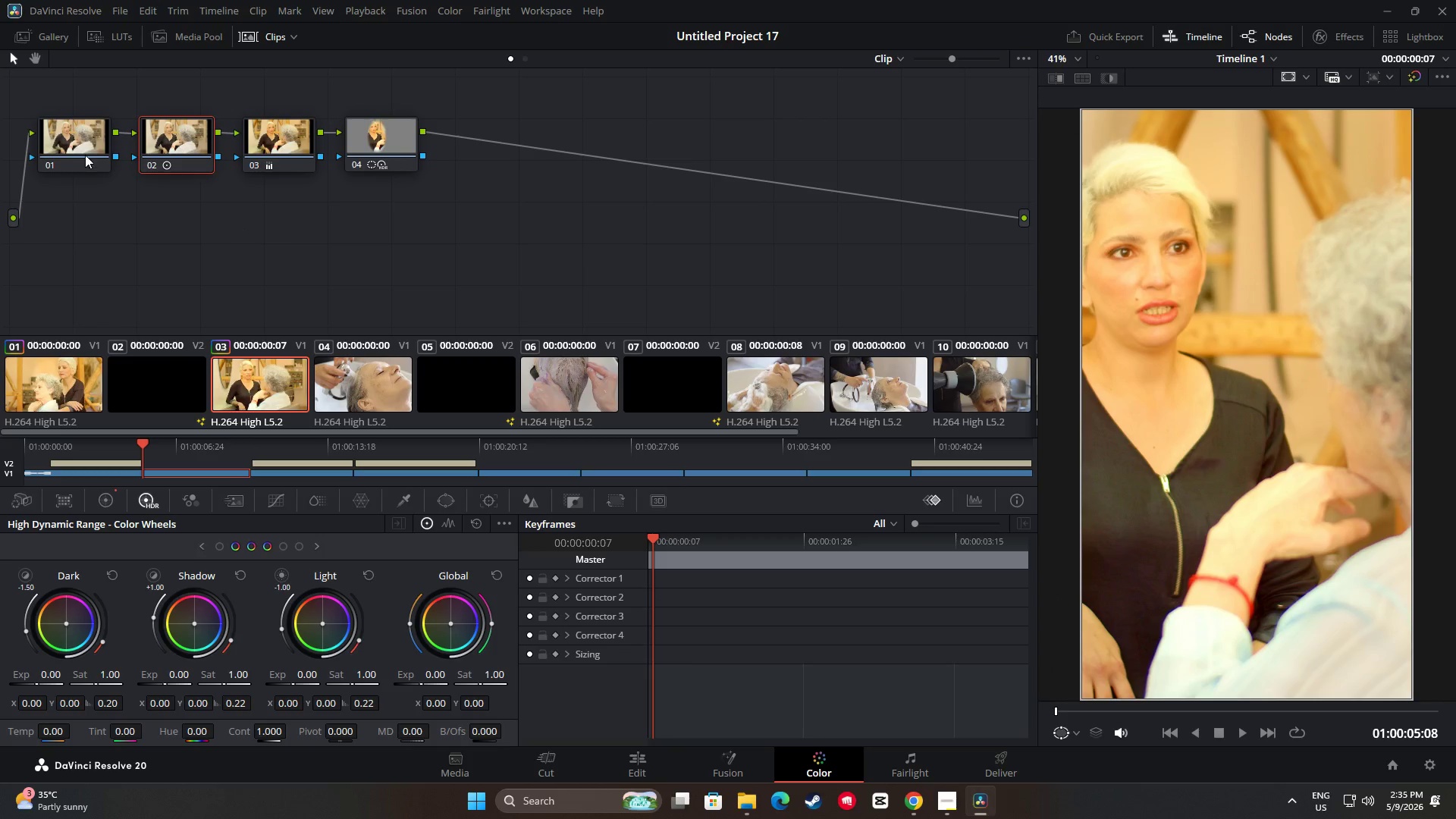 
left_click([85, 155])
 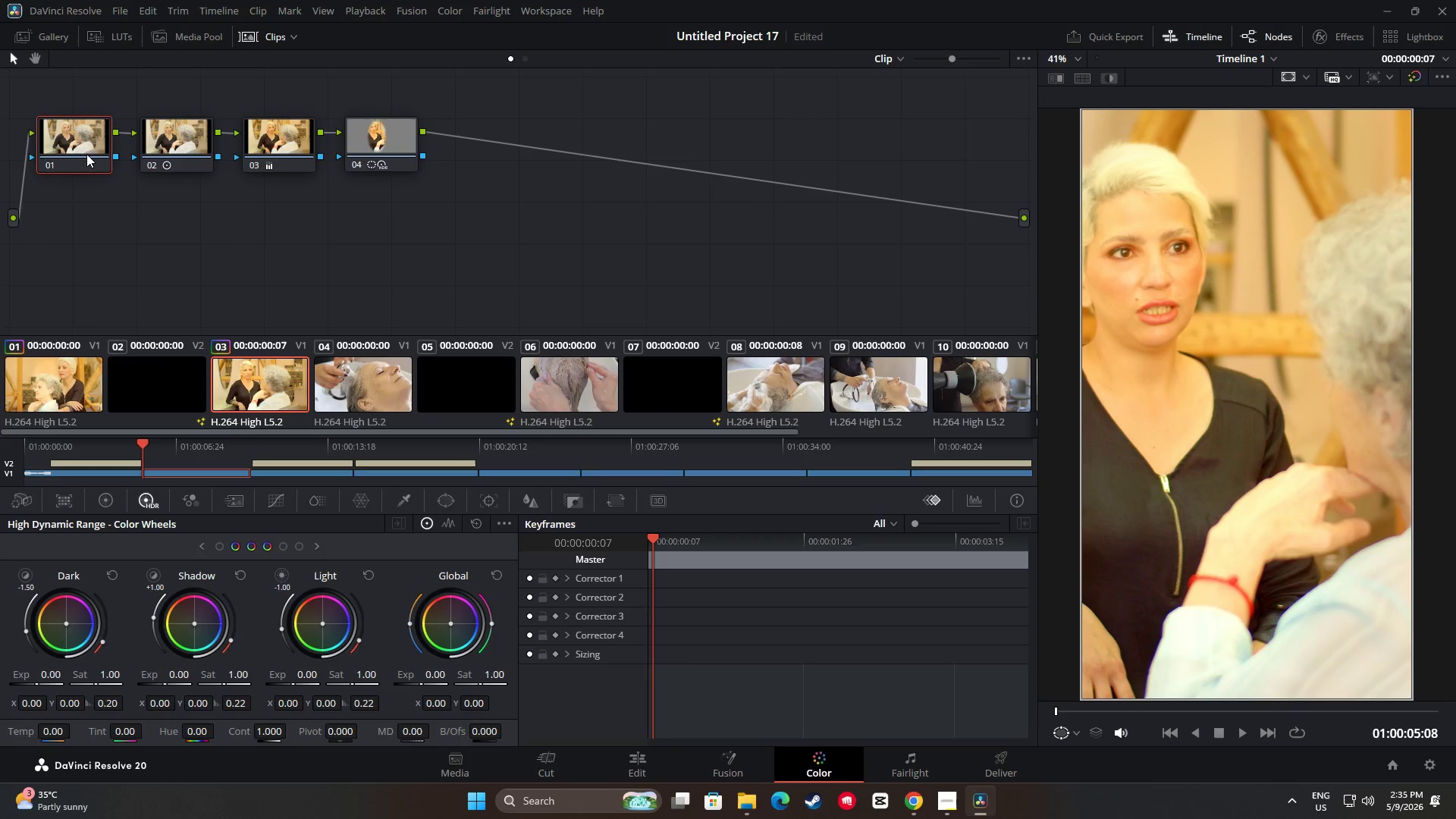 
hold_key(key=ControlLeft, duration=0.44)
 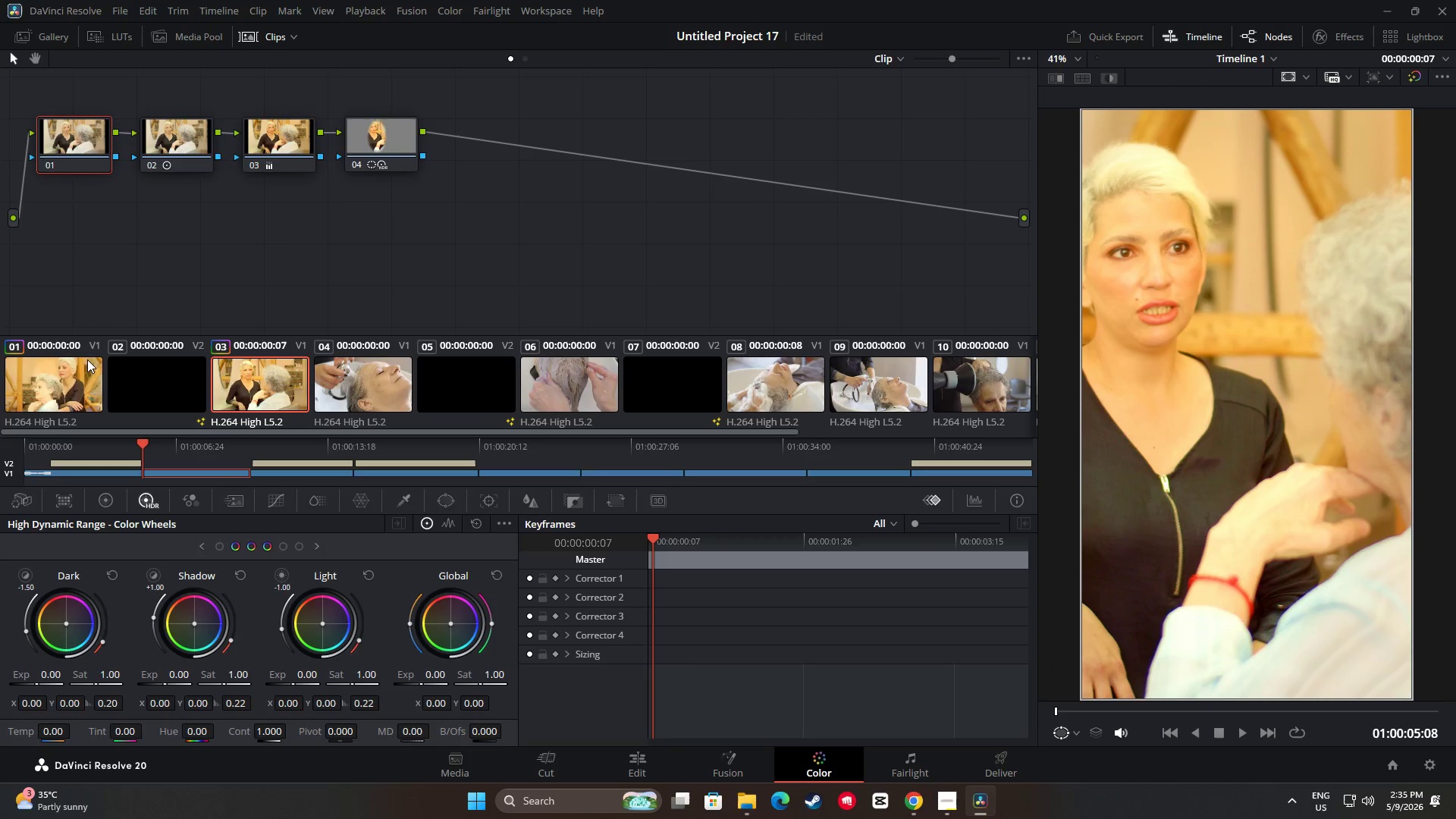 
left_click([64, 385])
 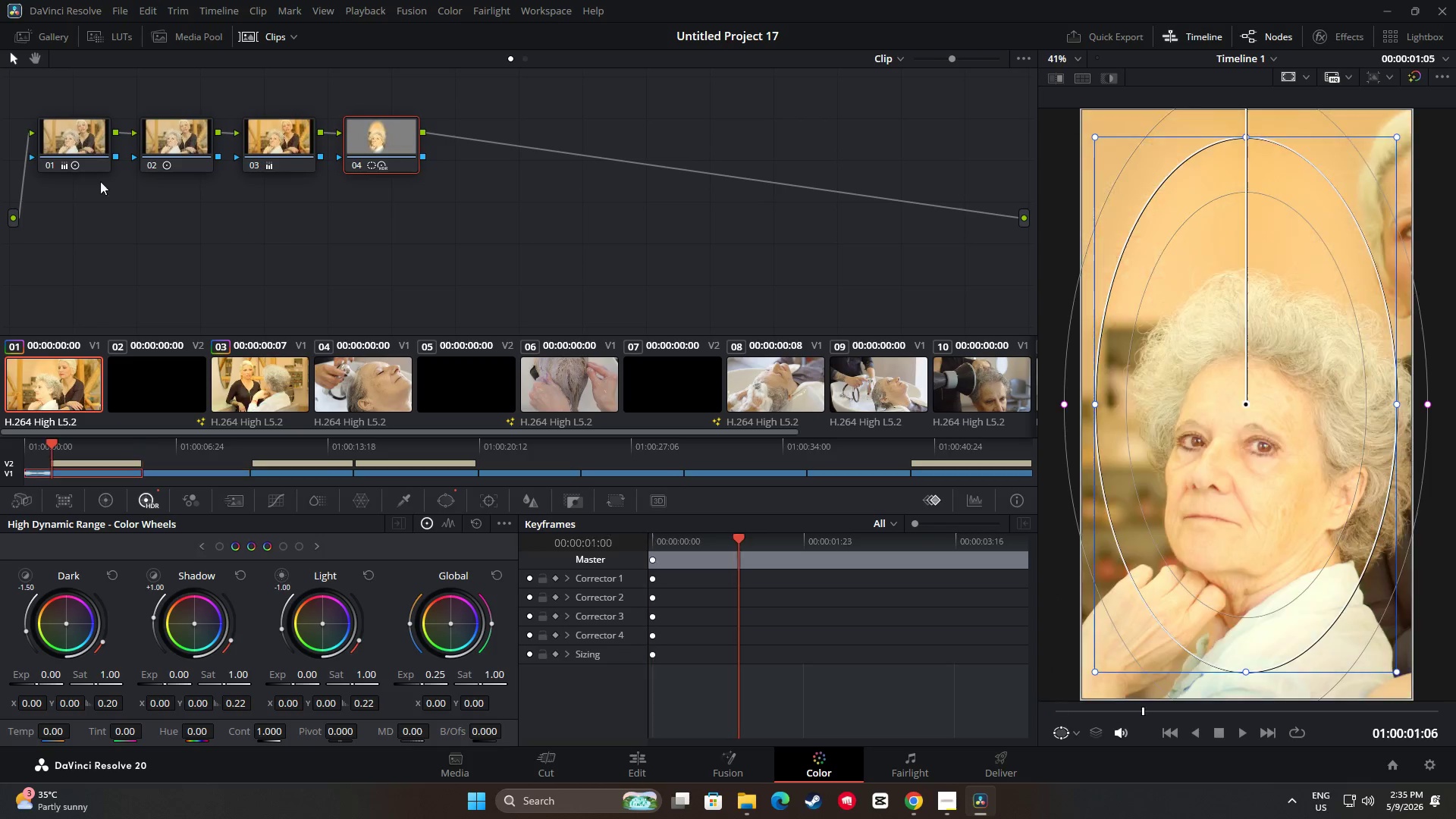 
left_click([86, 146])
 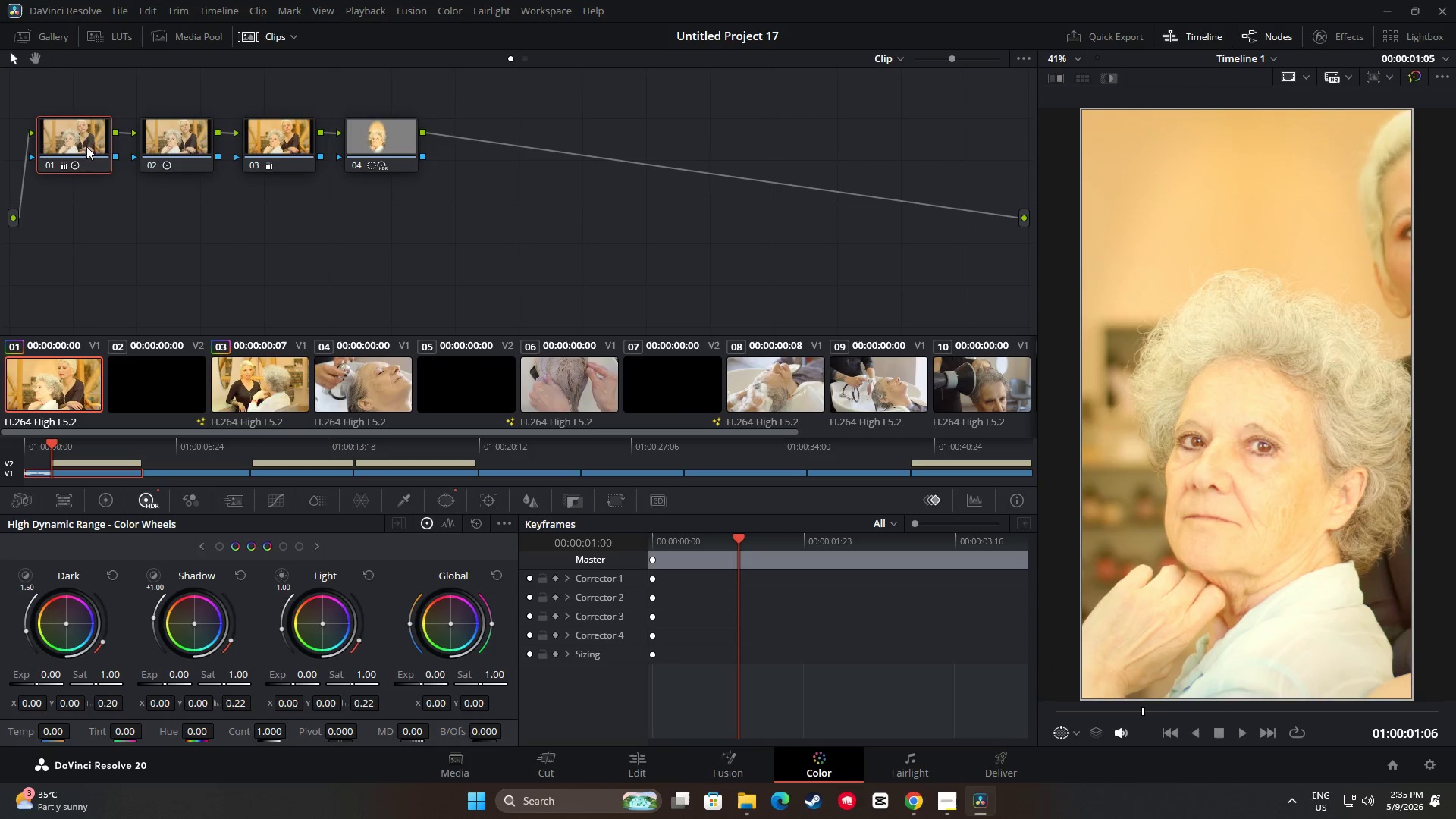 
key(Control+C)
 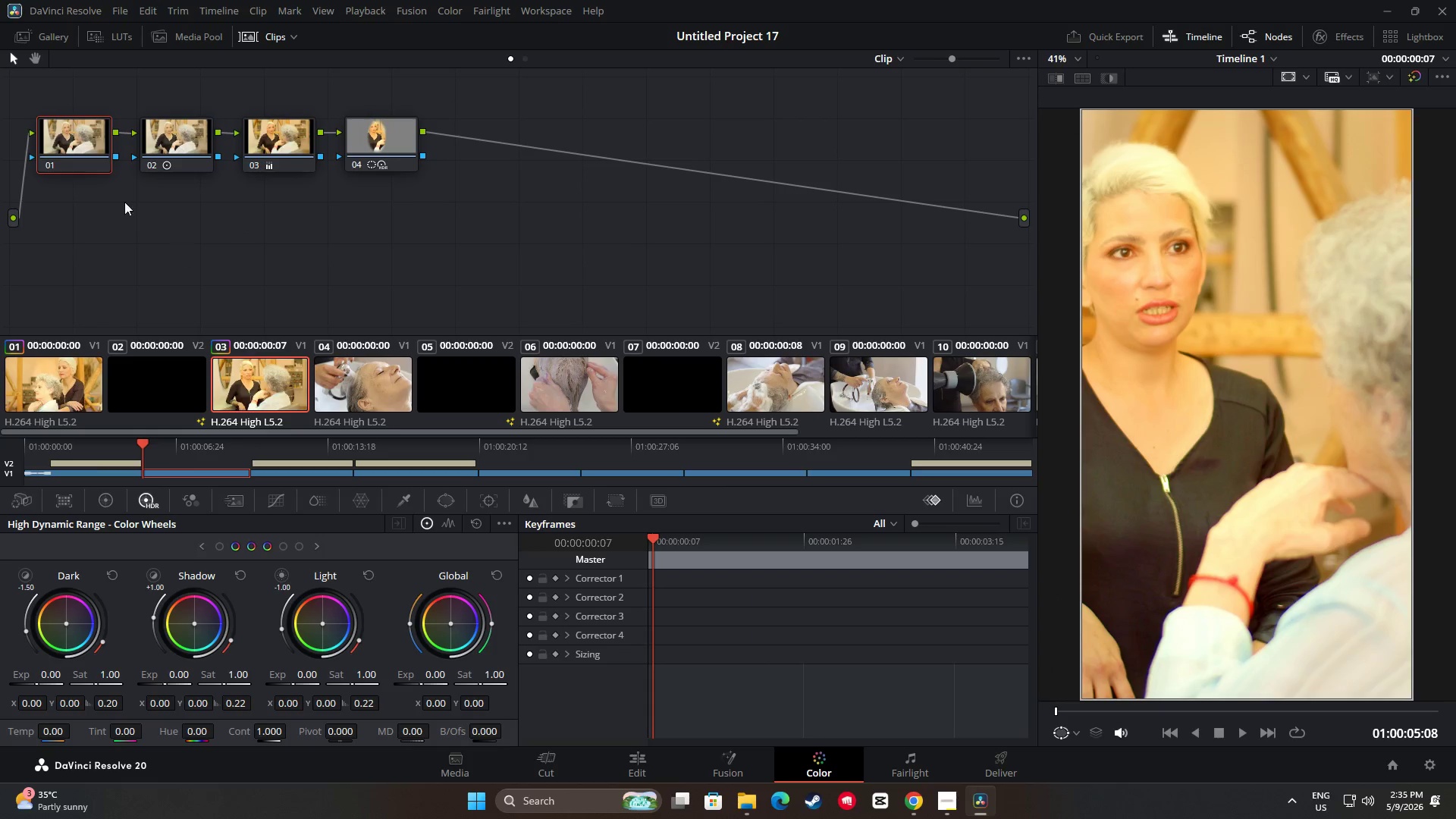 
left_click([90, 140])
 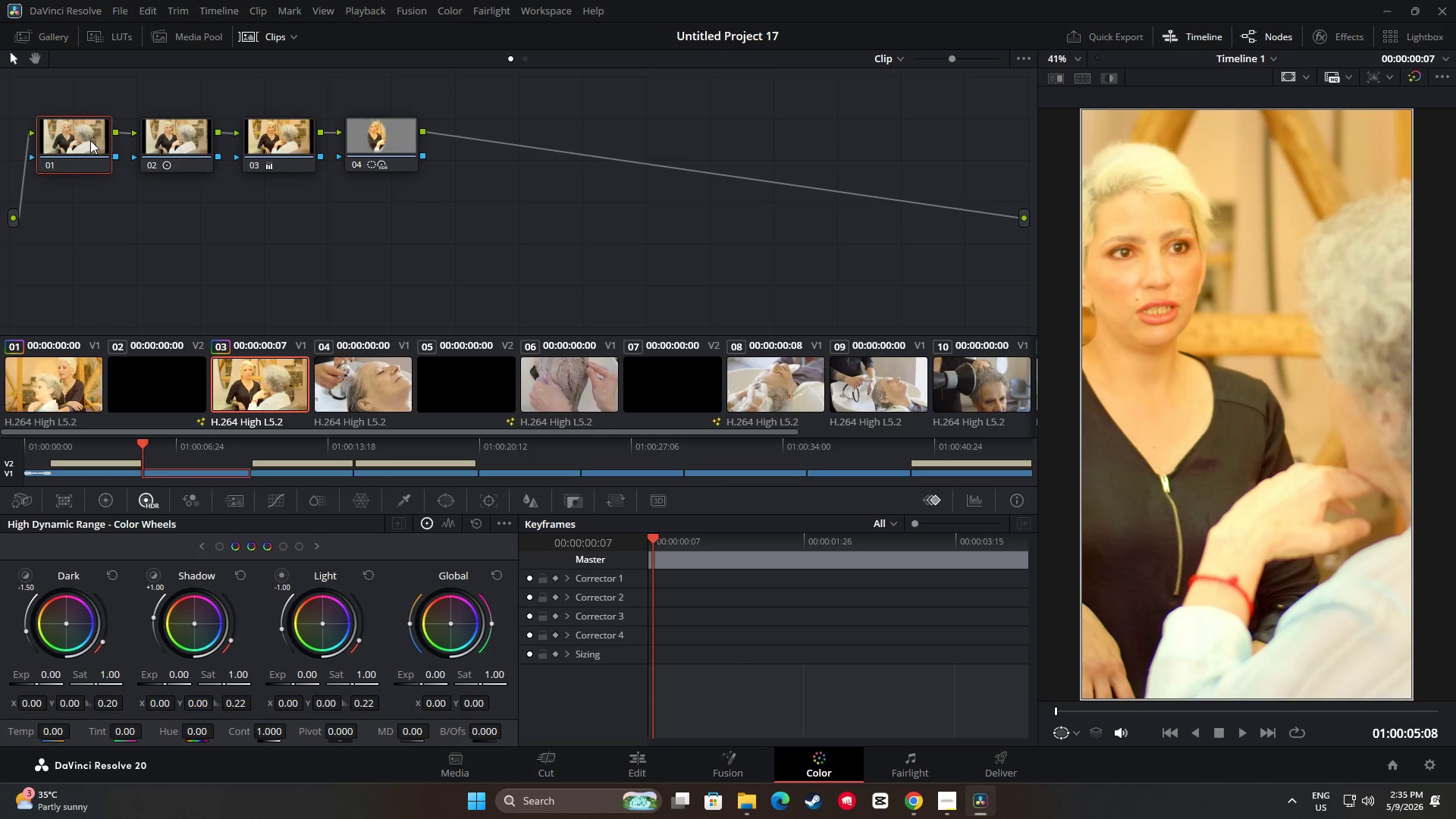 
key(Control+V)
 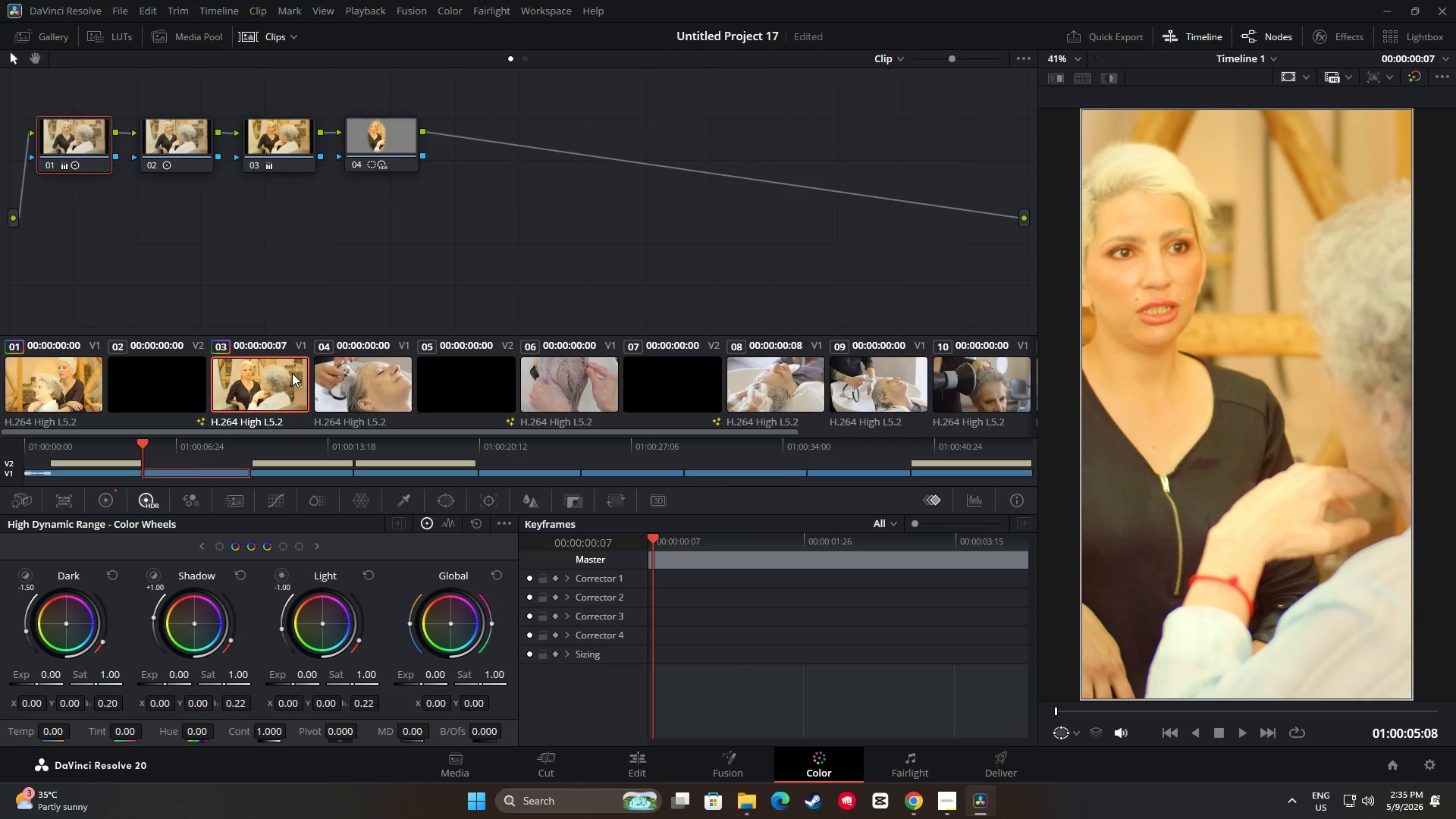 
left_click([56, 376])
 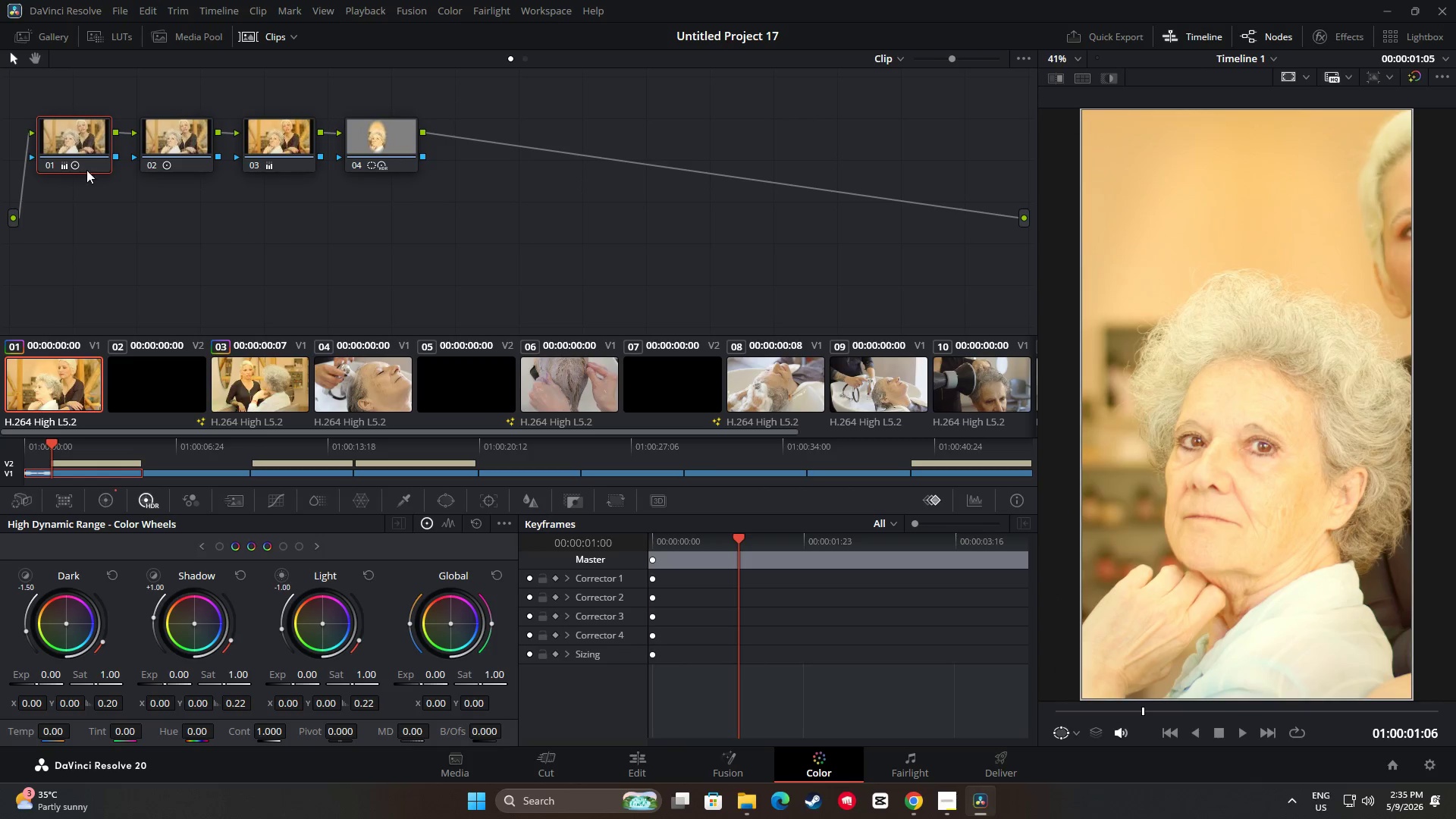 
key(Control+C)
 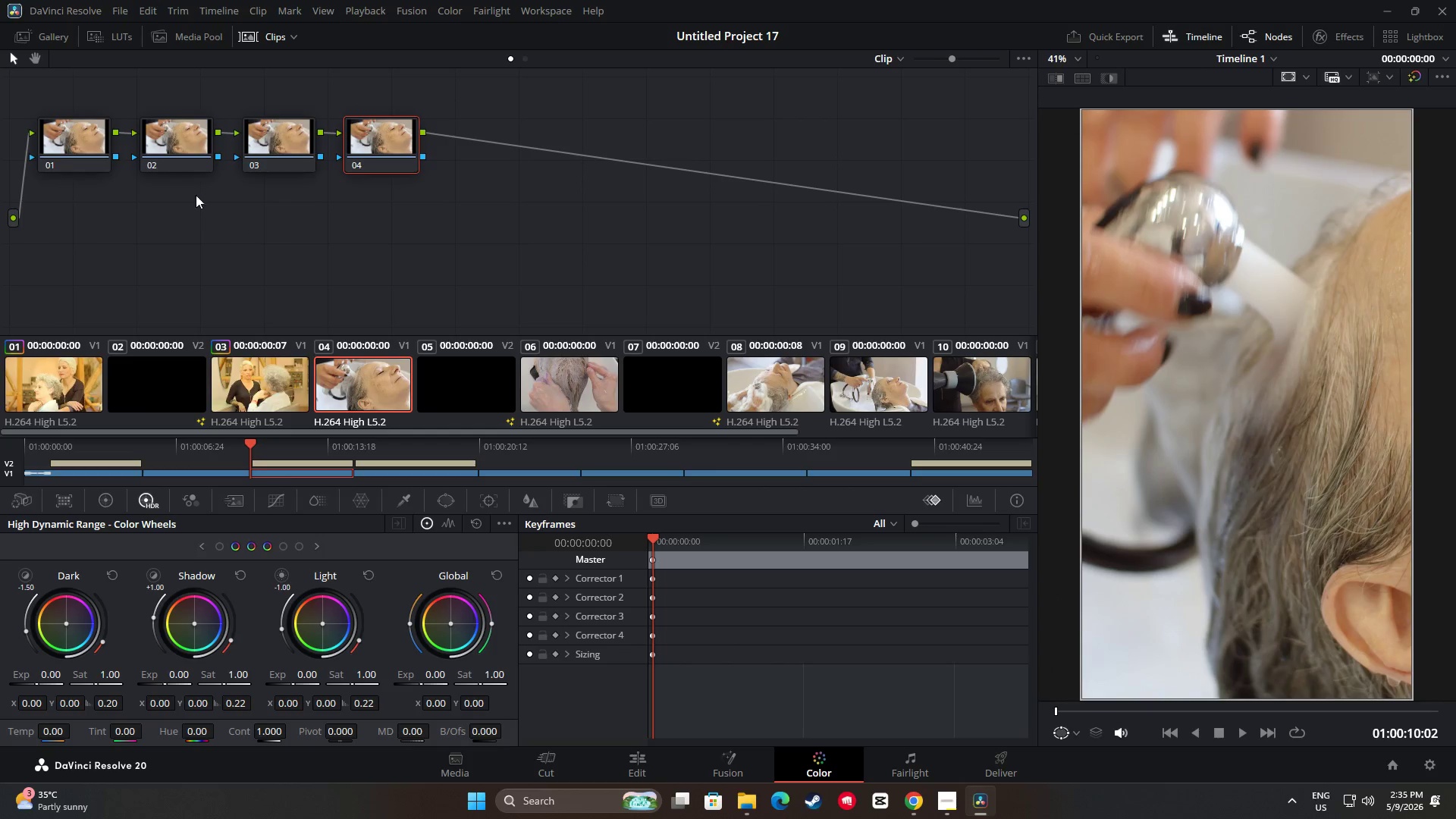 
left_click([67, 138])
 